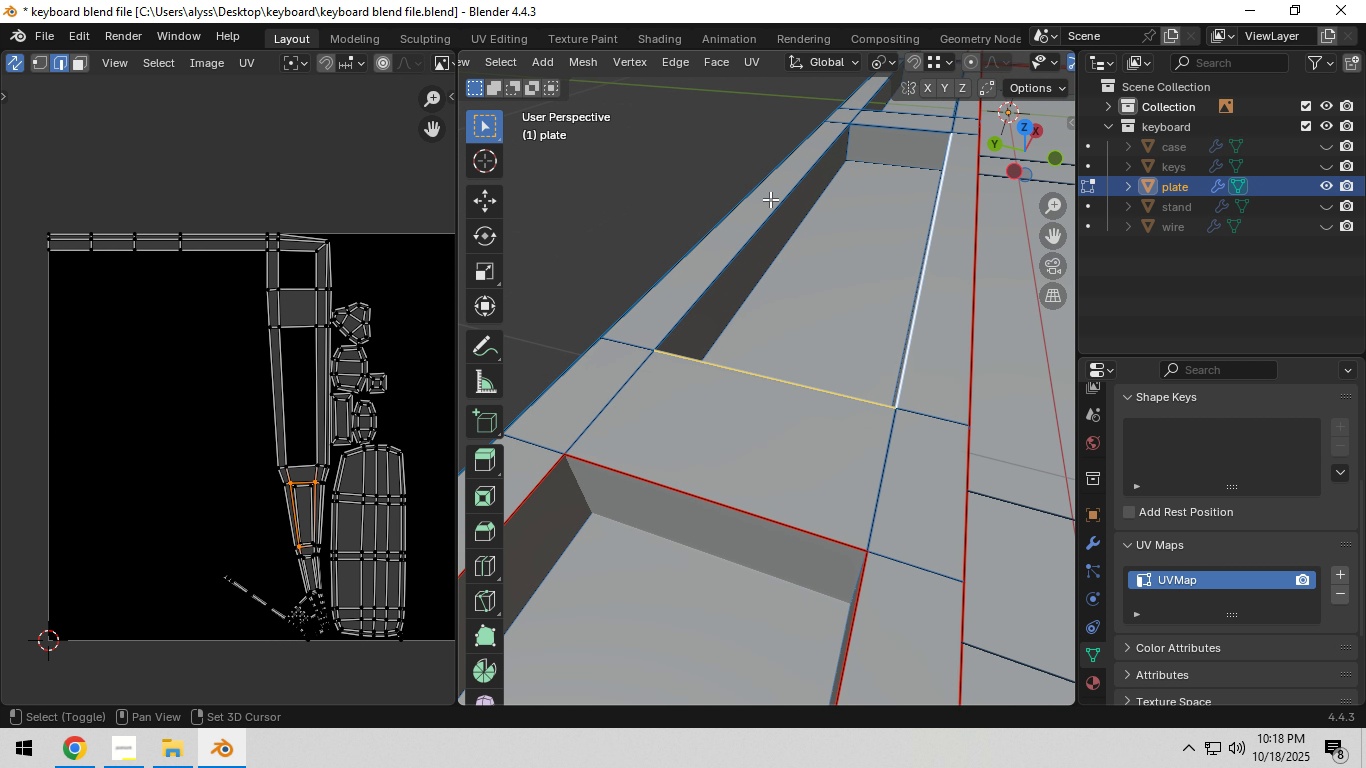 
left_click([771, 199])
 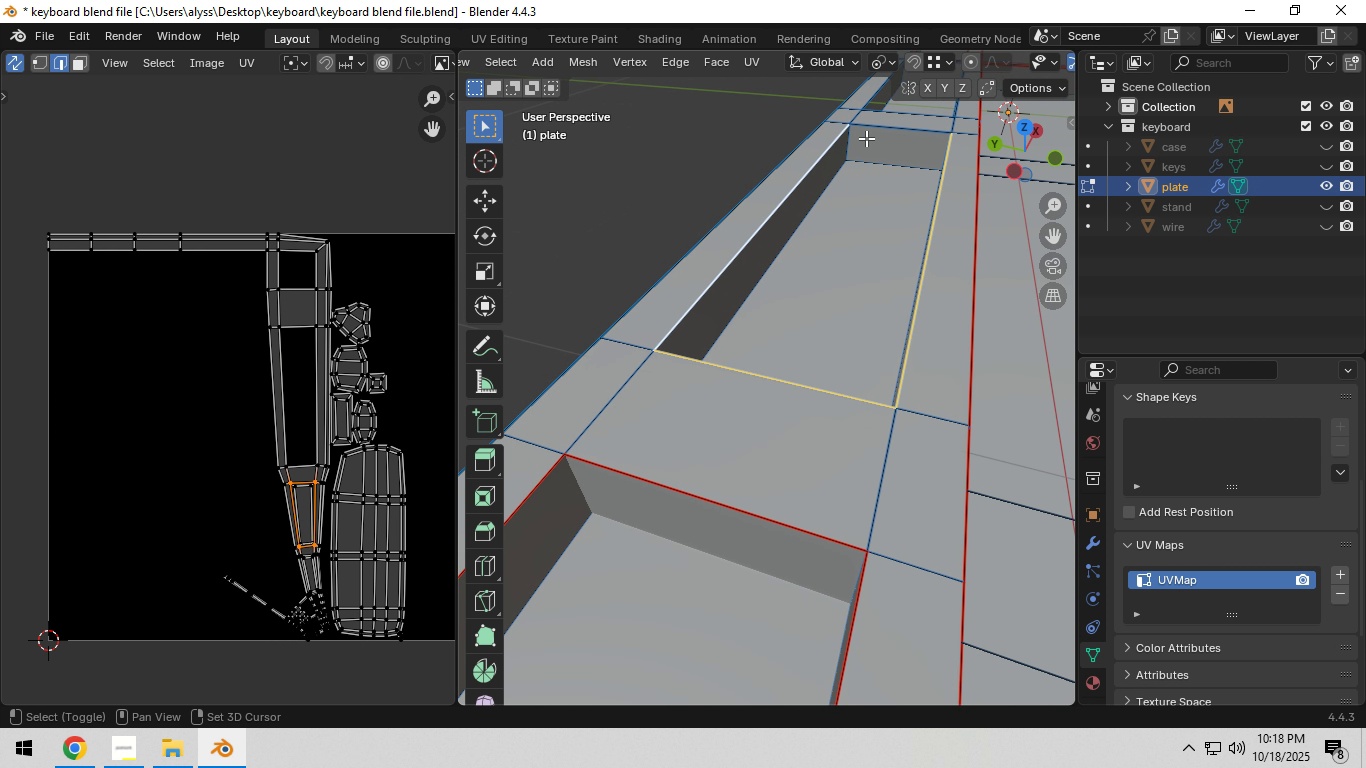 
hold_key(key=ShiftLeft, duration=0.59)
left_click([884, 132])
 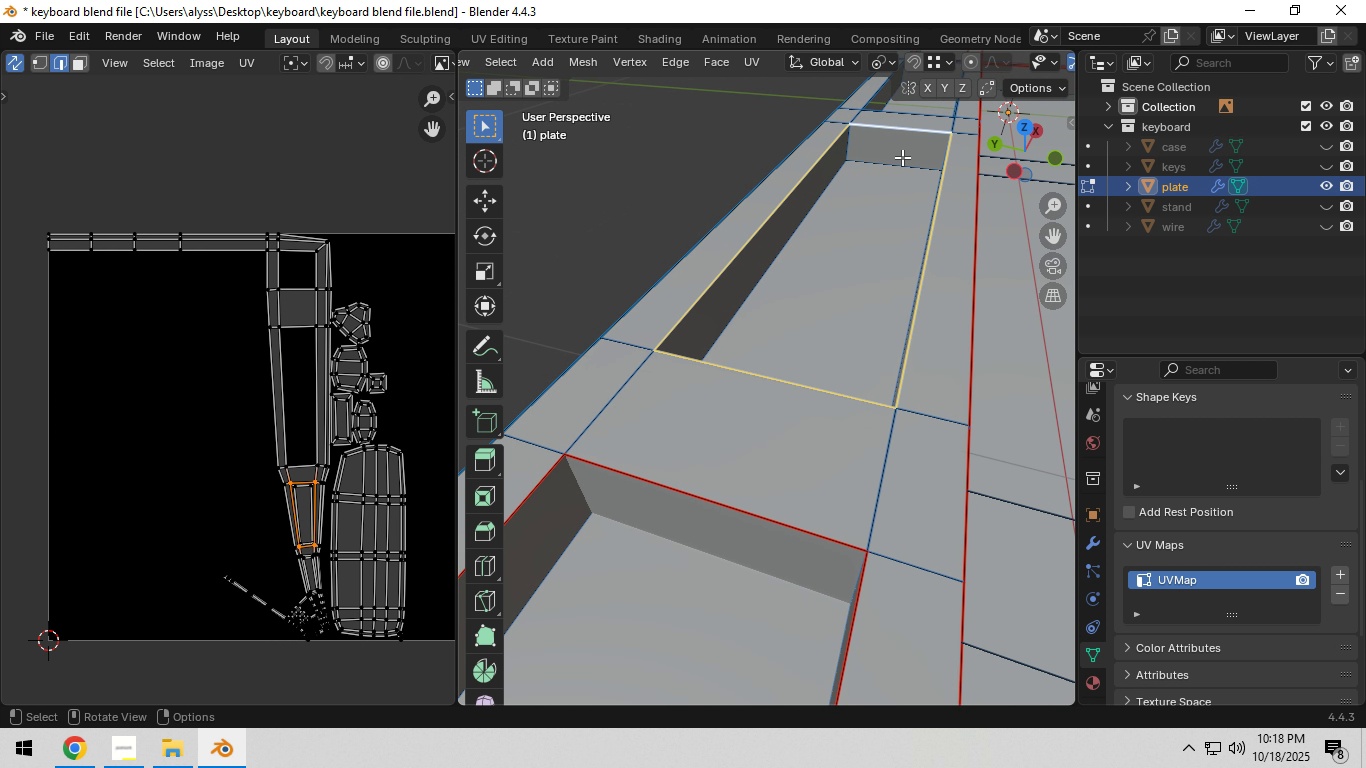 
key(Control+E)
 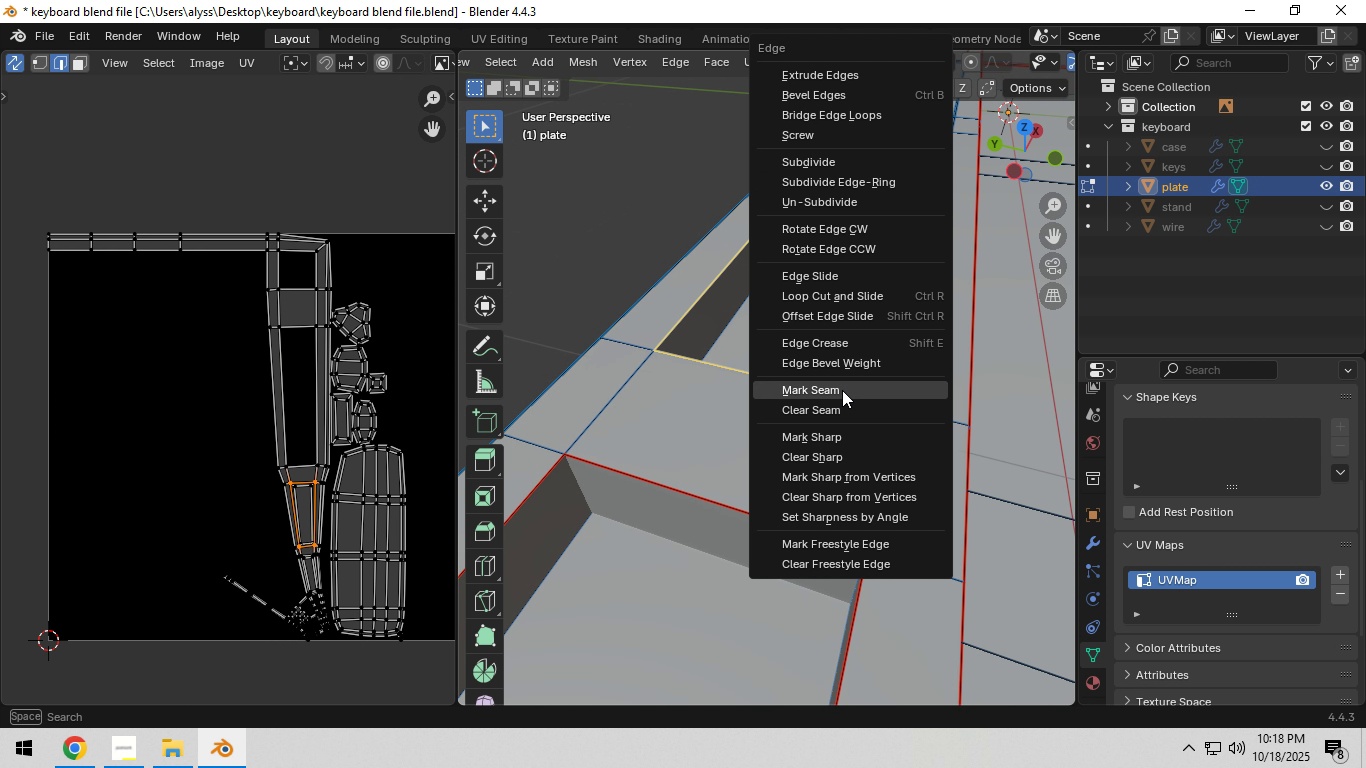 
left_click([842, 390])
 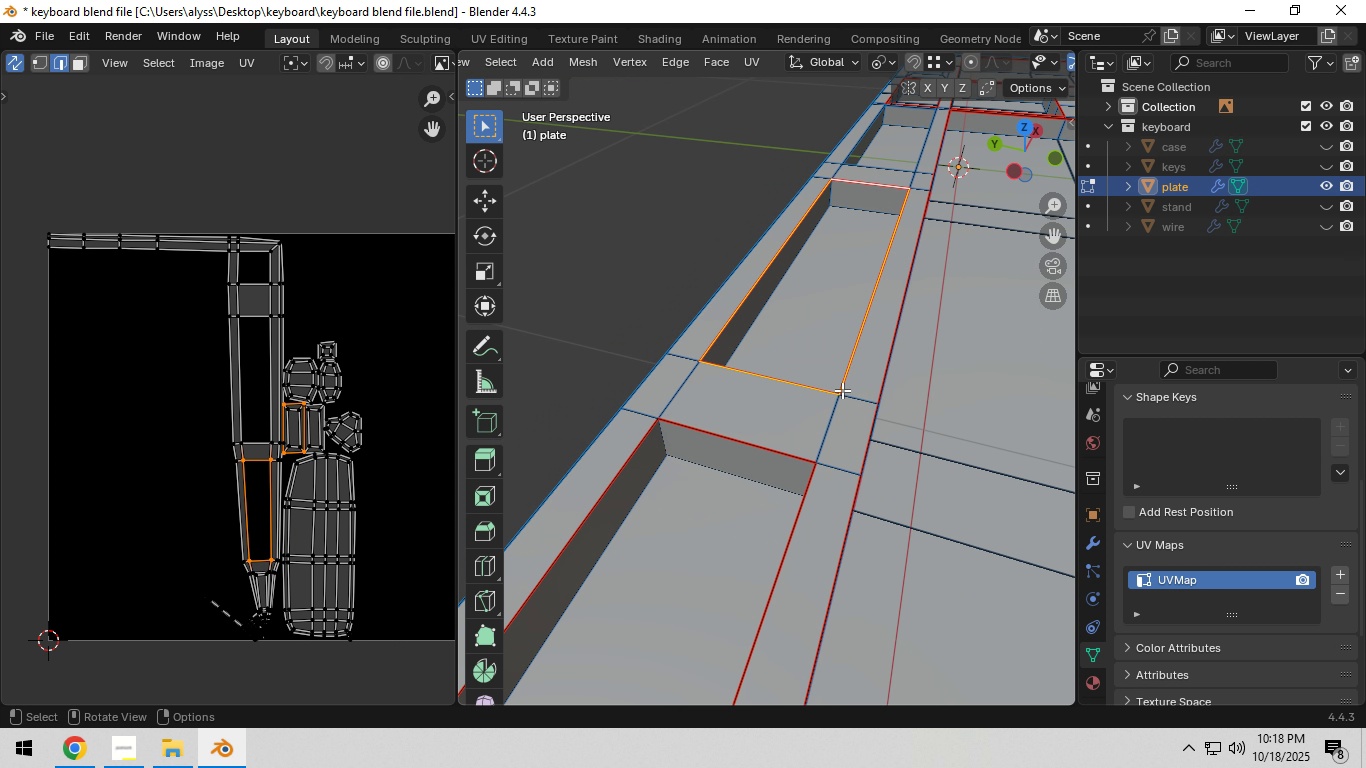 
scroll: coordinate [718, 536], scroll_direction: down, amount: 12.0
 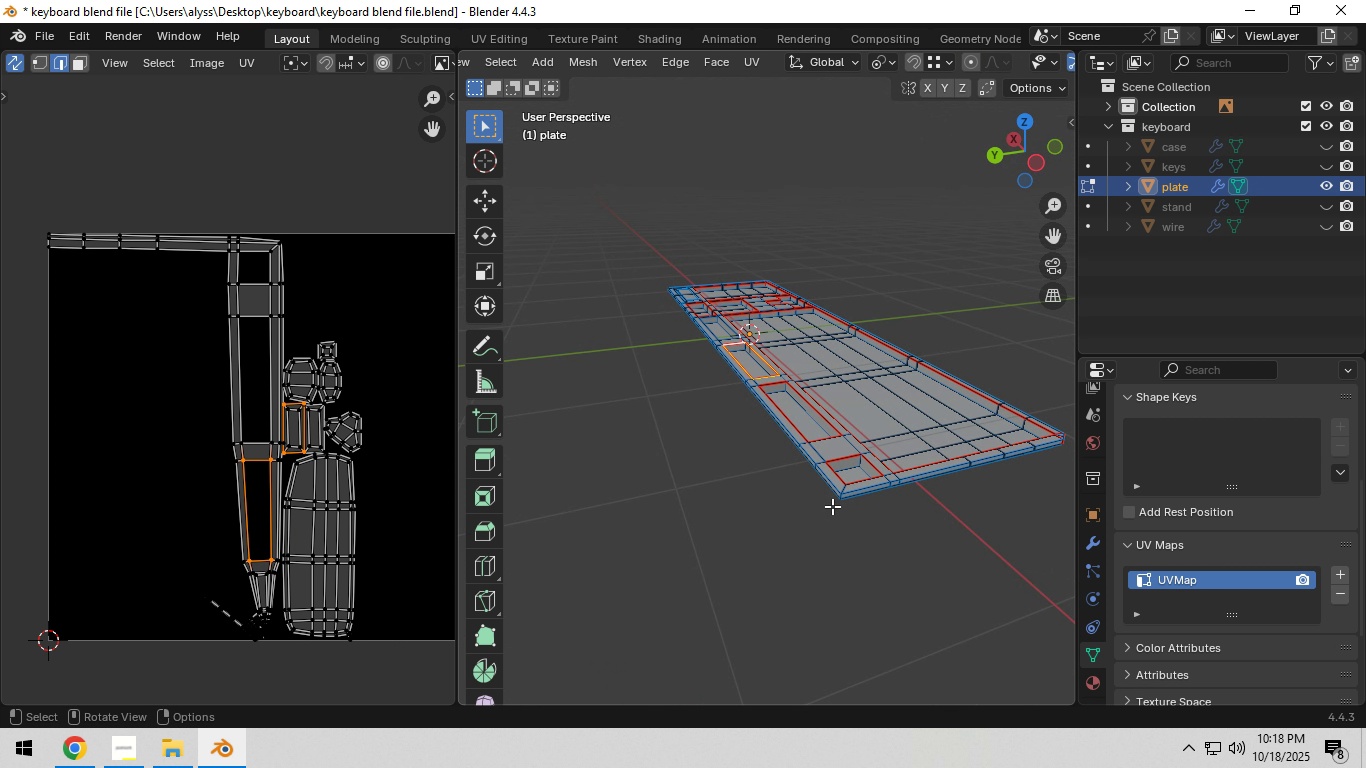 
scroll: coordinate [844, 517], scroll_direction: up, amount: 2.0
 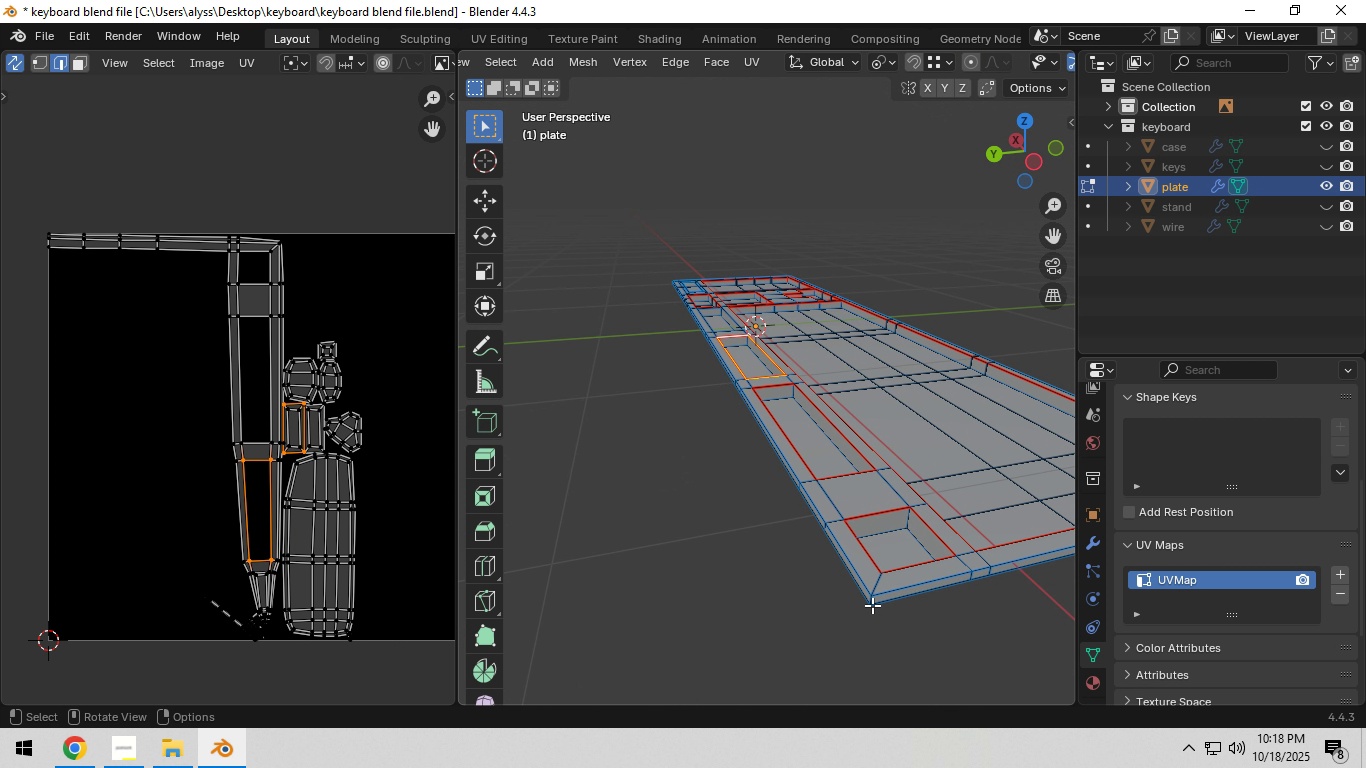 
left_click([869, 602])
 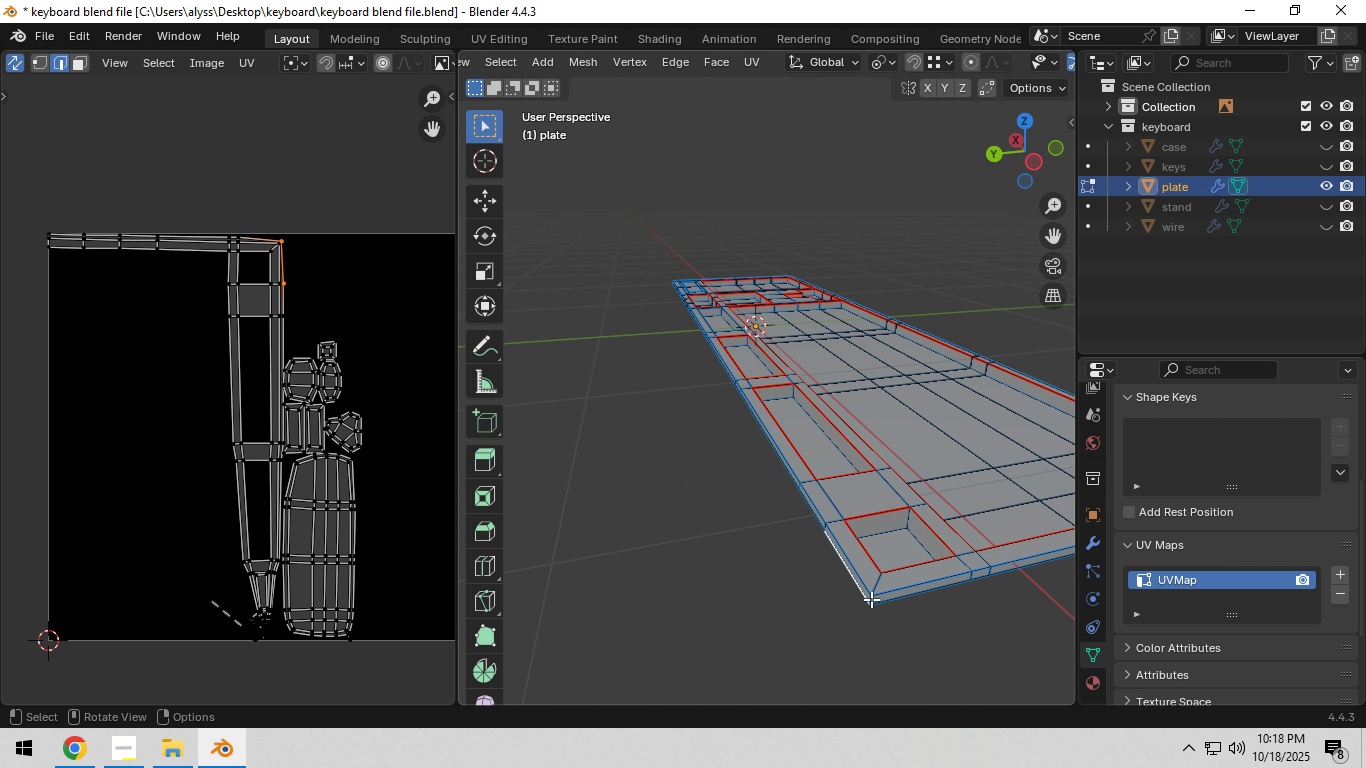 
left_click([871, 599])
 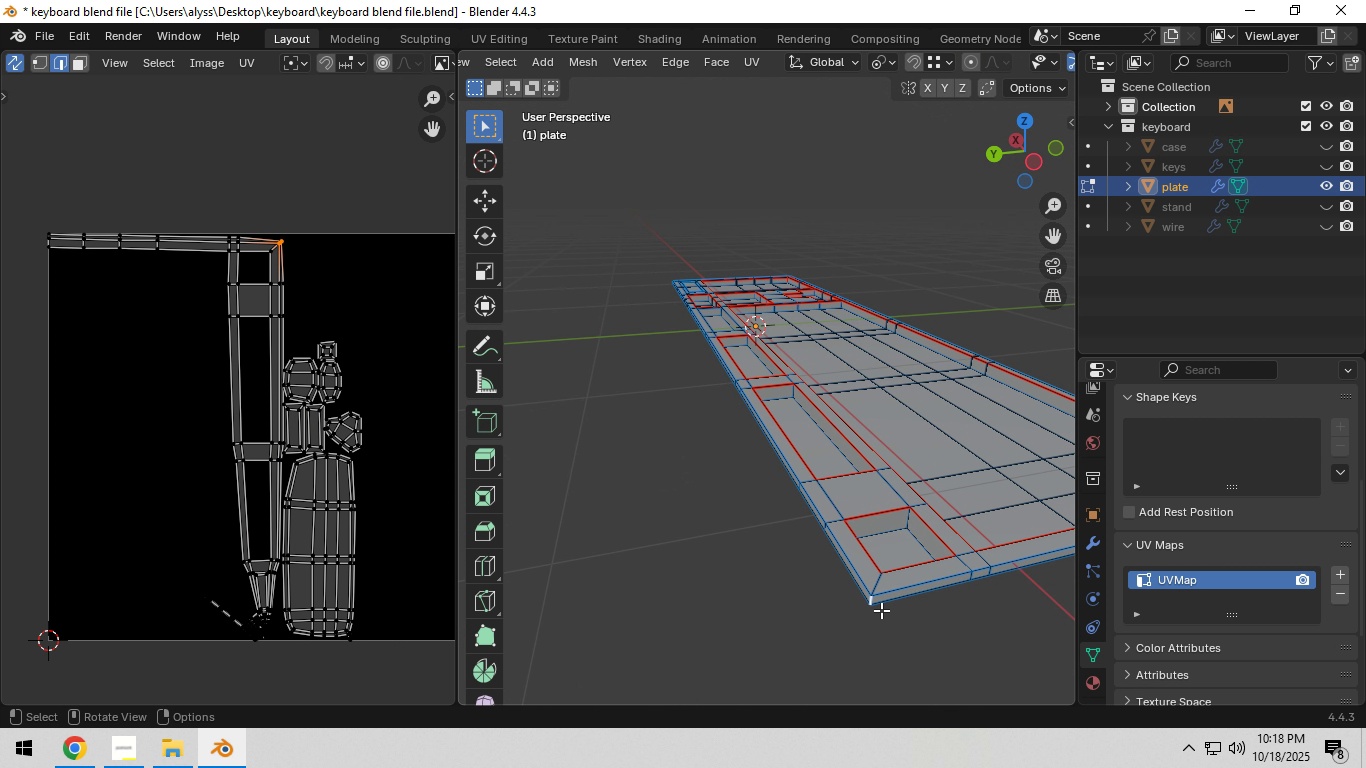 
key(Control+E)
 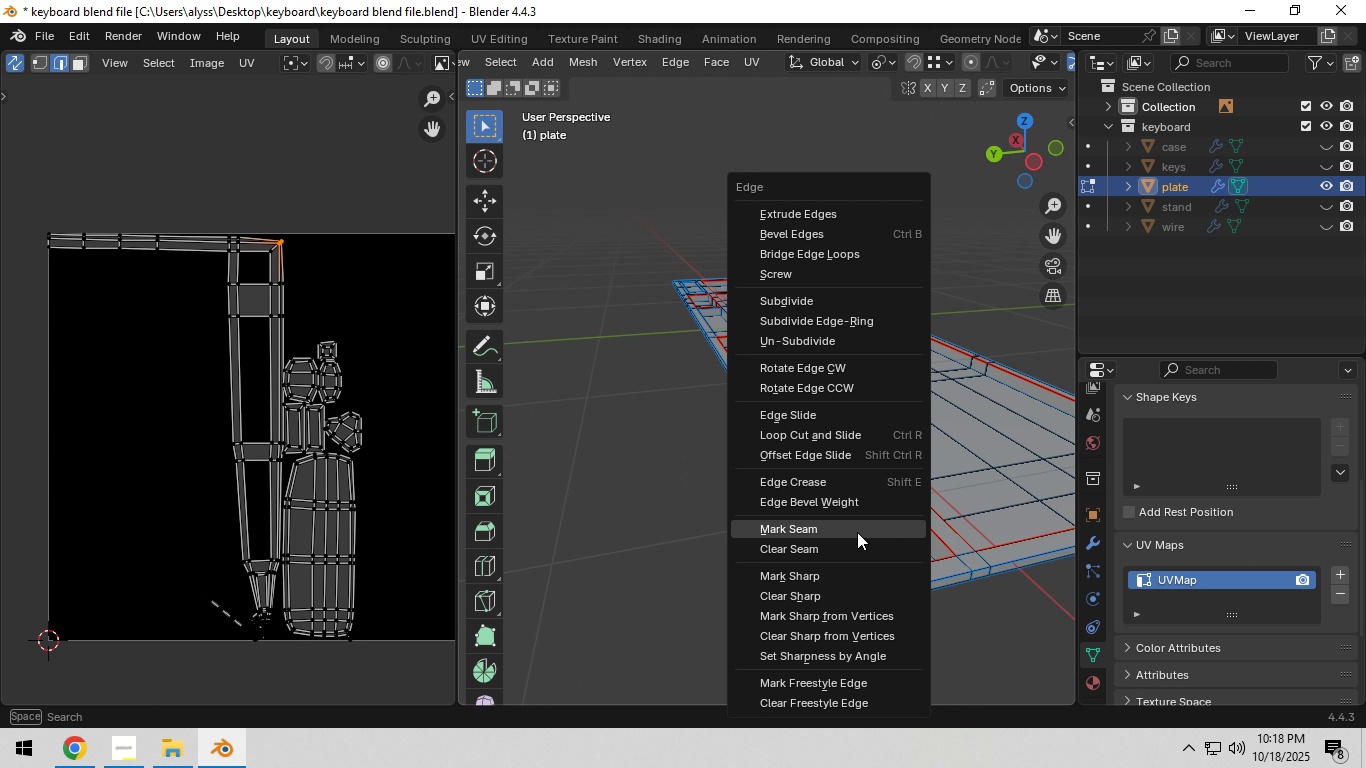 
left_click([857, 532])
 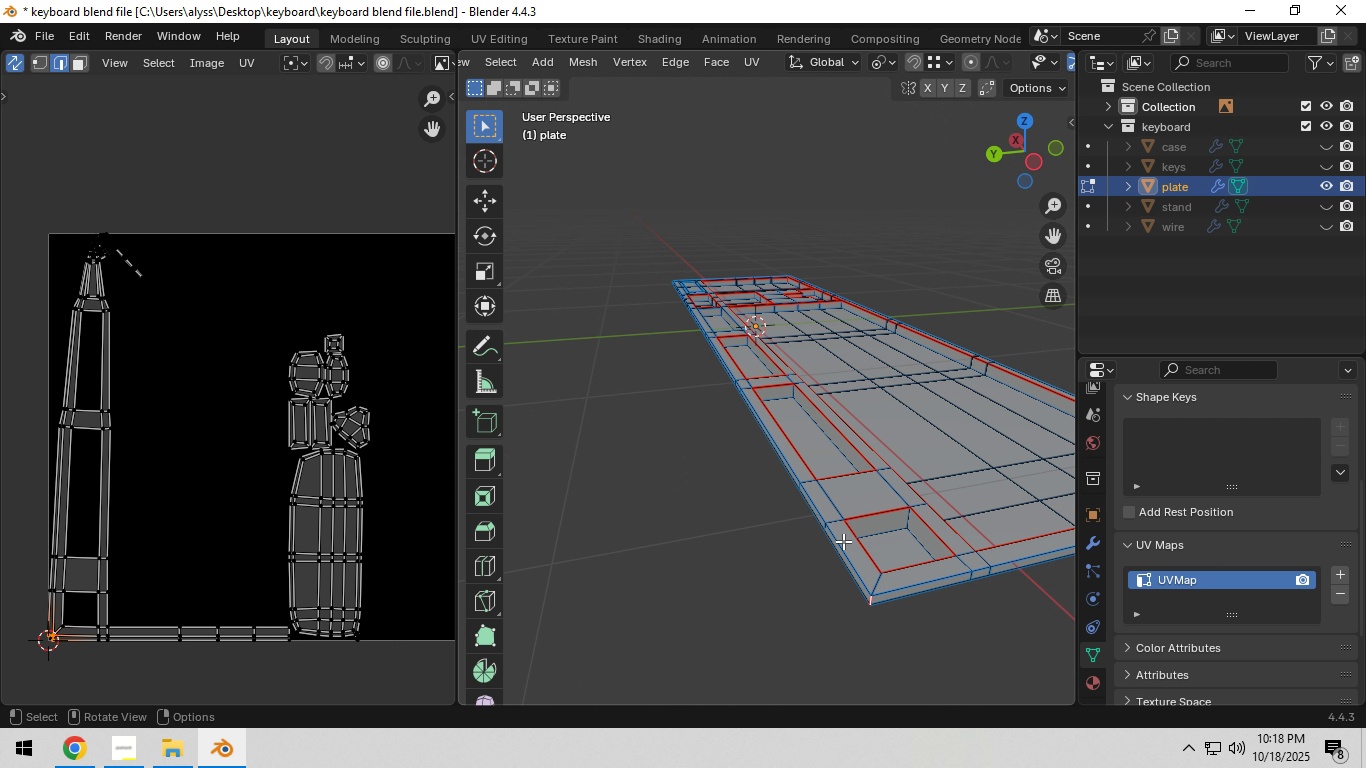 
scroll: coordinate [841, 544], scroll_direction: down, amount: 3.0
 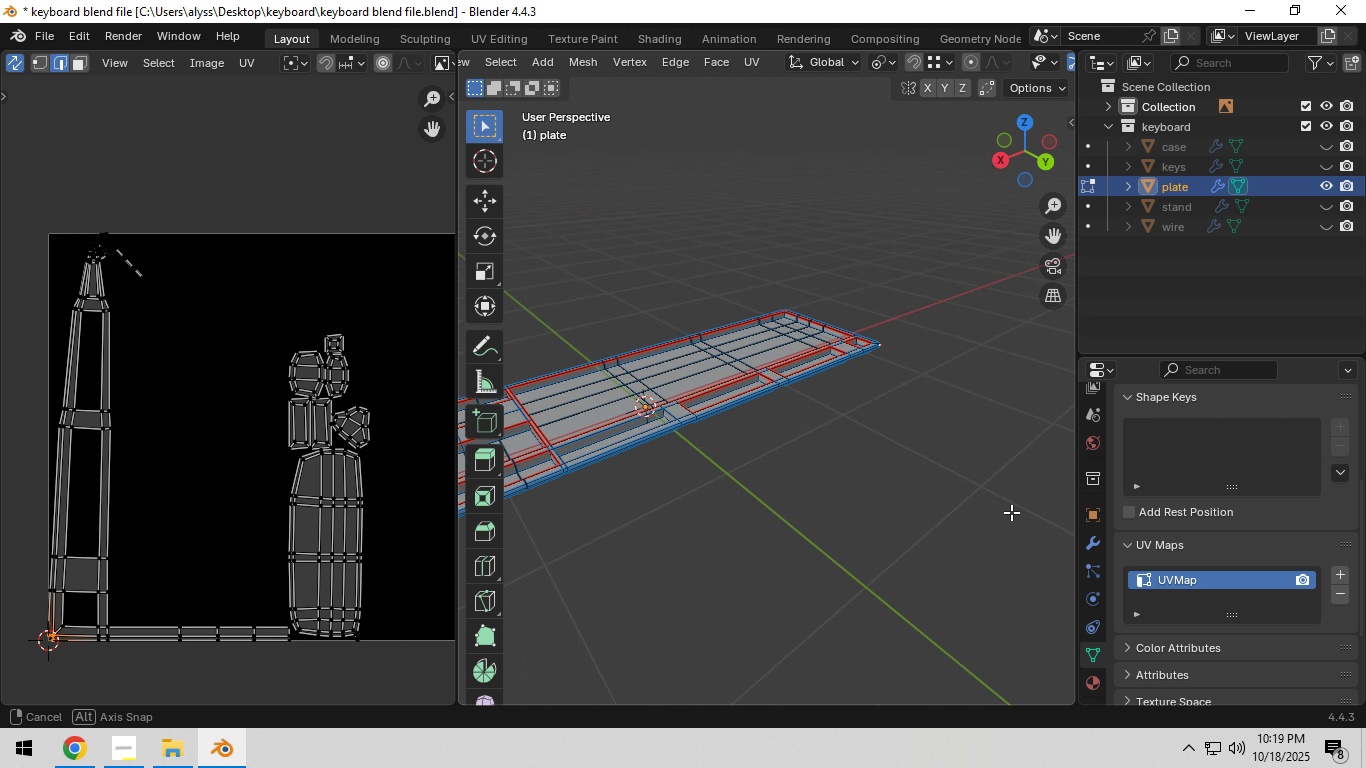 
hold_key(key=ShiftLeft, duration=0.34)
 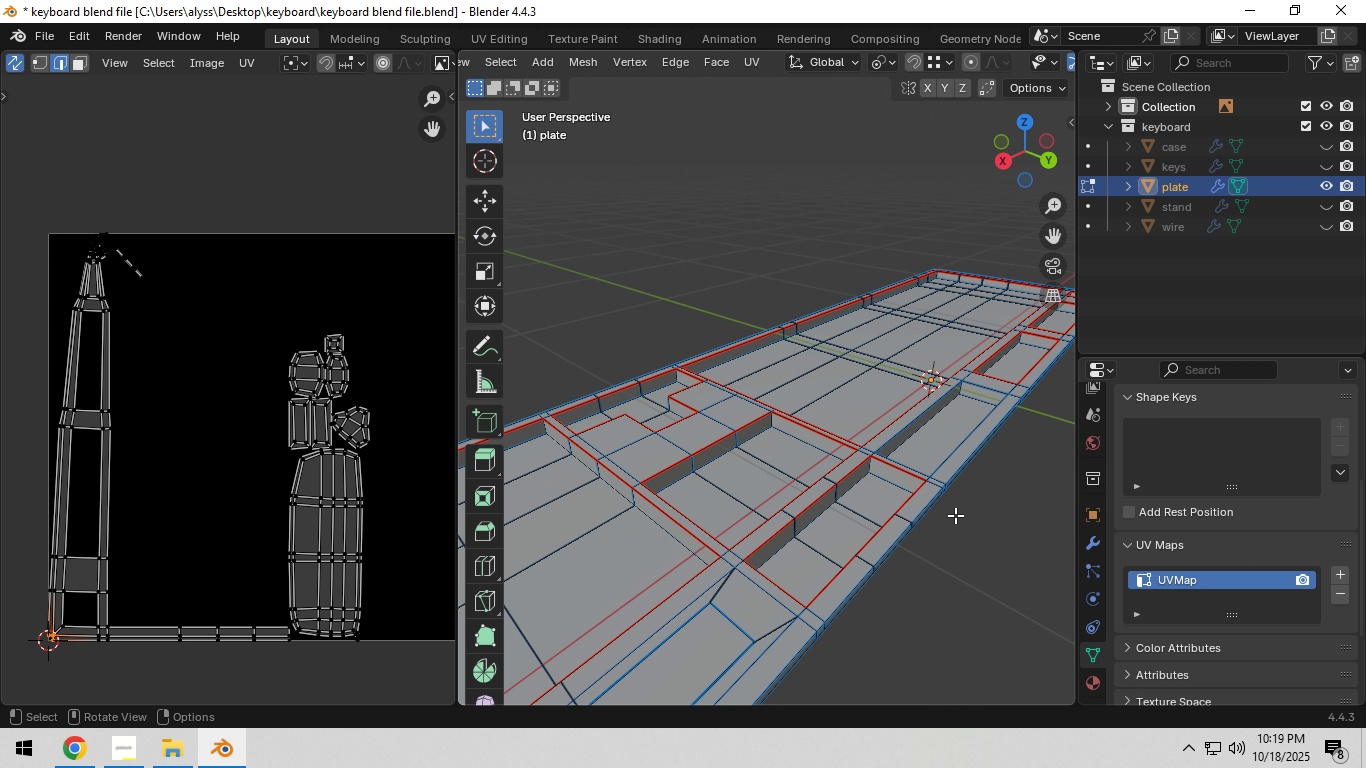 
scroll: coordinate [955, 515], scroll_direction: up, amount: 2.0
 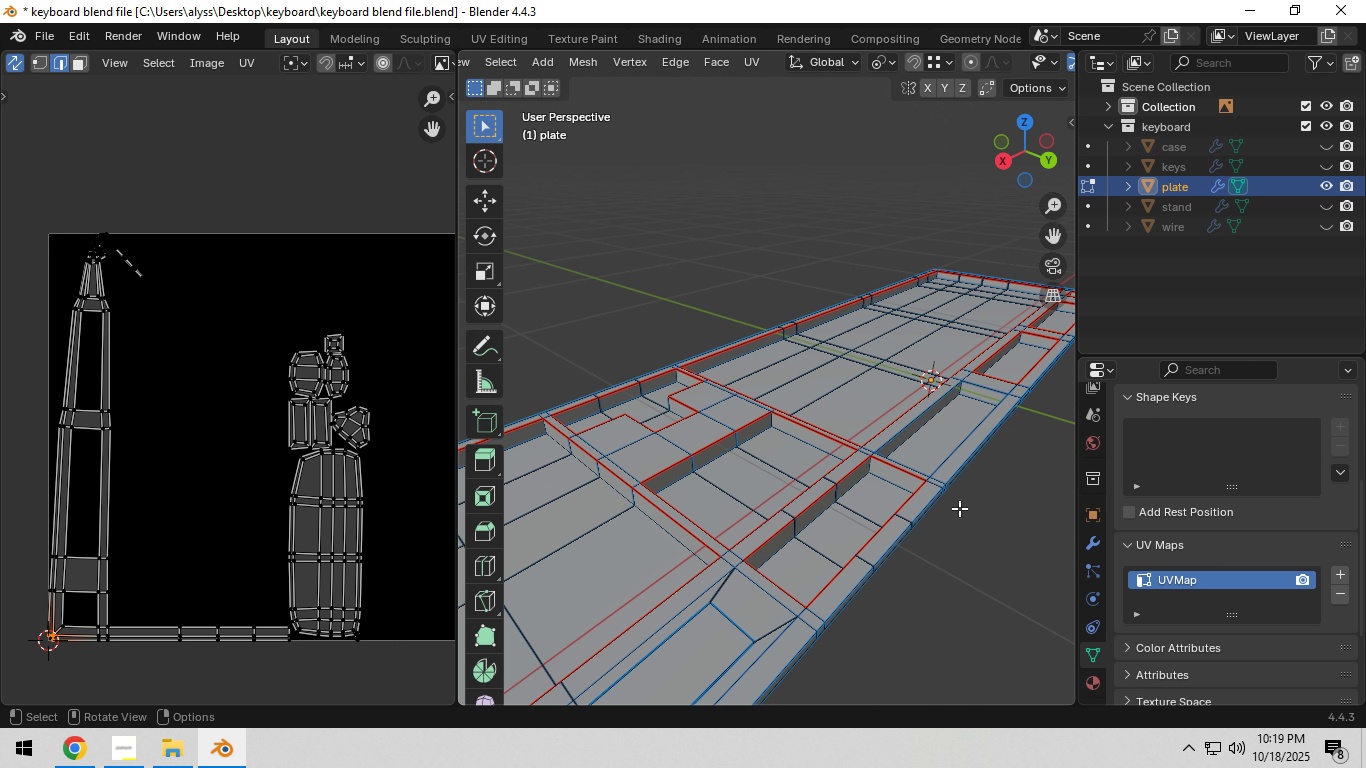 
key(Shift+ShiftLeft)
 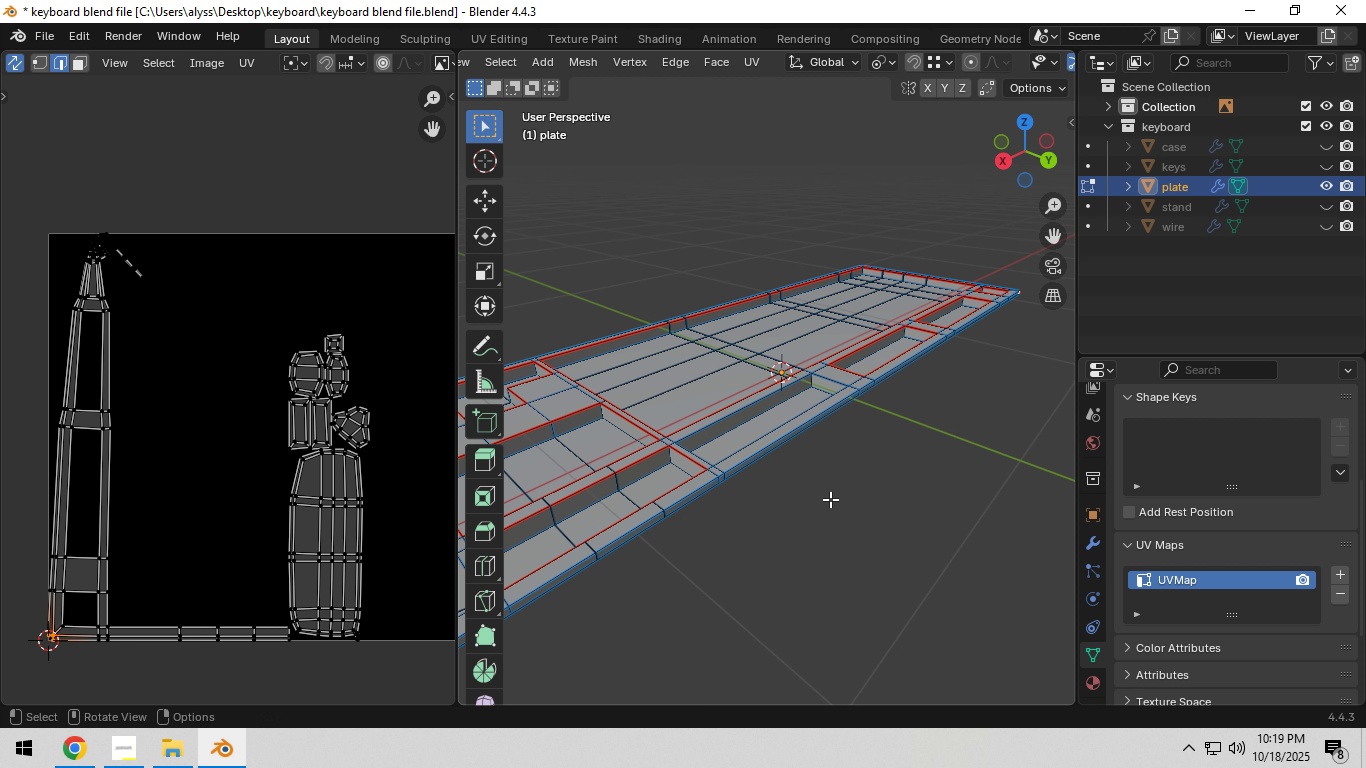 
scroll: coordinate [830, 499], scroll_direction: up, amount: 1.0
 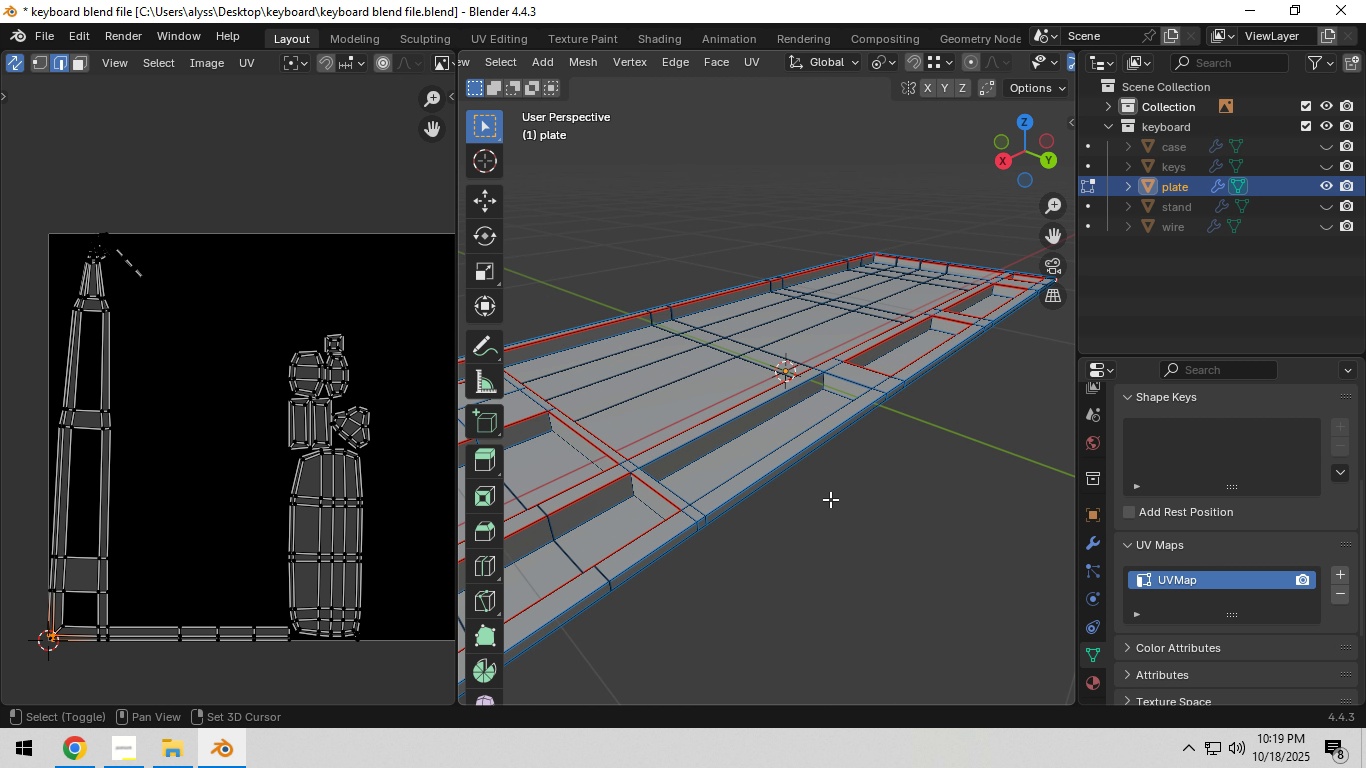 
hold_key(key=ShiftLeft, duration=0.38)
 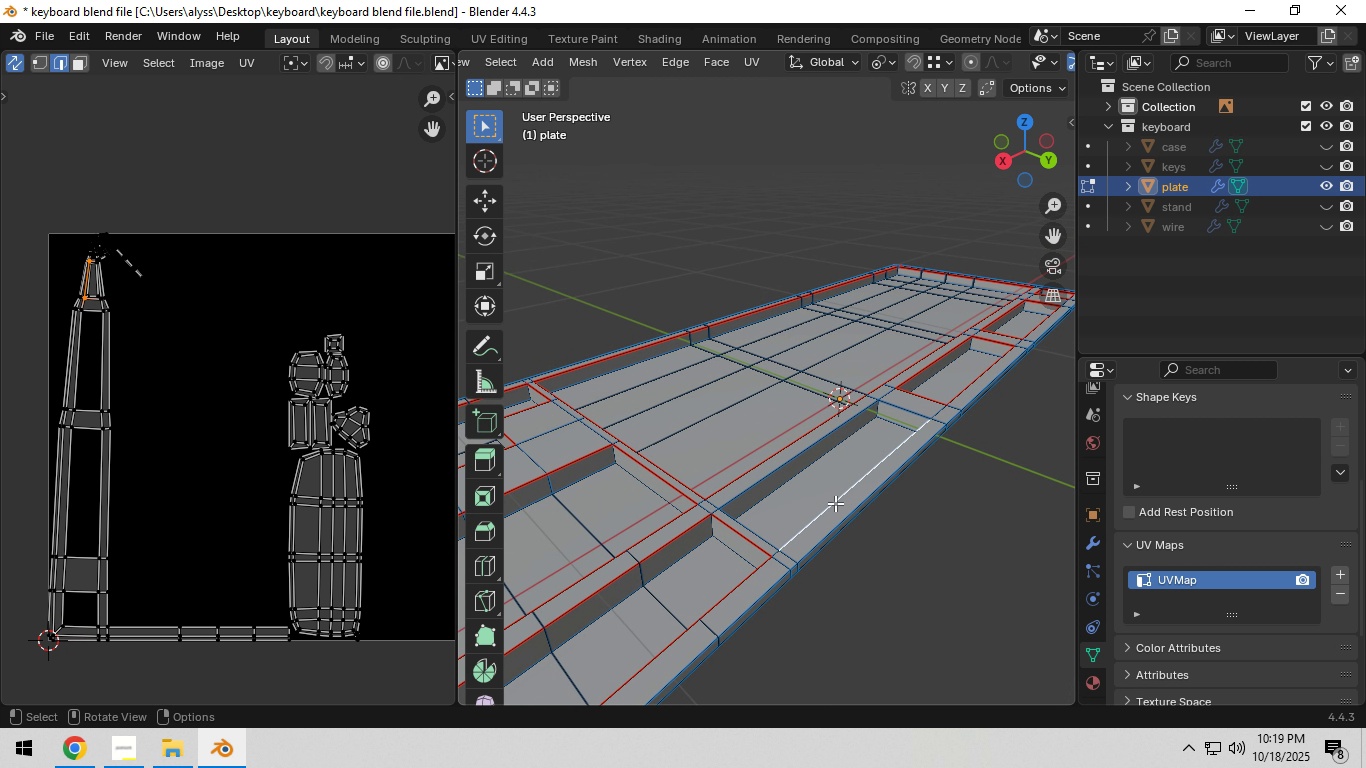 
left_click([840, 502])
 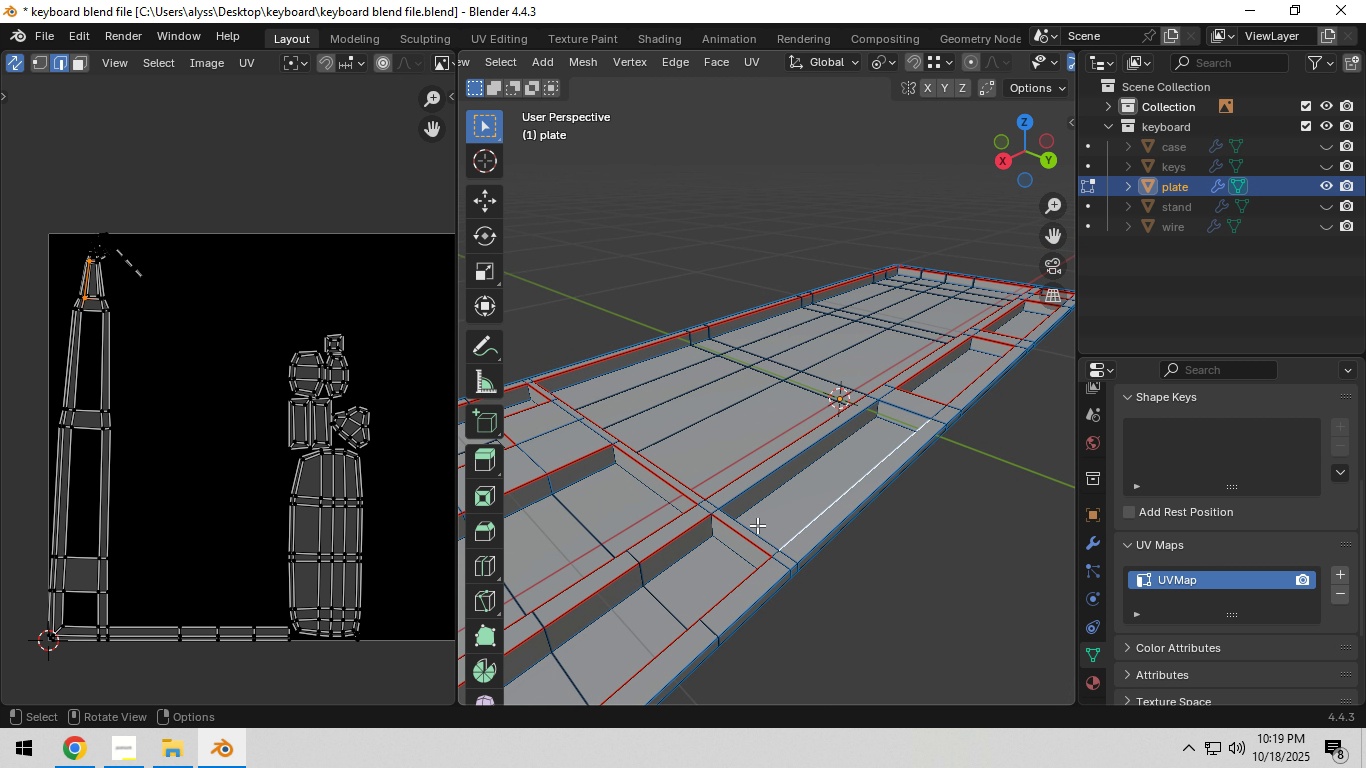 
hold_key(key=ShiftLeft, duration=1.53)
left_click([755, 526])
 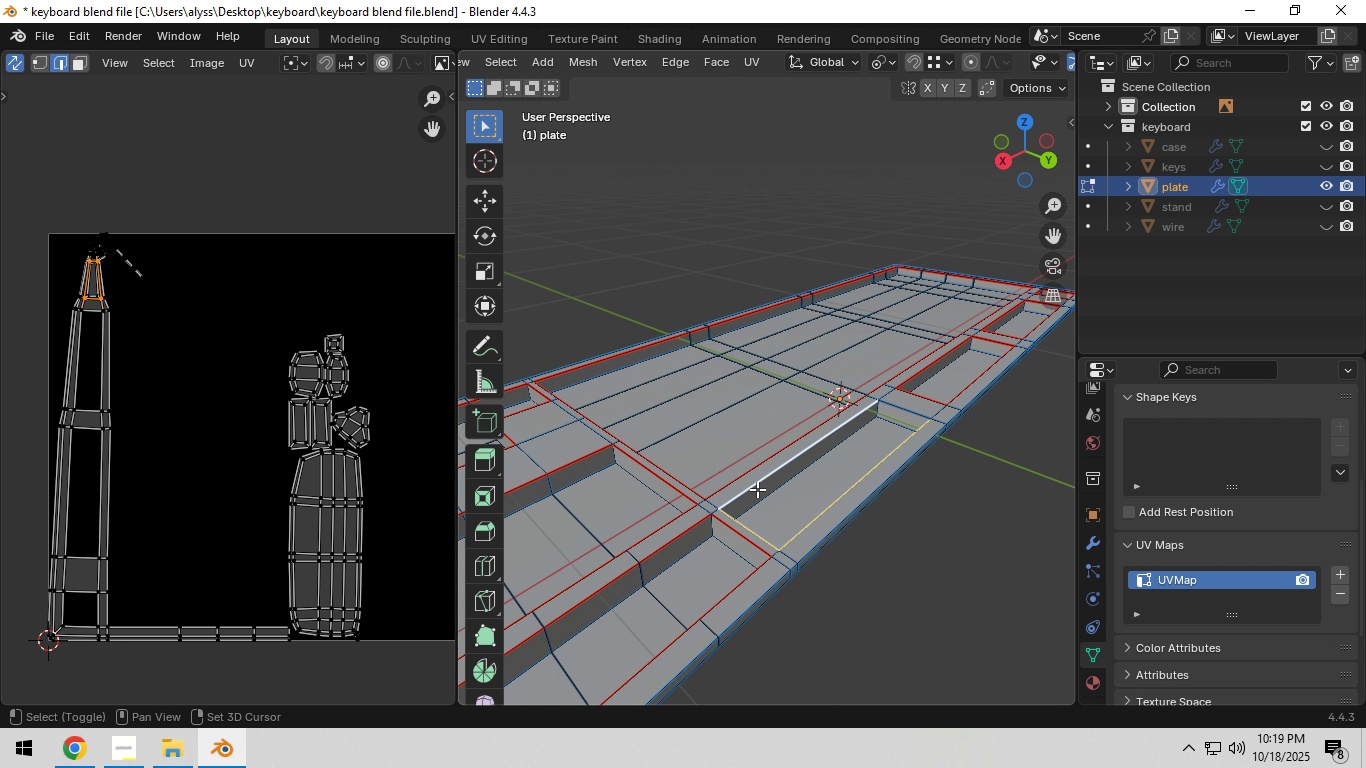 
left_click([757, 489])
 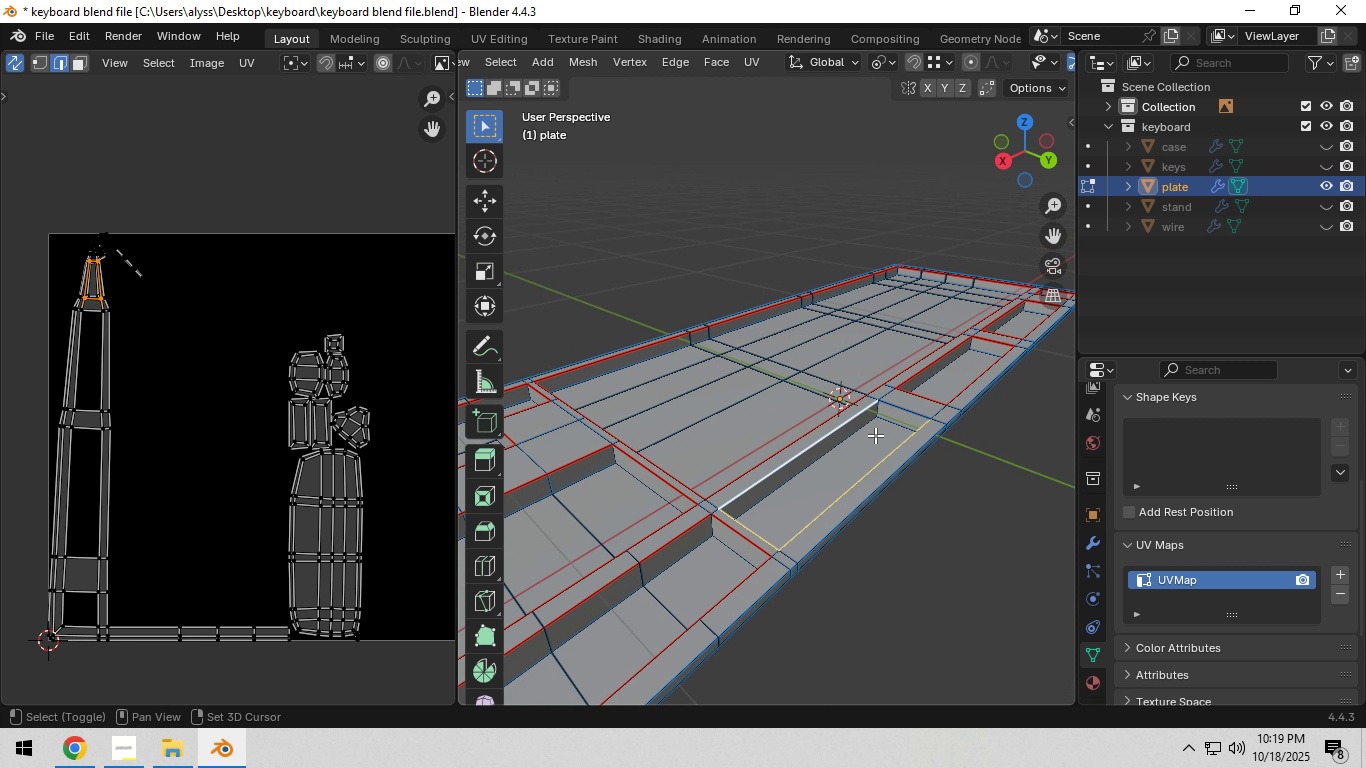 
hold_key(key=ShiftLeft, duration=0.83)
left_click([901, 412])
 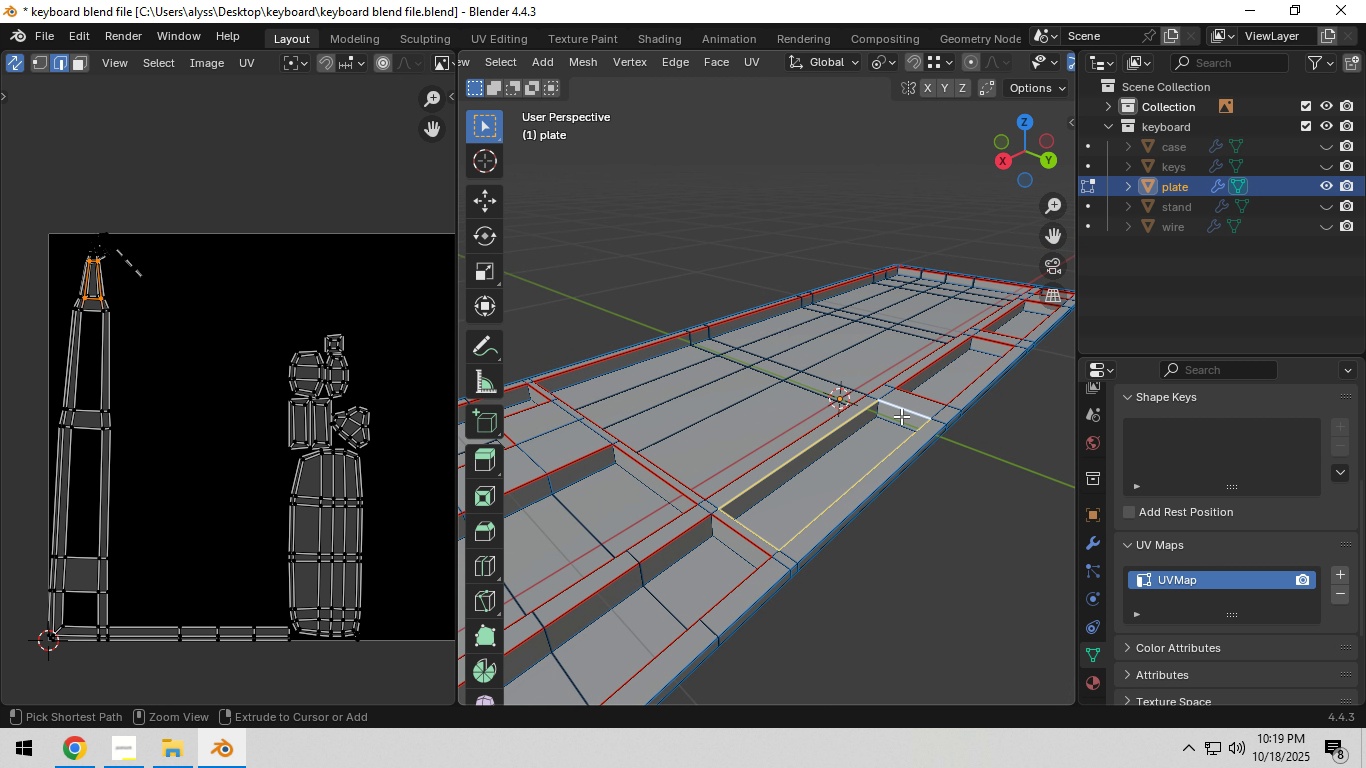 
hold_key(key=ControlLeft, duration=0.78)
 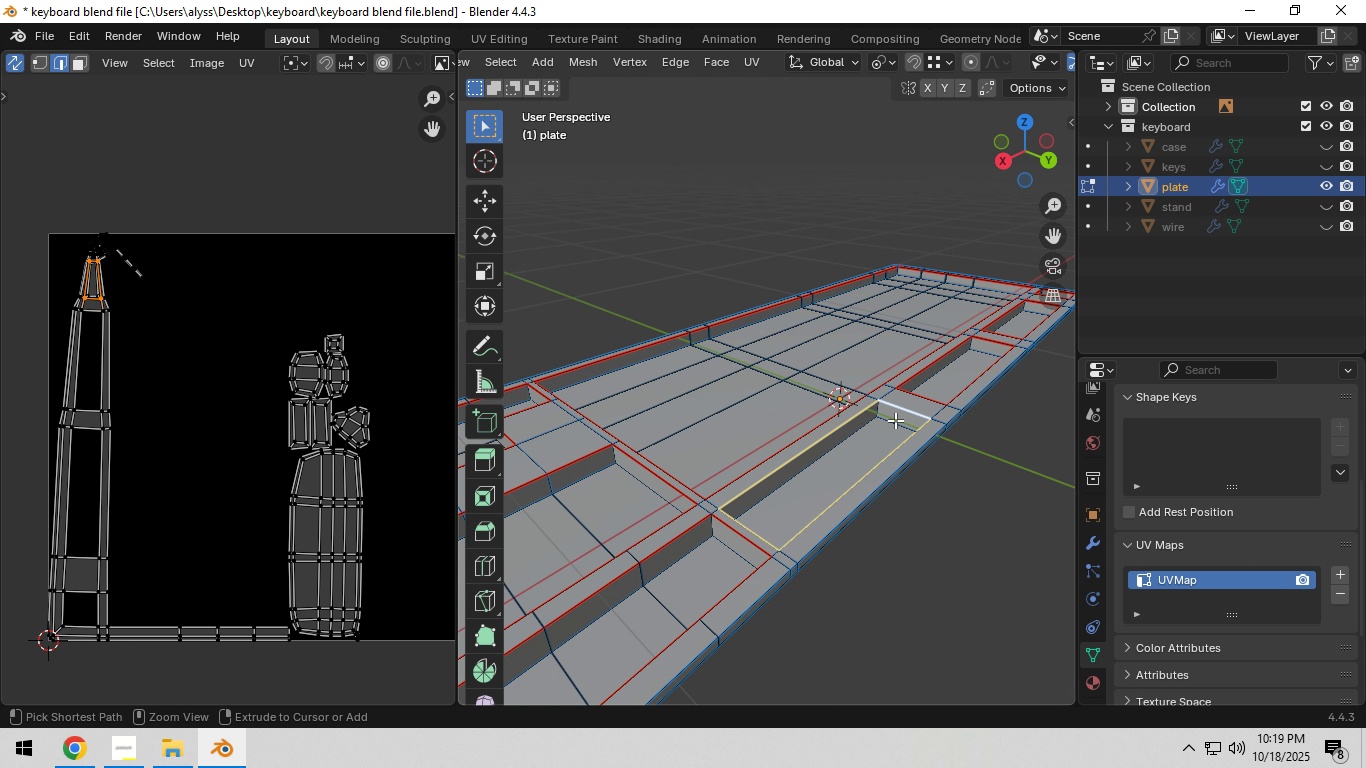 
key(Control+E)
 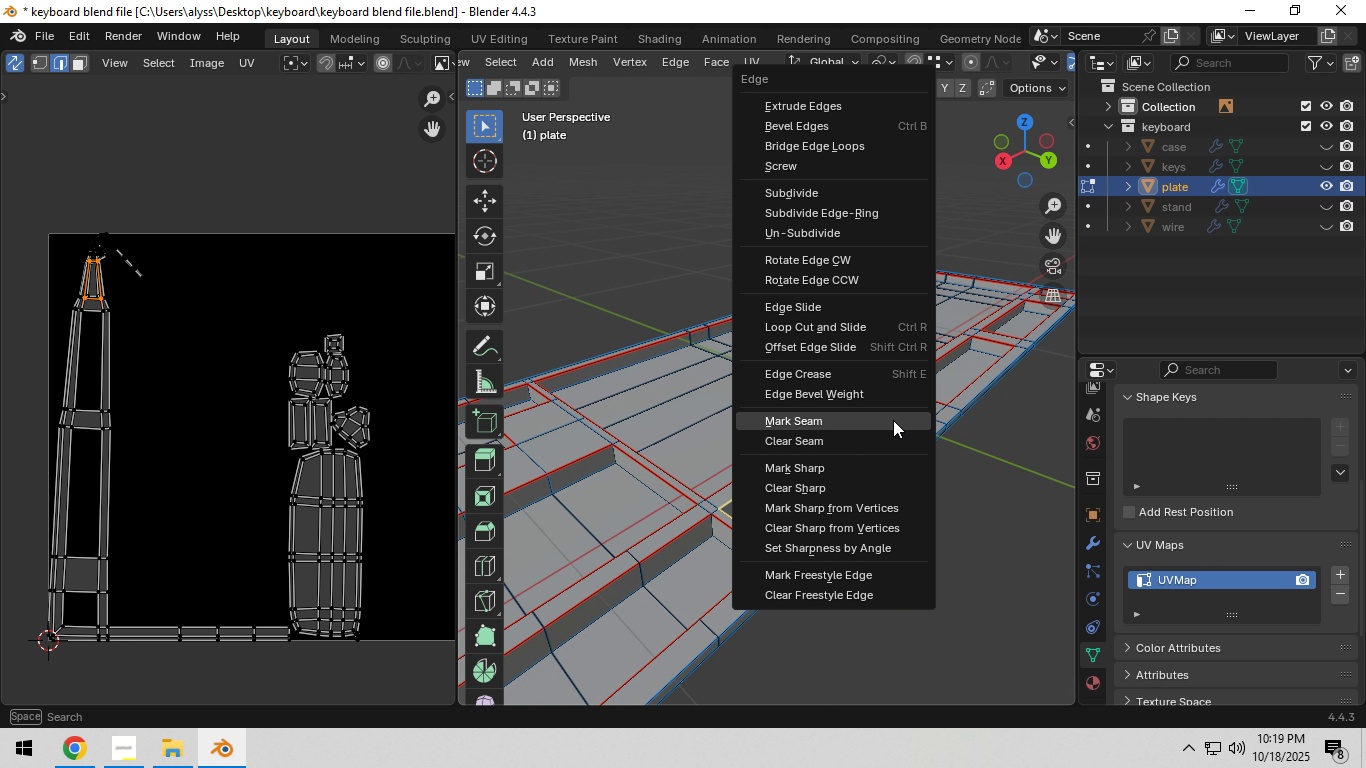 
left_click([893, 420])
 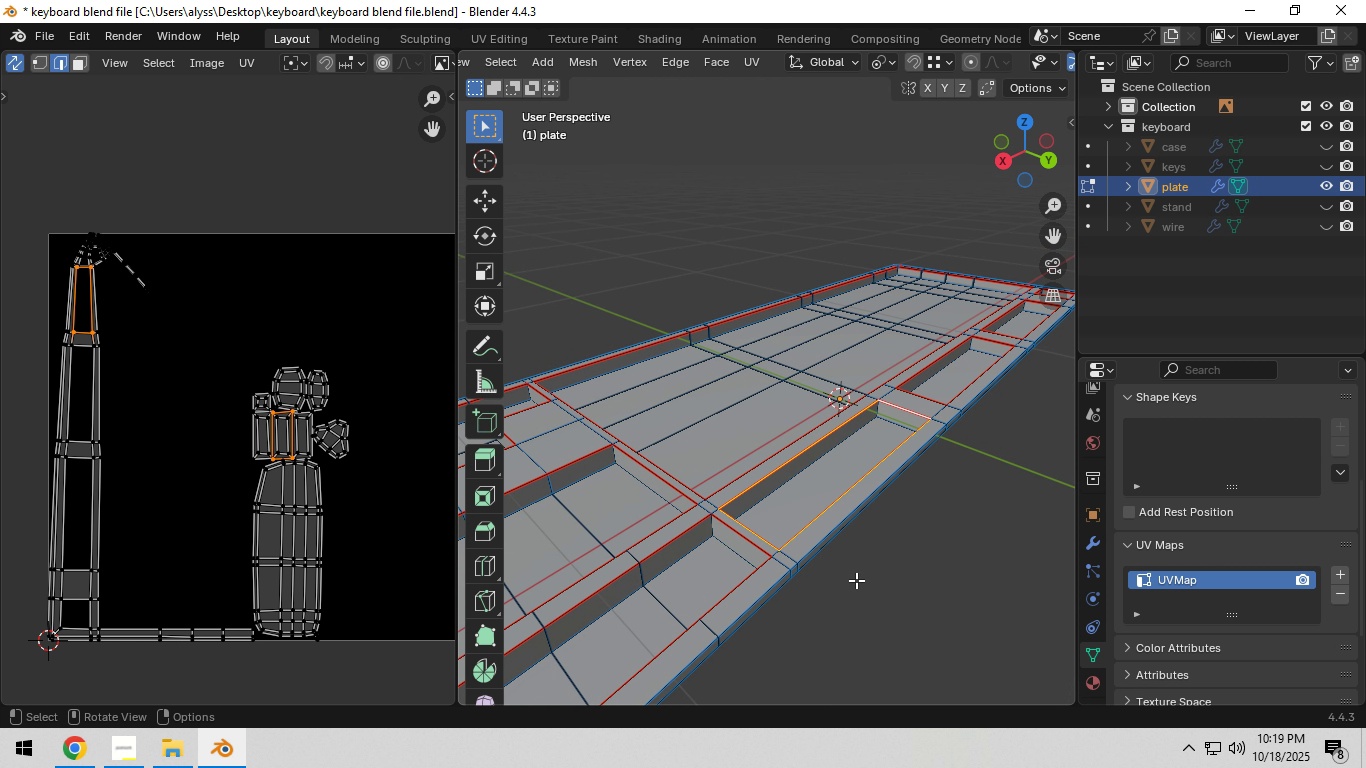 
scroll: coordinate [857, 583], scroll_direction: down, amount: 3.0
 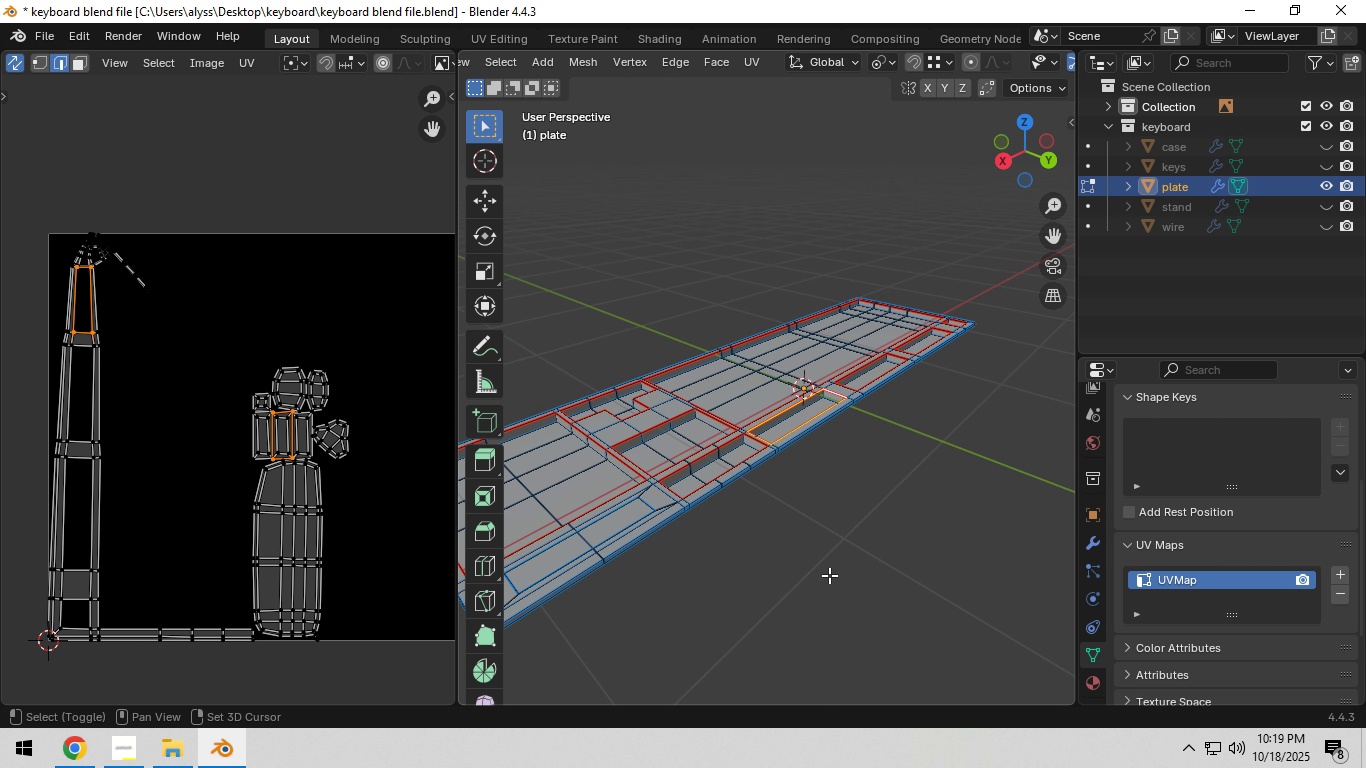 
hold_key(key=ShiftLeft, duration=0.63)
 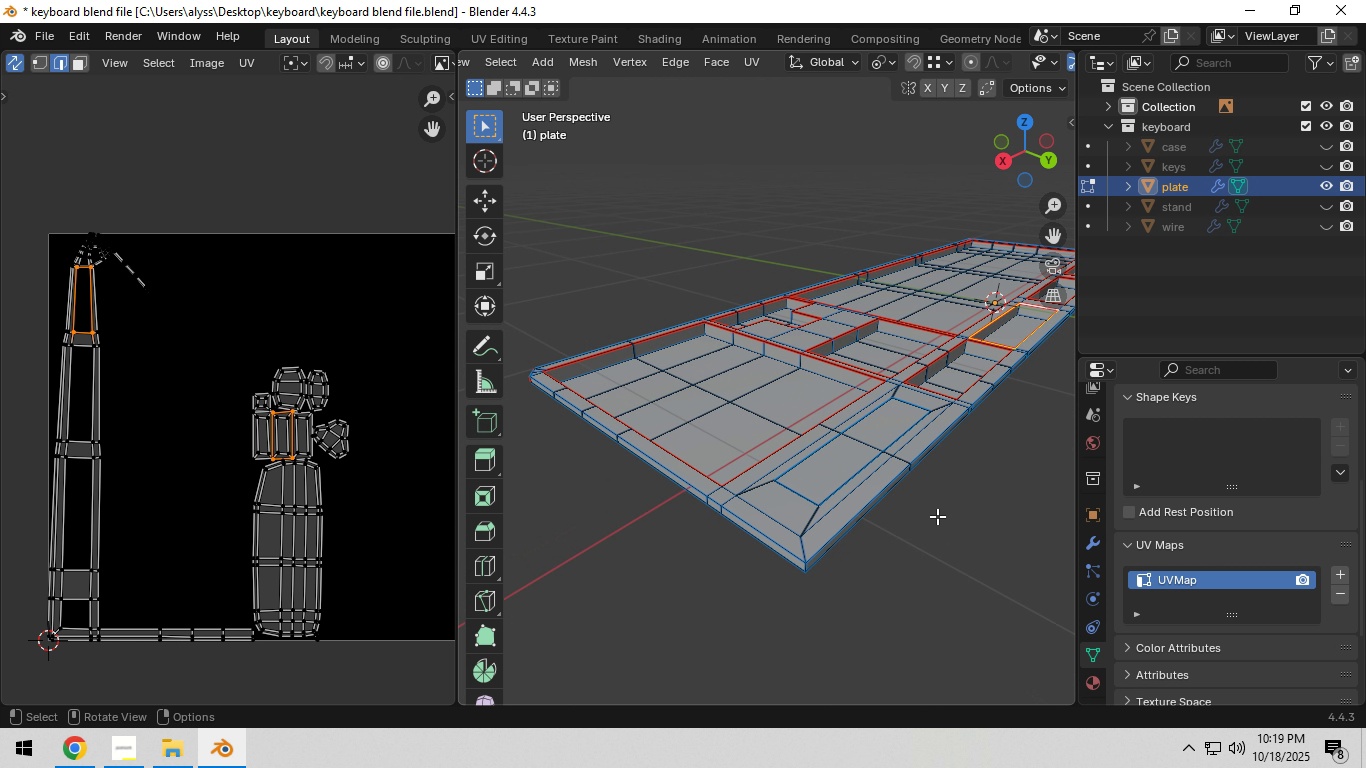 
scroll: coordinate [941, 515], scroll_direction: up, amount: 1.0
 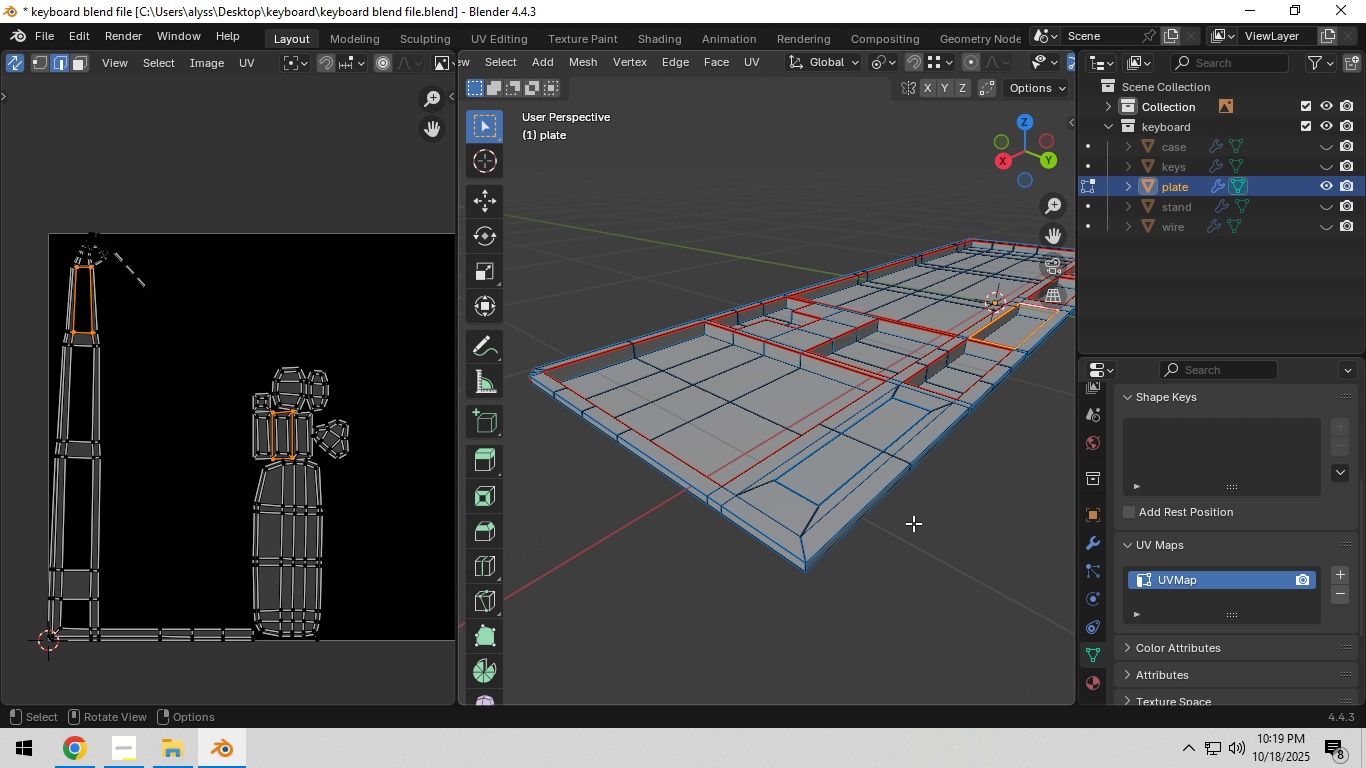 
hold_key(key=ShiftLeft, duration=0.34)
 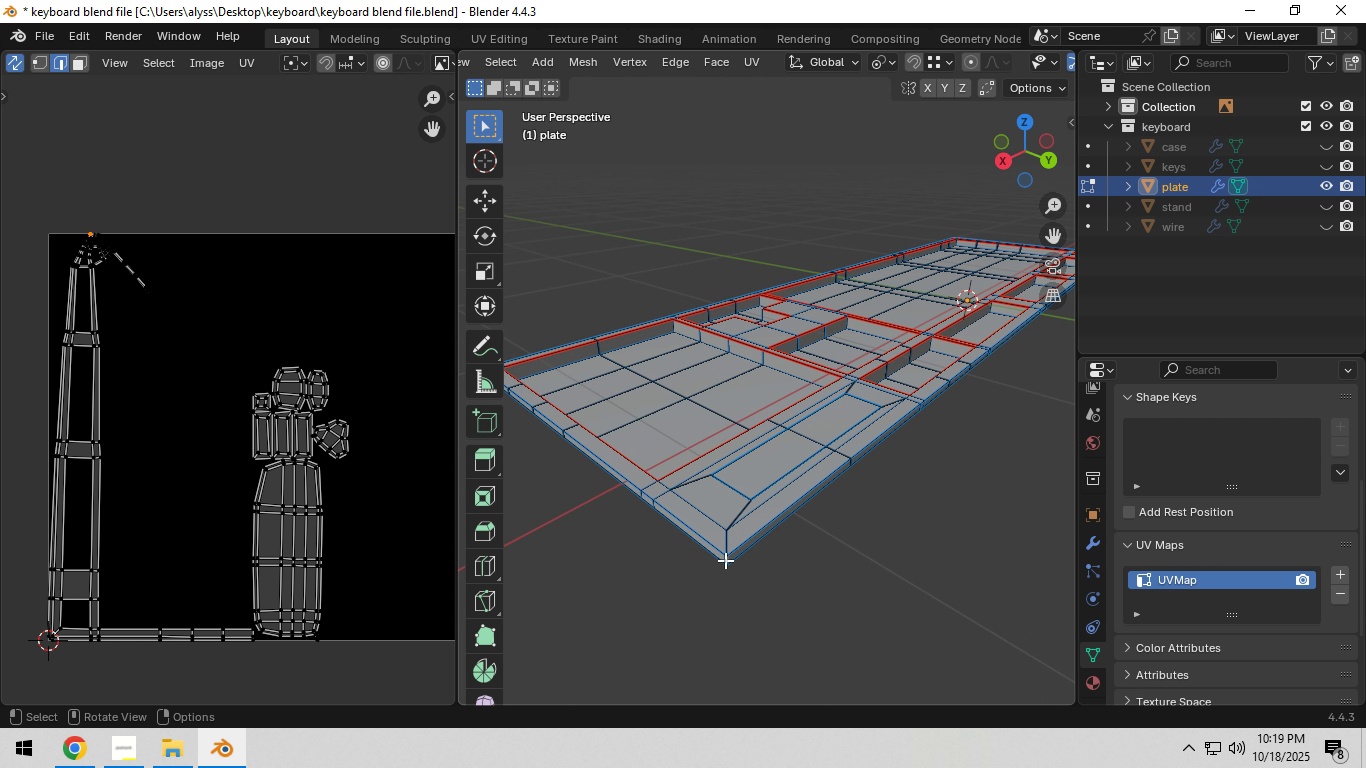 
left_click([725, 560])
 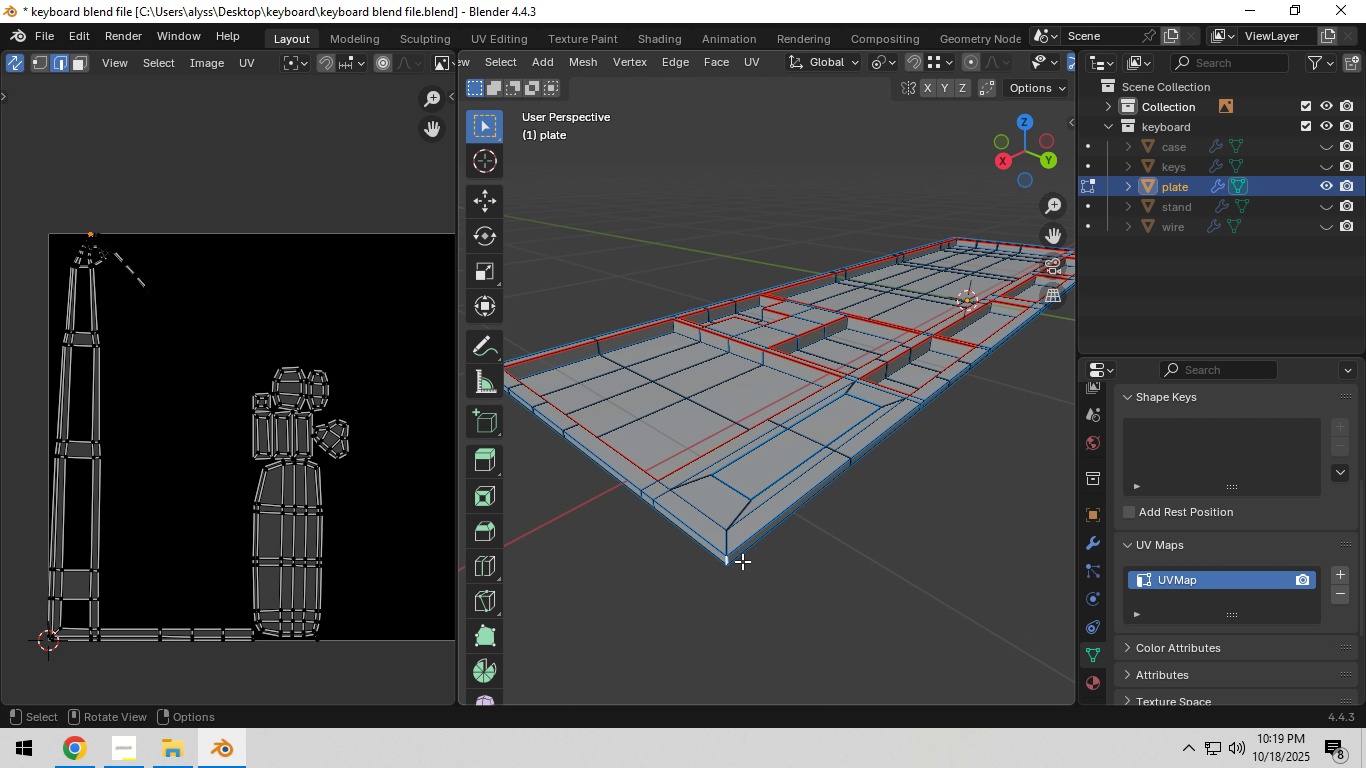 
key(Control+E)
 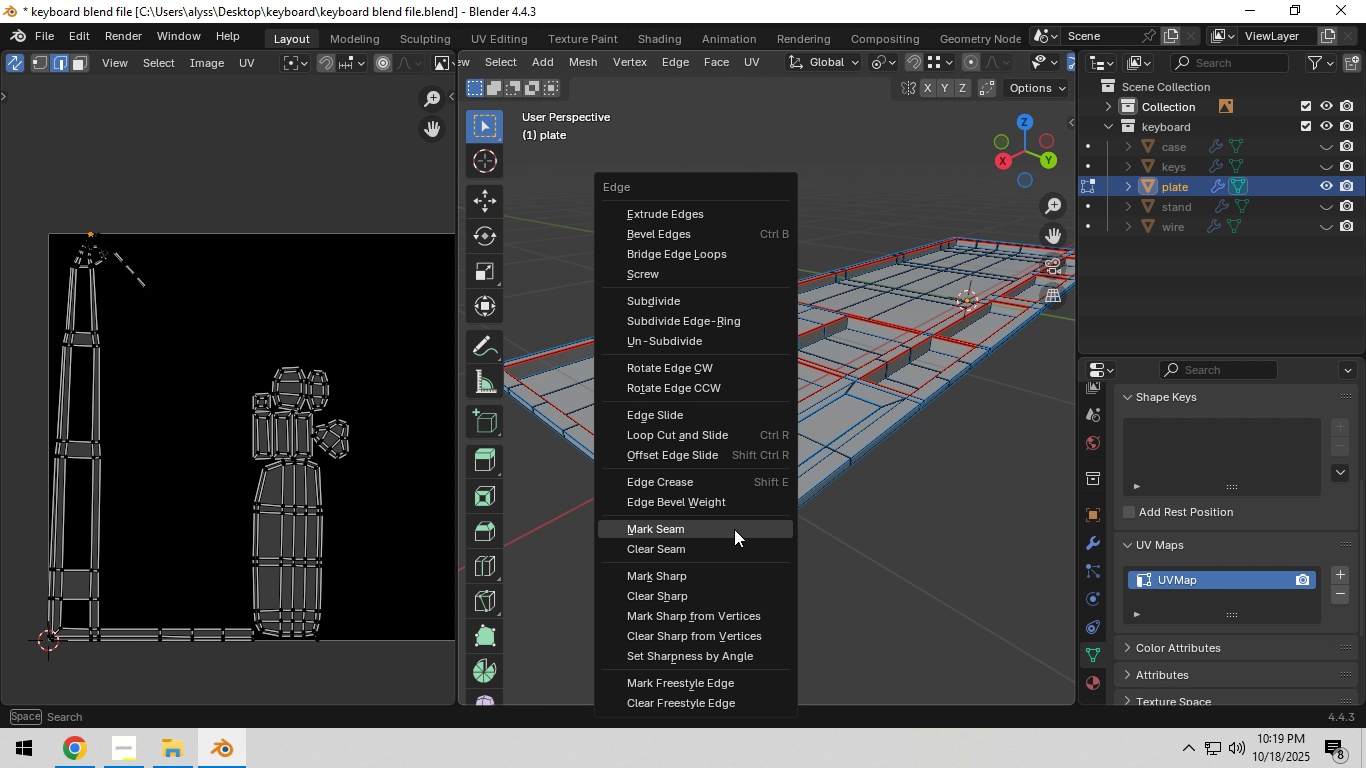 
left_click([734, 529])
 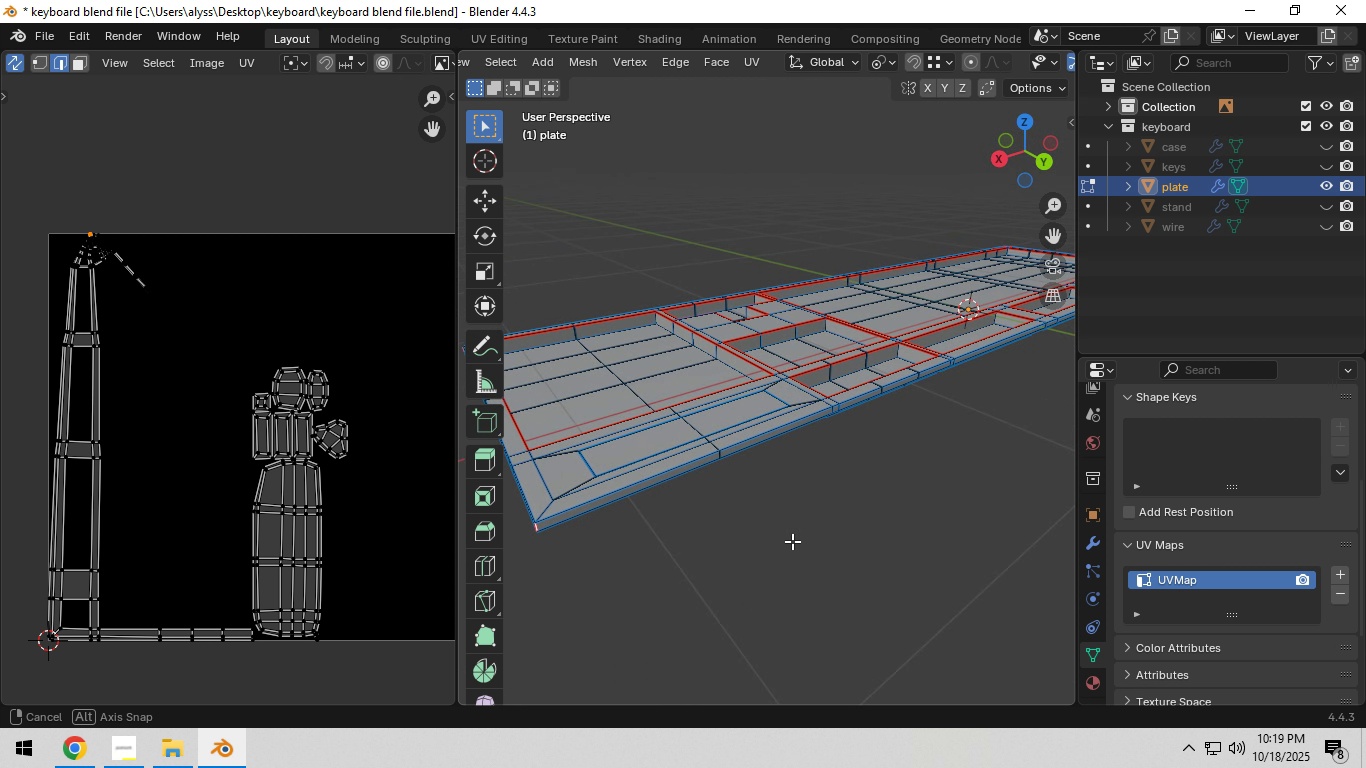 
scroll: coordinate [791, 541], scroll_direction: up, amount: 1.0
 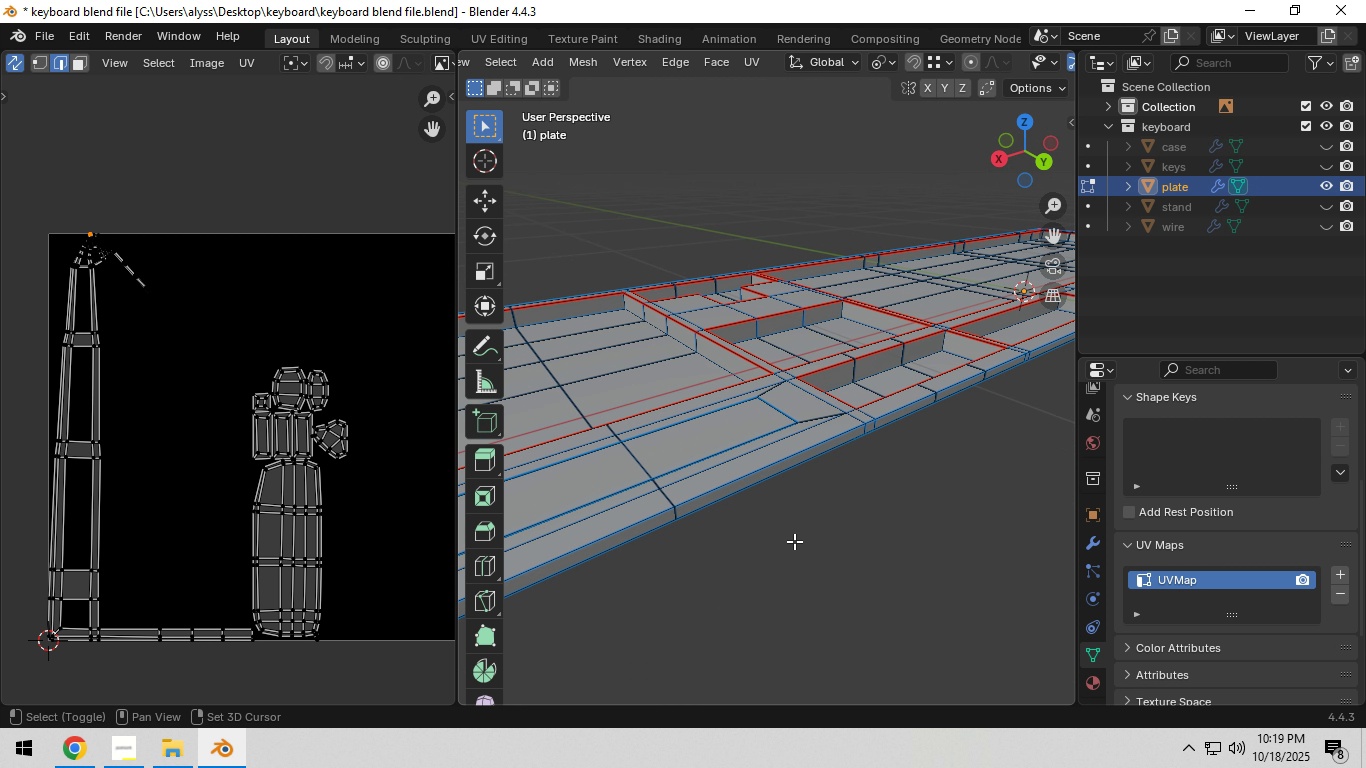 
hold_key(key=ShiftLeft, duration=0.46)
 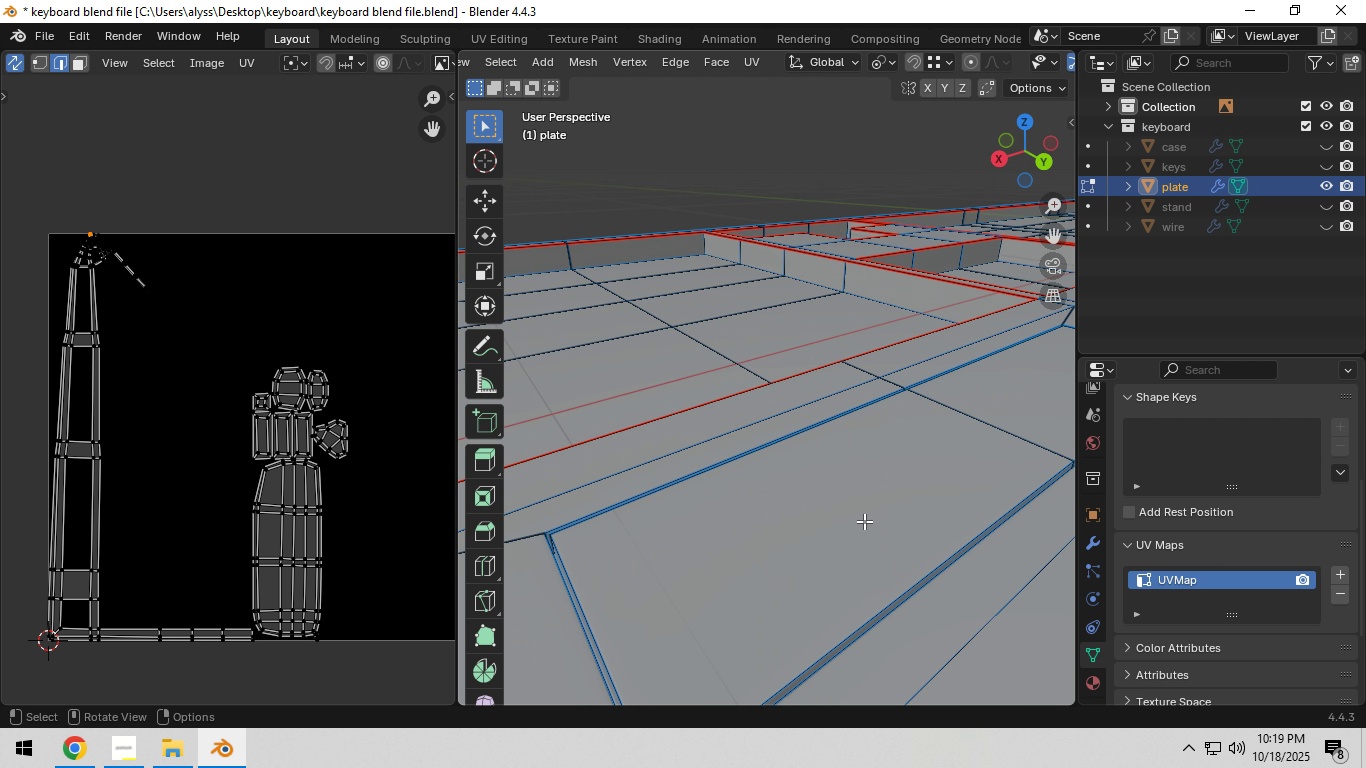 
scroll: coordinate [864, 521], scroll_direction: up, amount: 1.0
 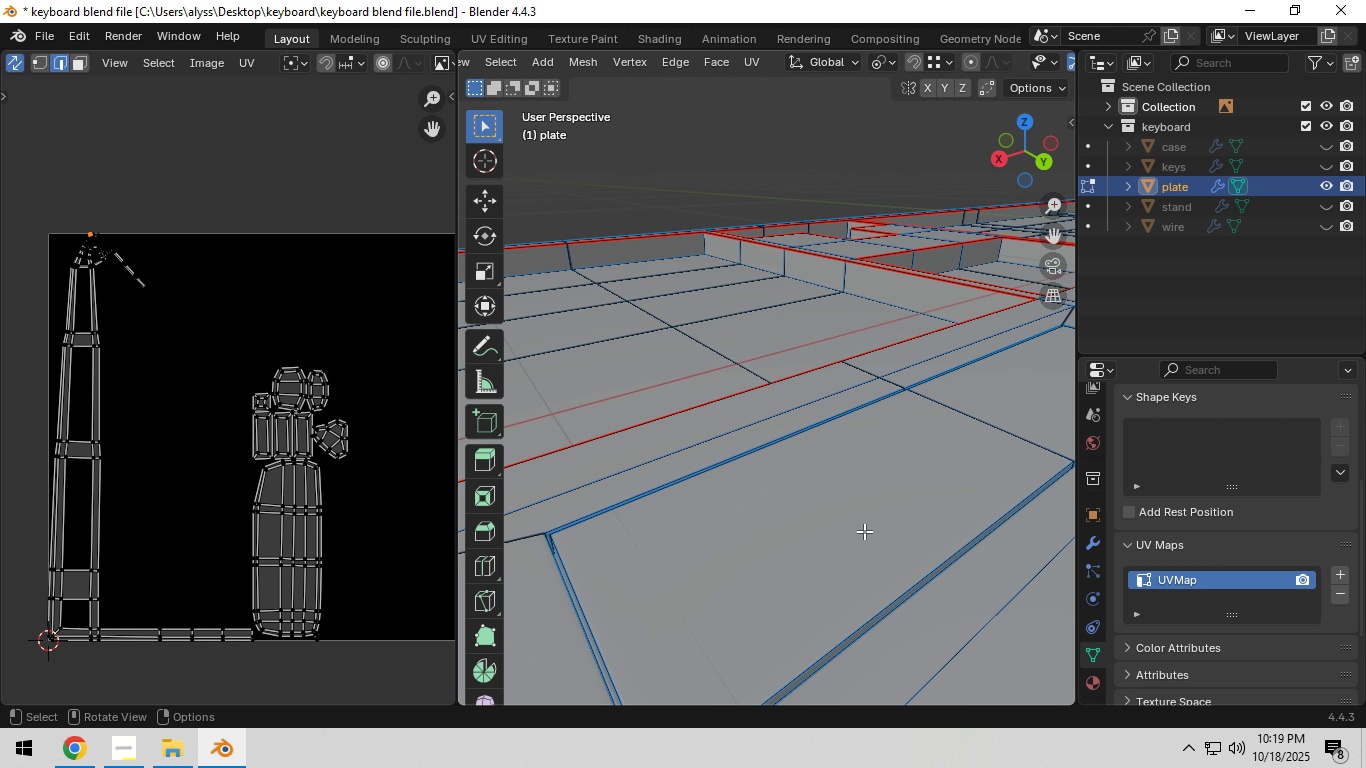 
scroll: coordinate [865, 539], scroll_direction: down, amount: 1.0
 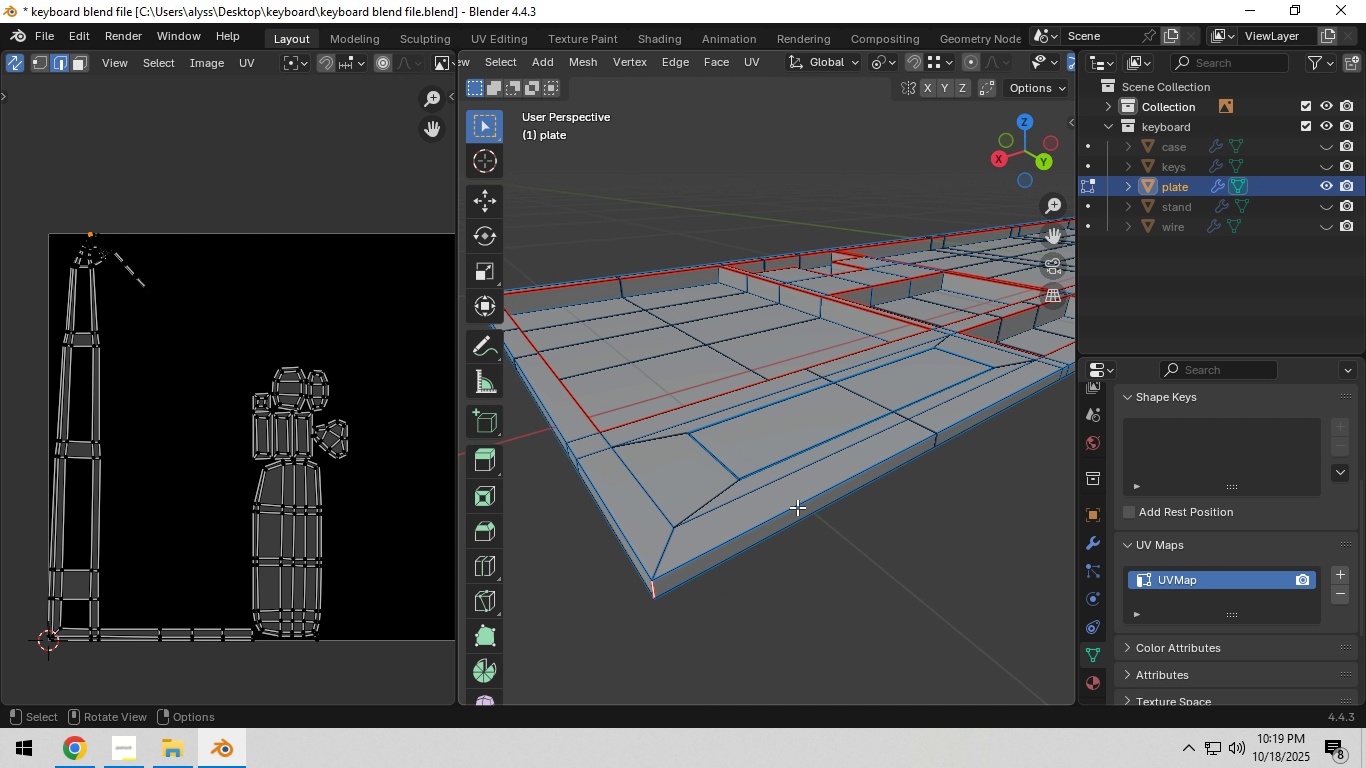 
hold_key(key=AltLeft, duration=1.28)
left_click([780, 470])
 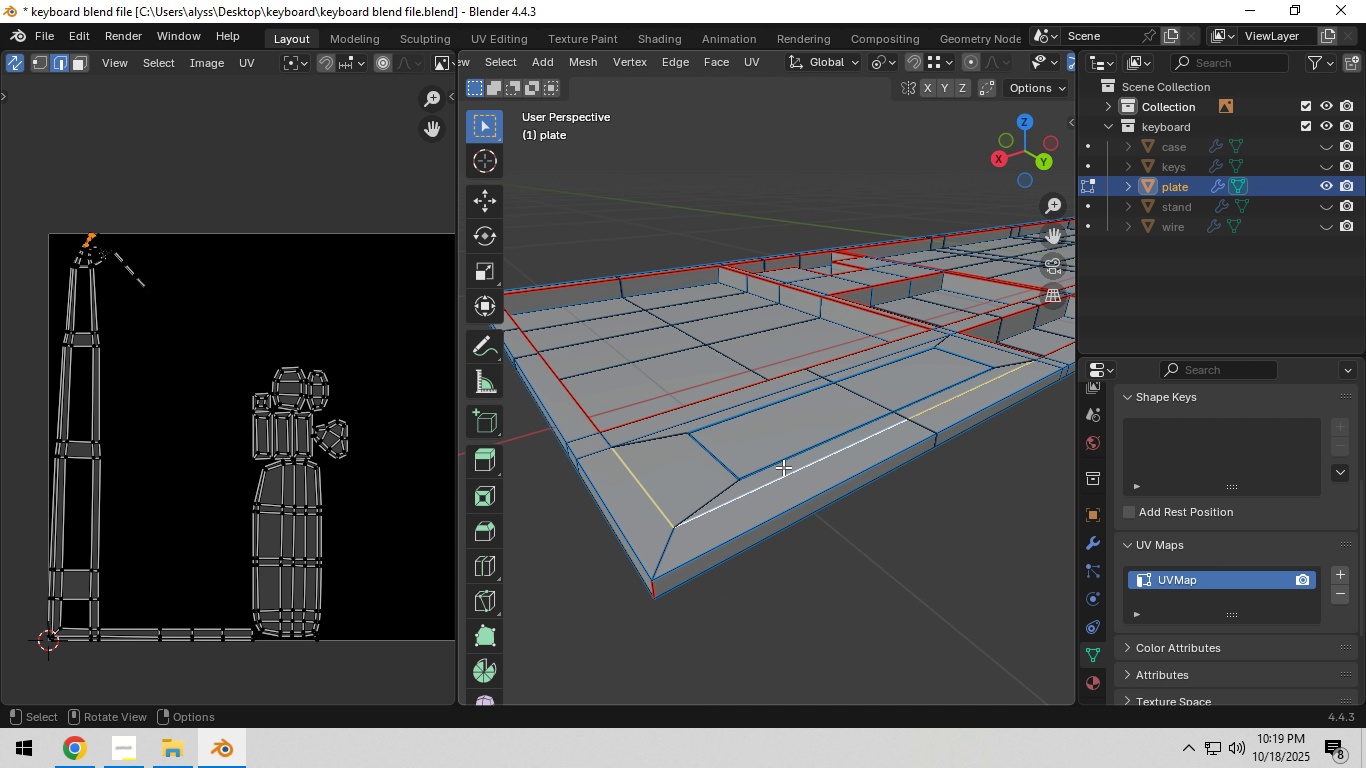 
key(Backquote)
 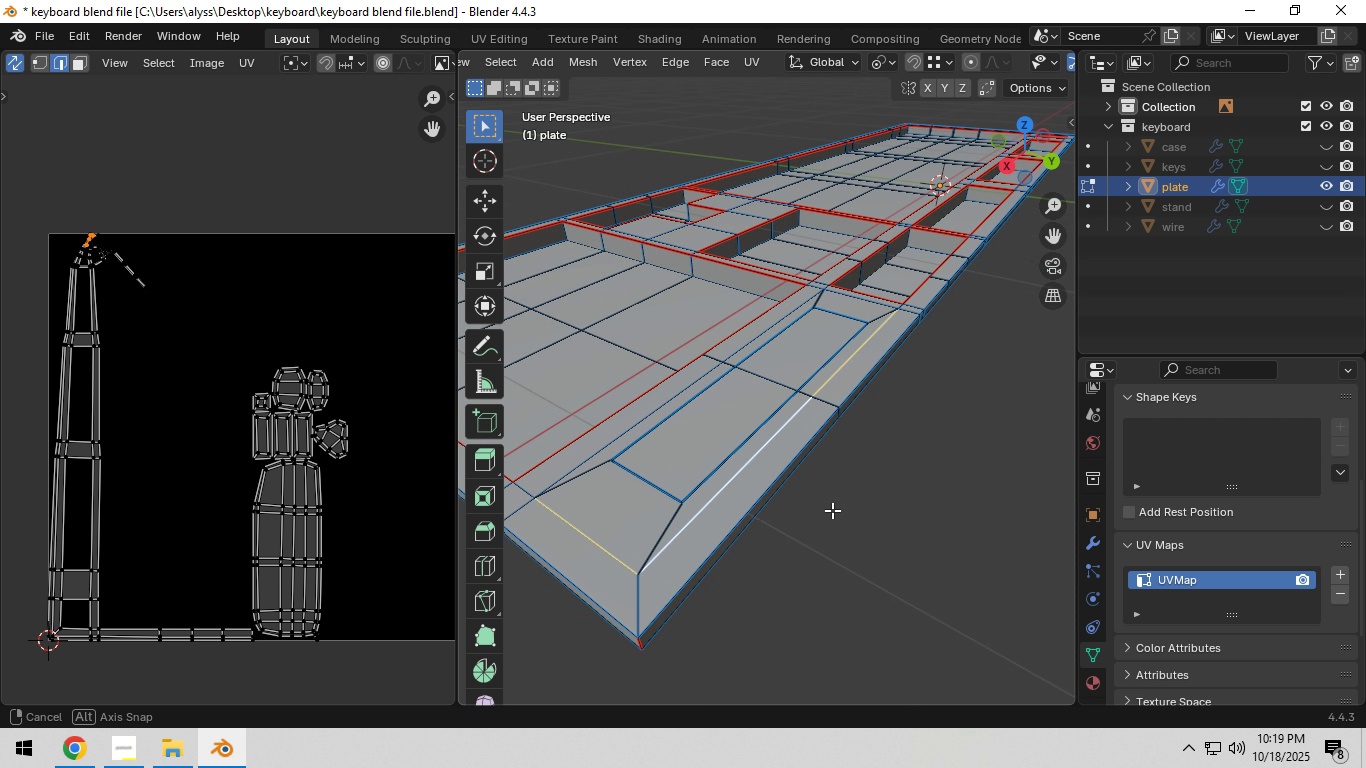 
scroll: coordinate [843, 511], scroll_direction: up, amount: 2.0
 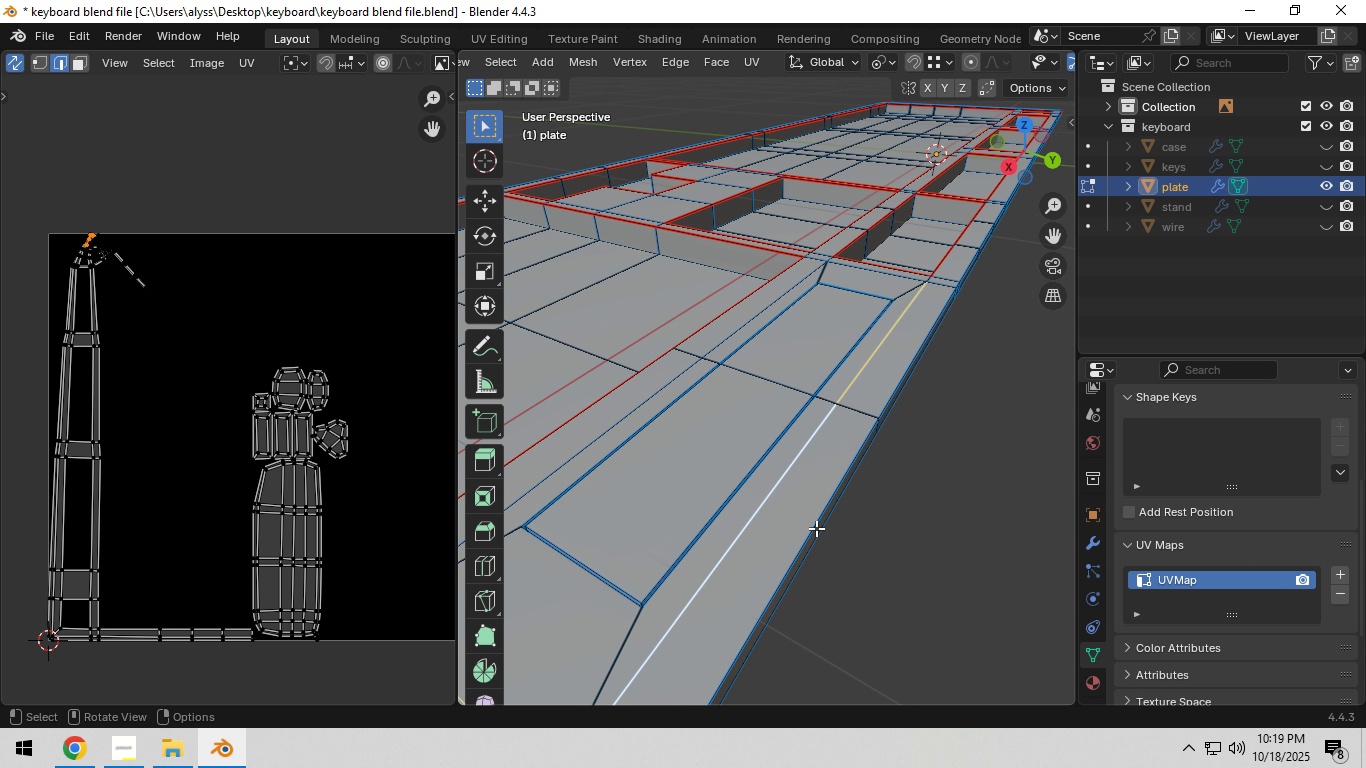 
key(Shift+ShiftLeft)
 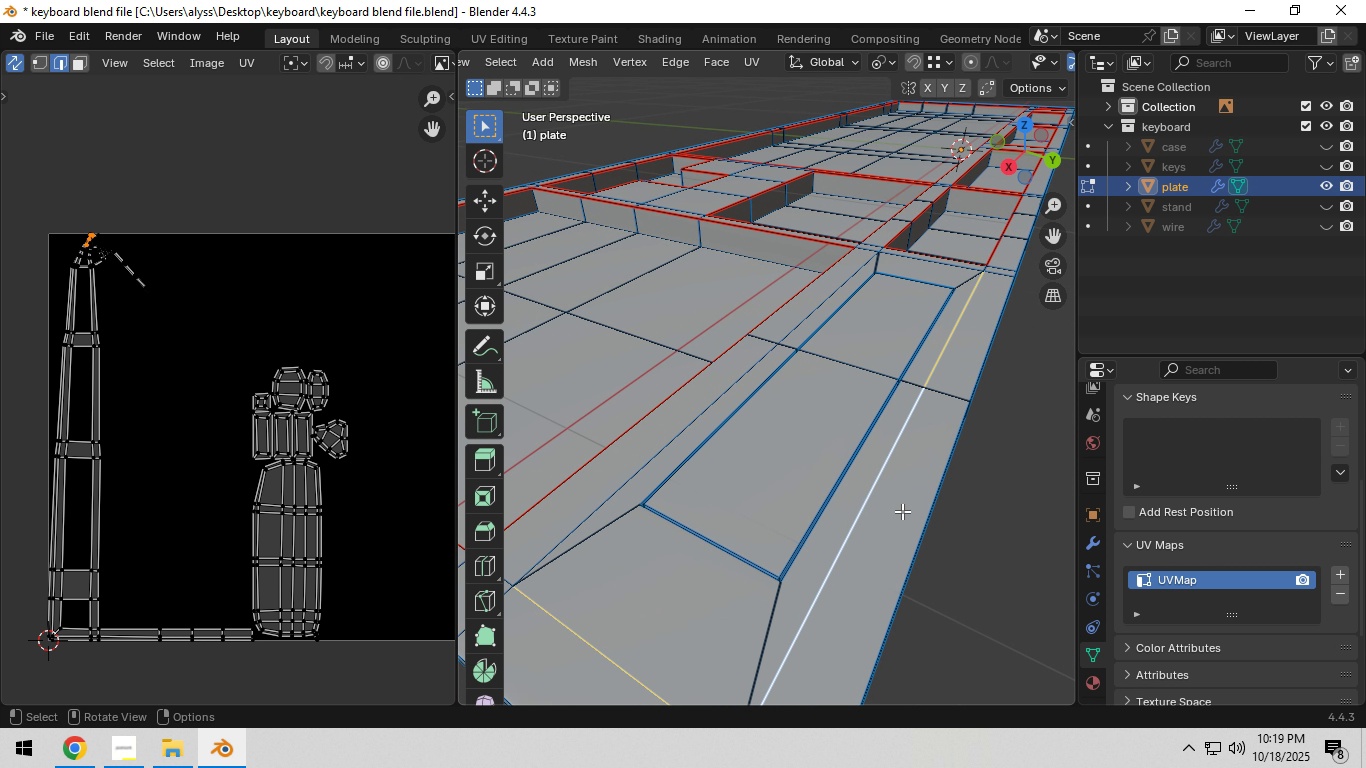 
scroll: coordinate [902, 511], scroll_direction: up, amount: 1.0
 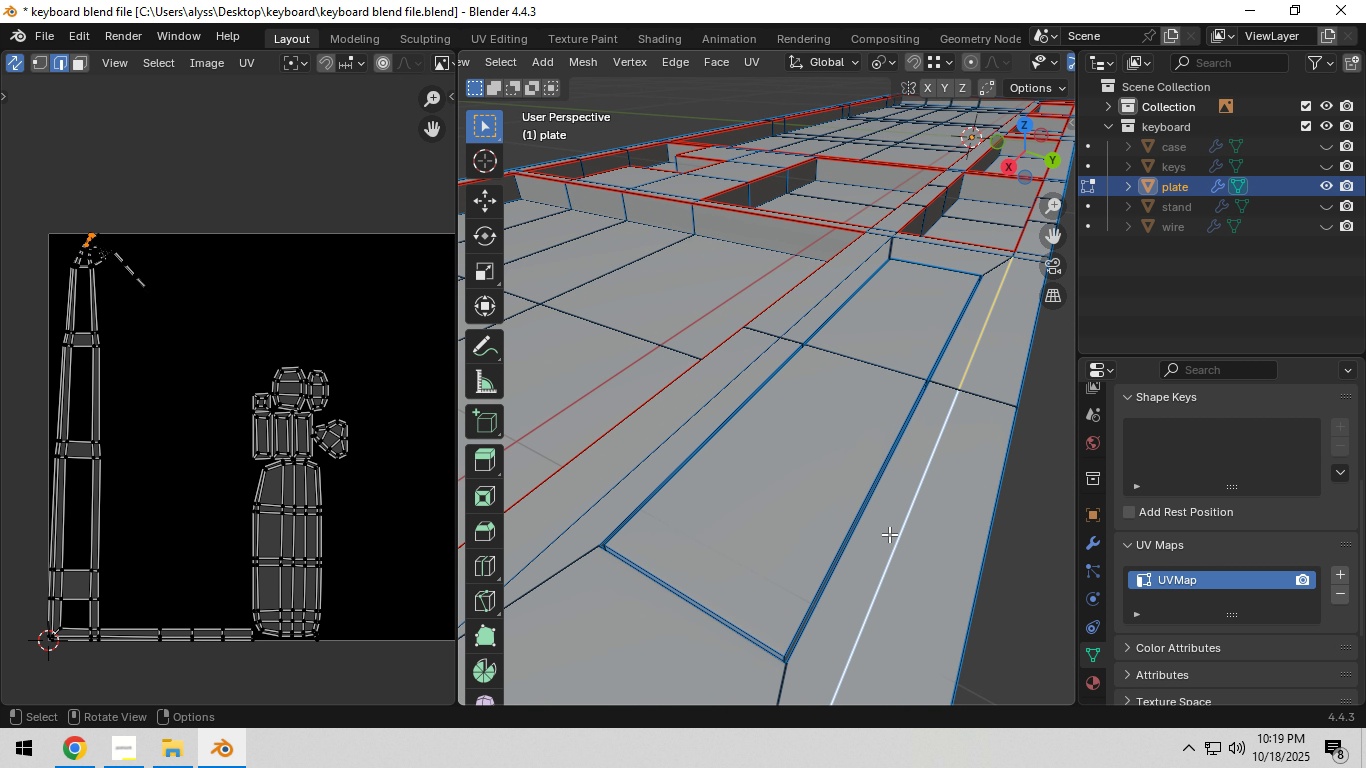 
hold_key(key=AltLeft, duration=1.02)
left_click([861, 533])
 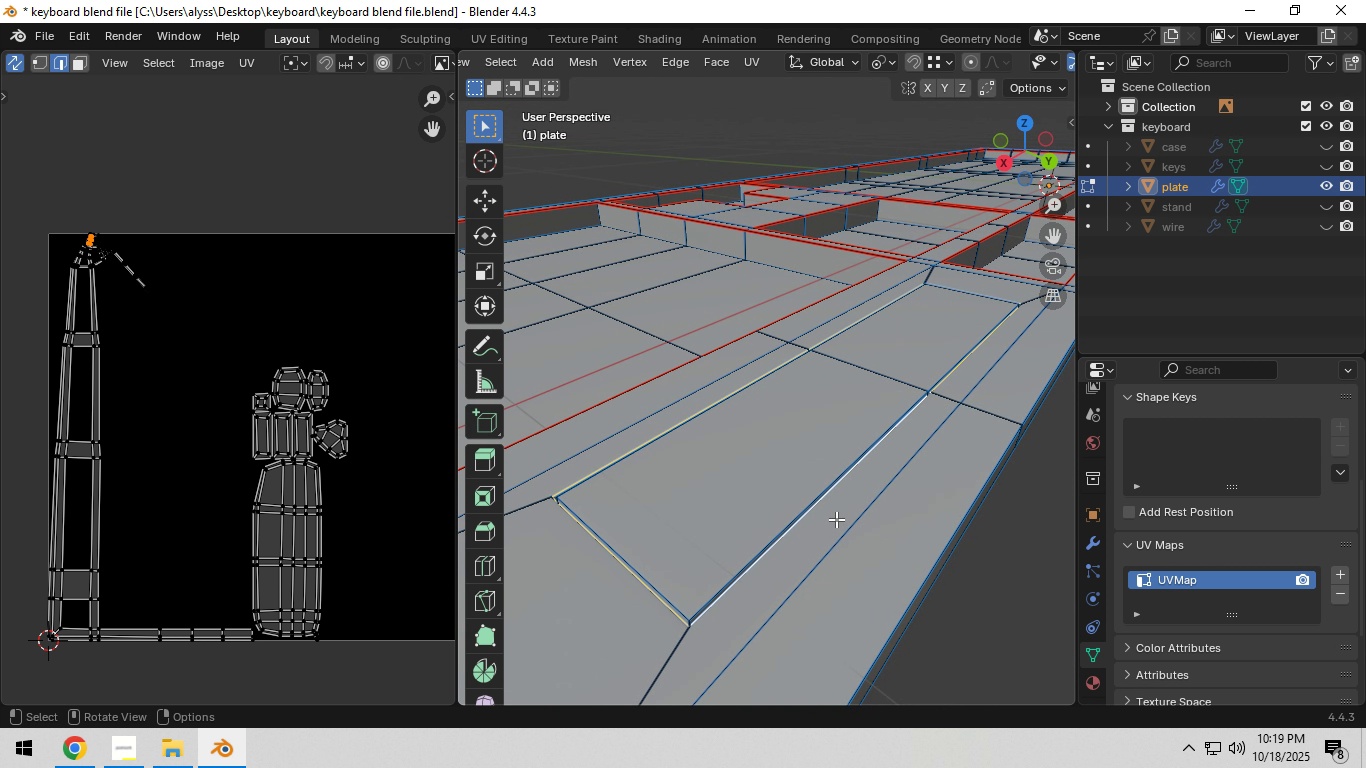 
key(Control+E)
 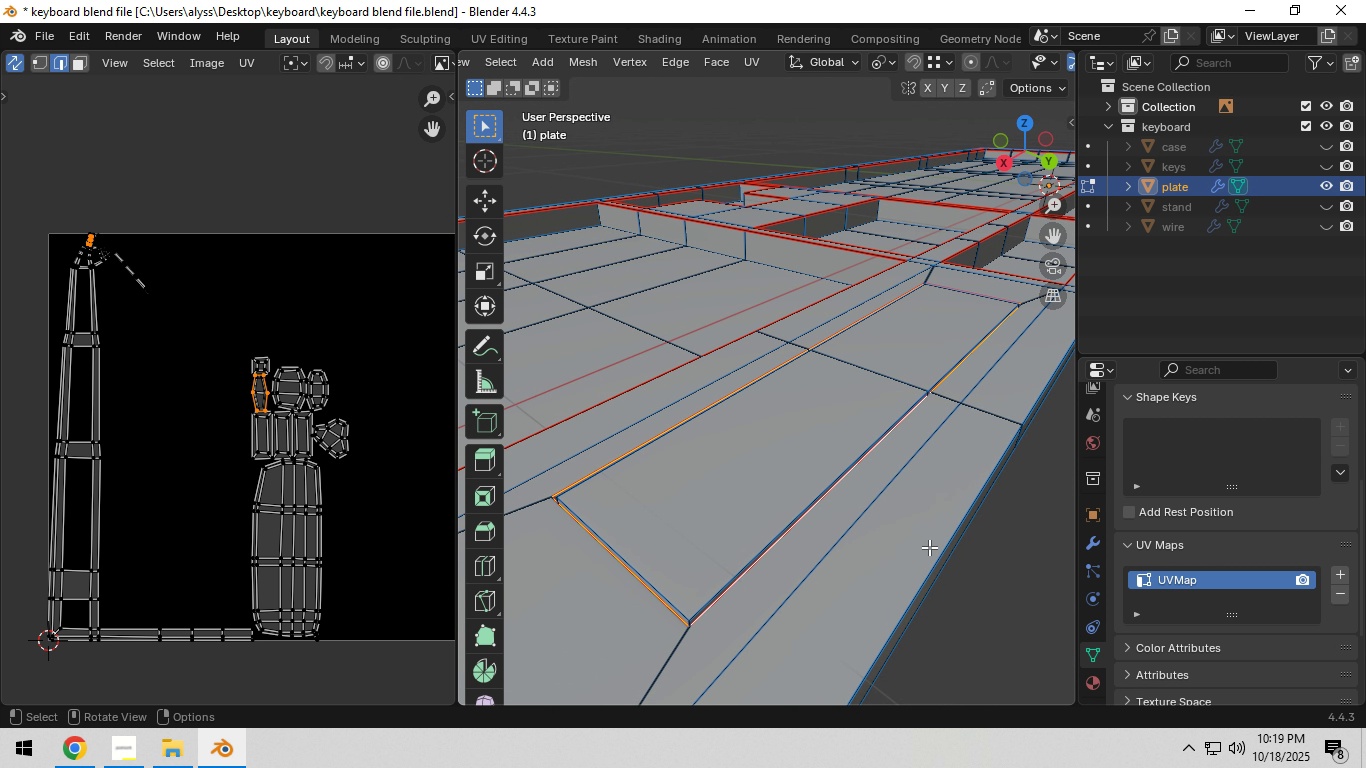 
left_click([1016, 589])
 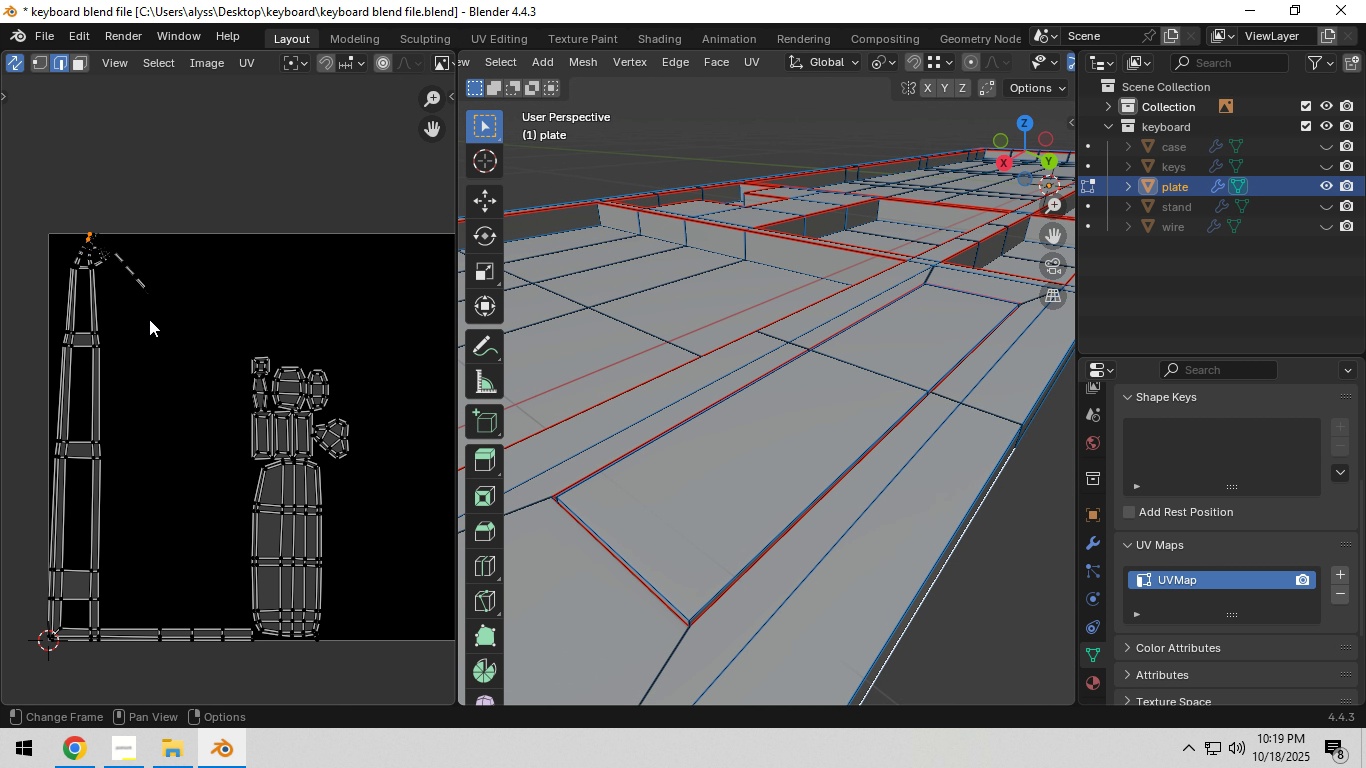 
scroll: coordinate [149, 319], scroll_direction: up, amount: 5.0
 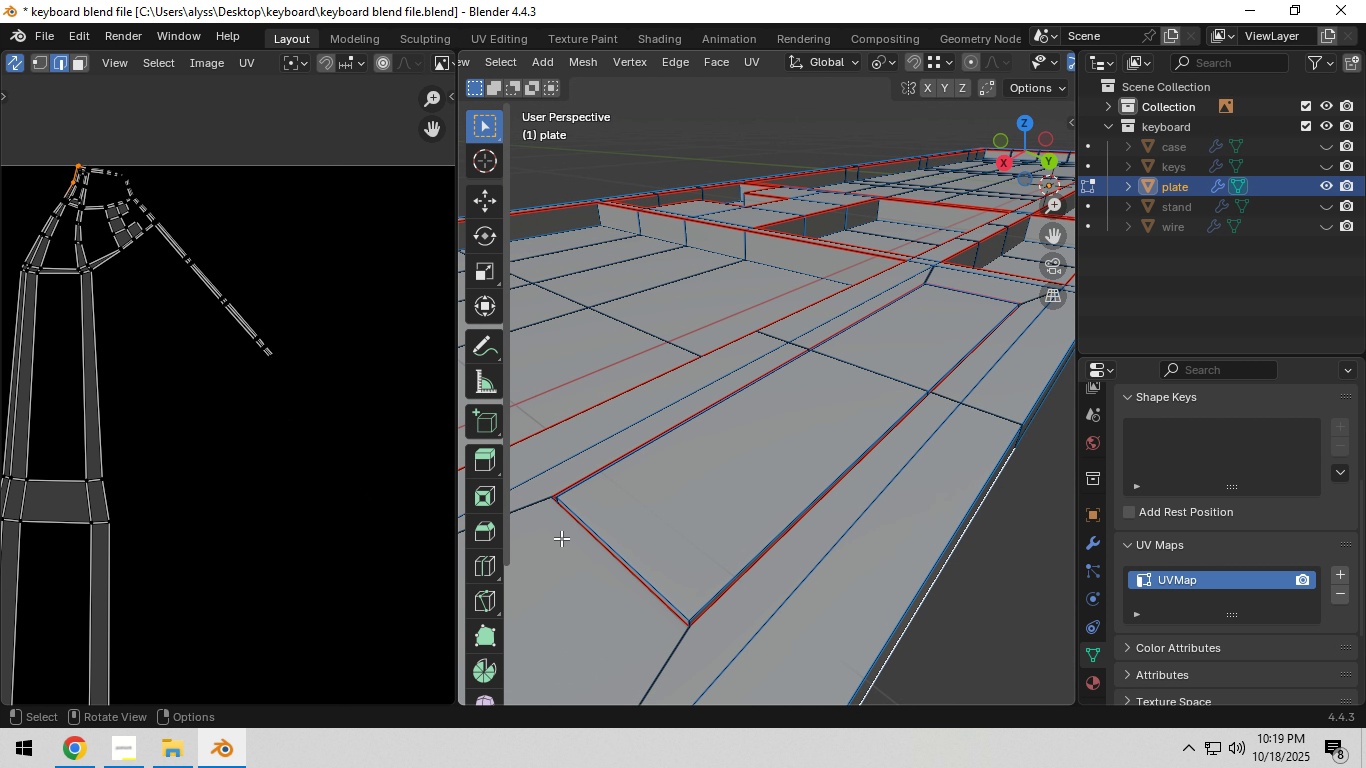 
scroll: coordinate [839, 521], scroll_direction: down, amount: 4.0
 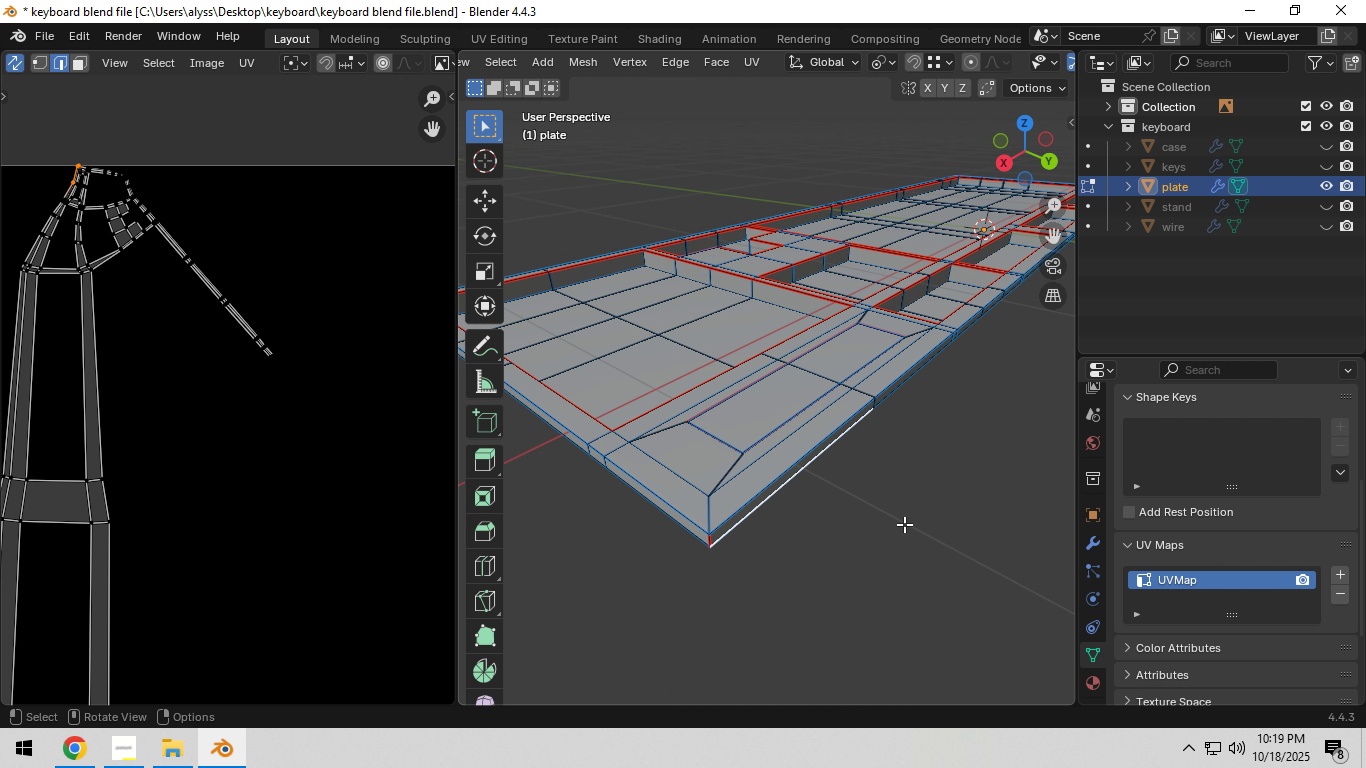 
left_click([904, 524])
 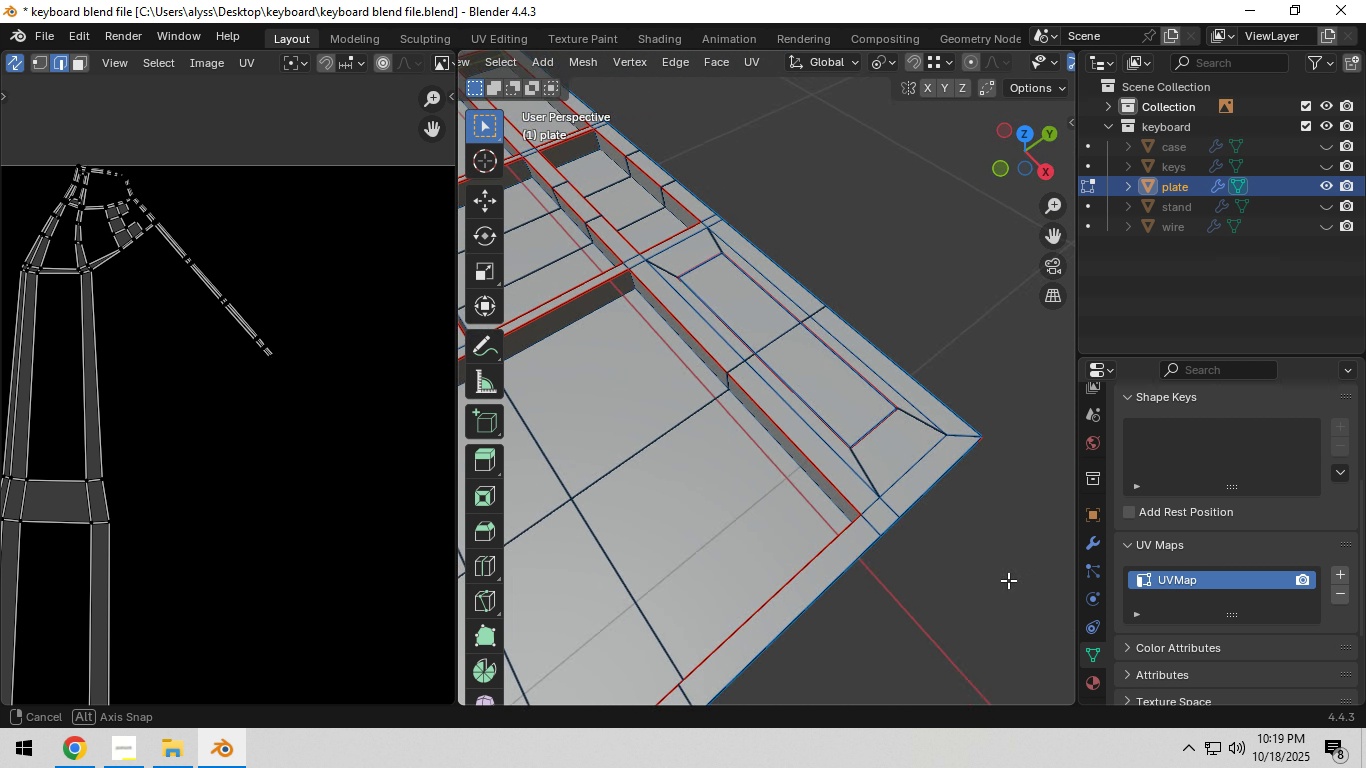 
scroll: coordinate [955, 566], scroll_direction: down, amount: 6.0
 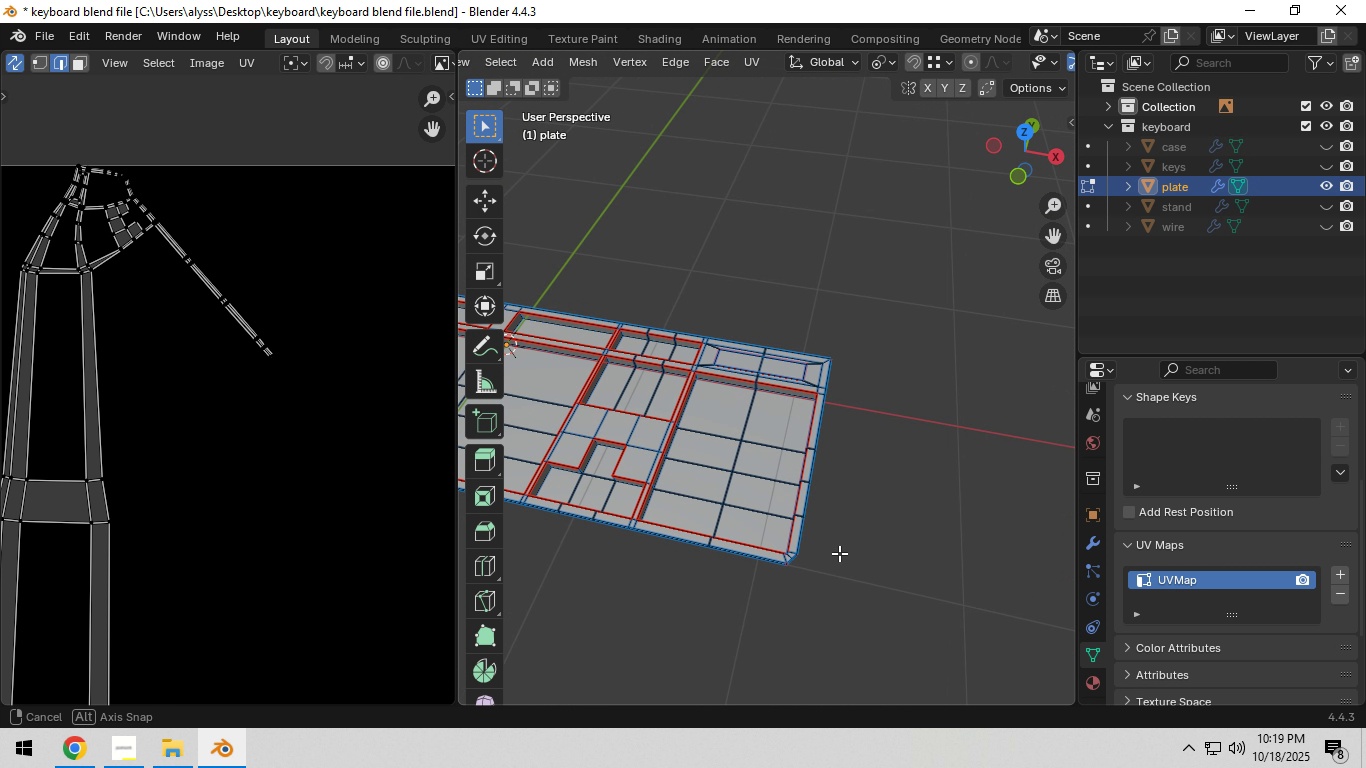 
hold_key(key=ShiftLeft, duration=0.95)
 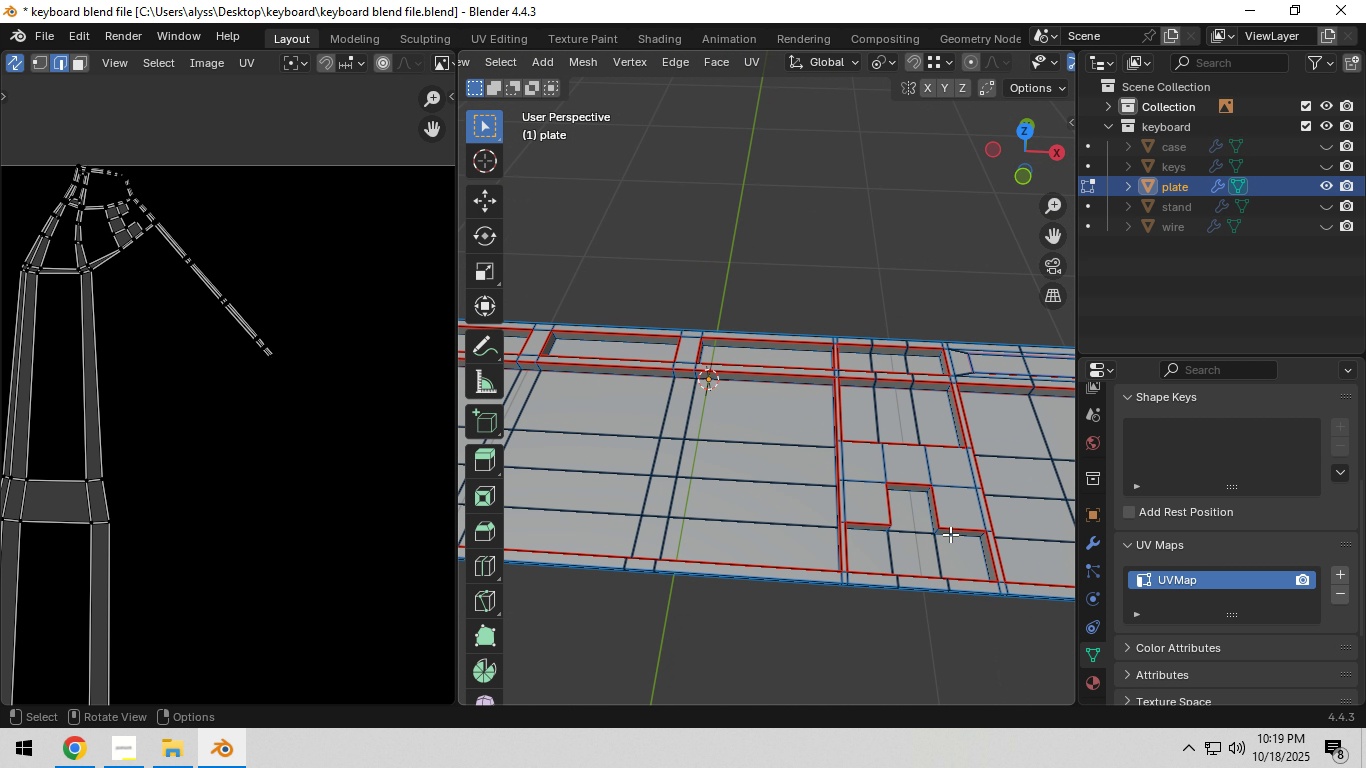 
scroll: coordinate [948, 532], scroll_direction: up, amount: 4.0
 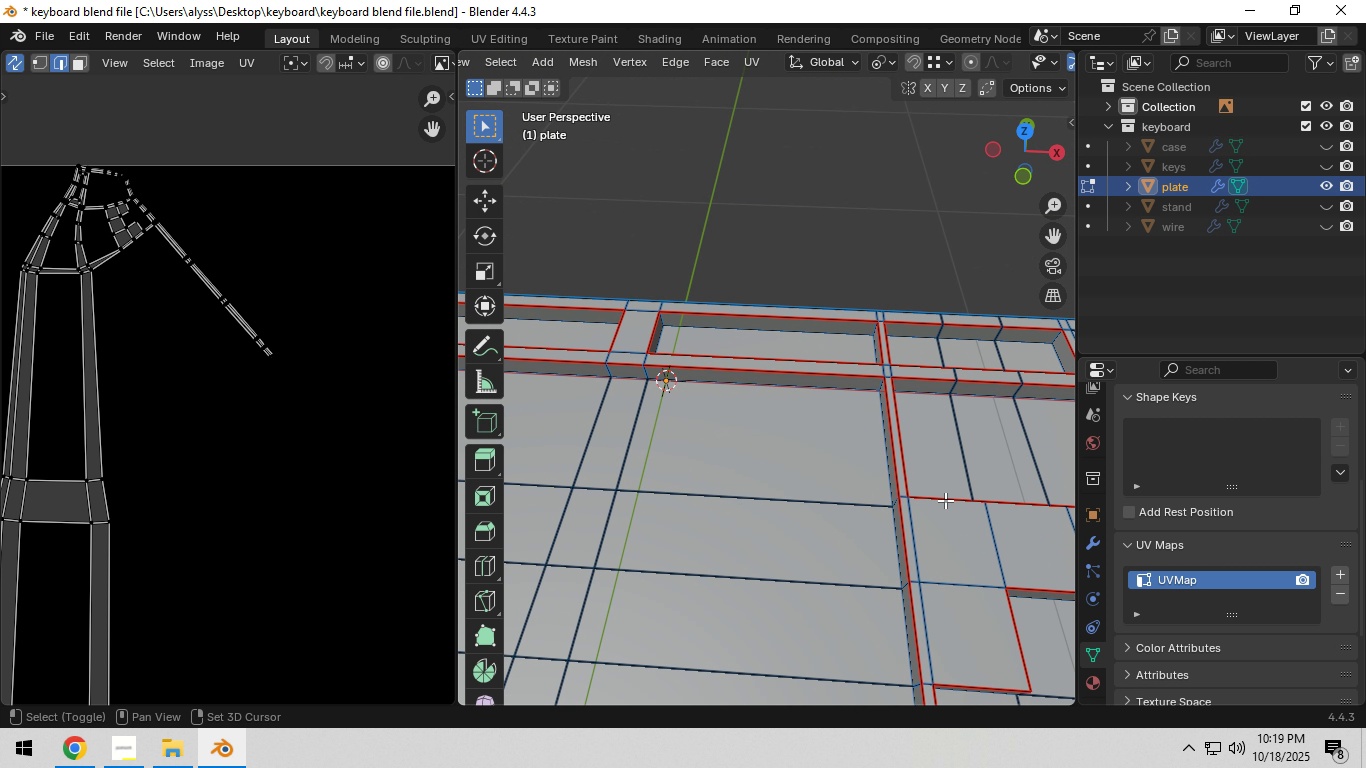 
hold_key(key=ShiftLeft, duration=0.78)
 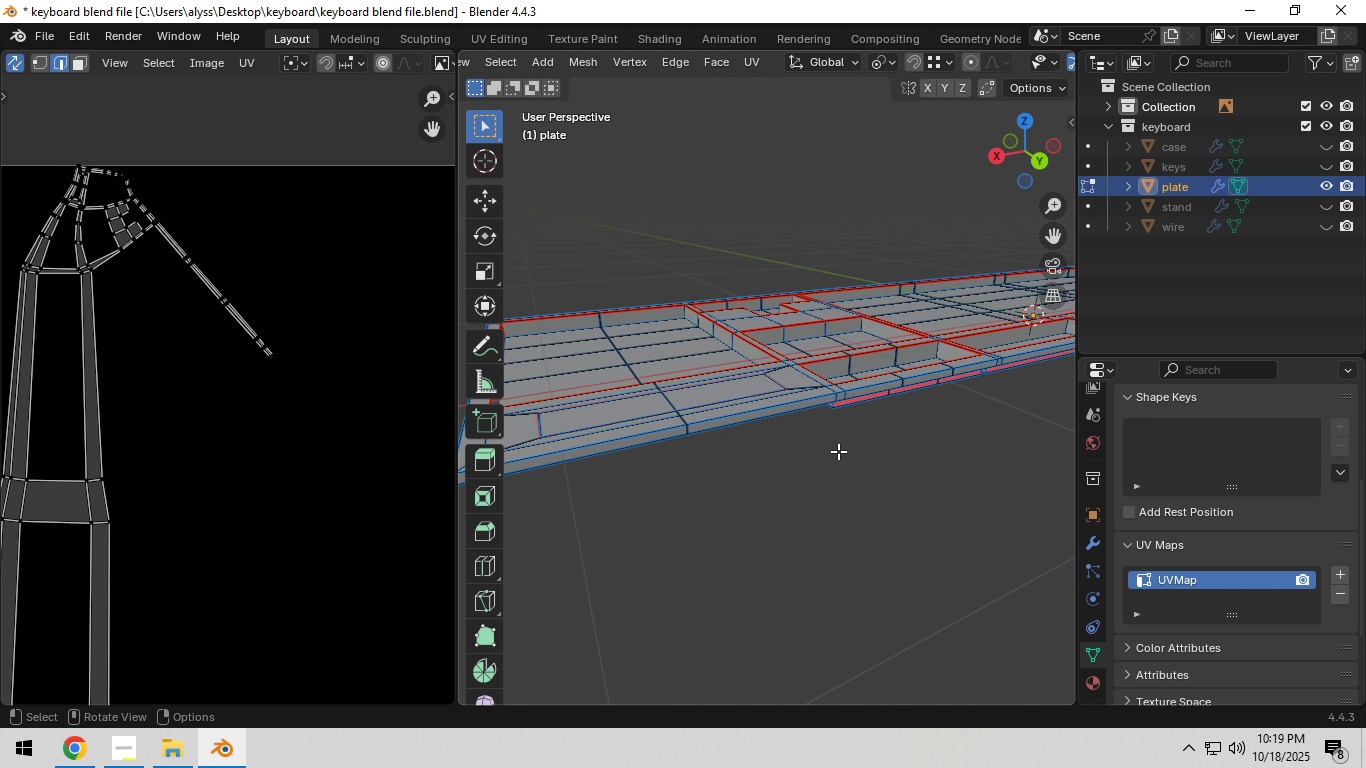 
scroll: coordinate [806, 478], scroll_direction: down, amount: 4.0
 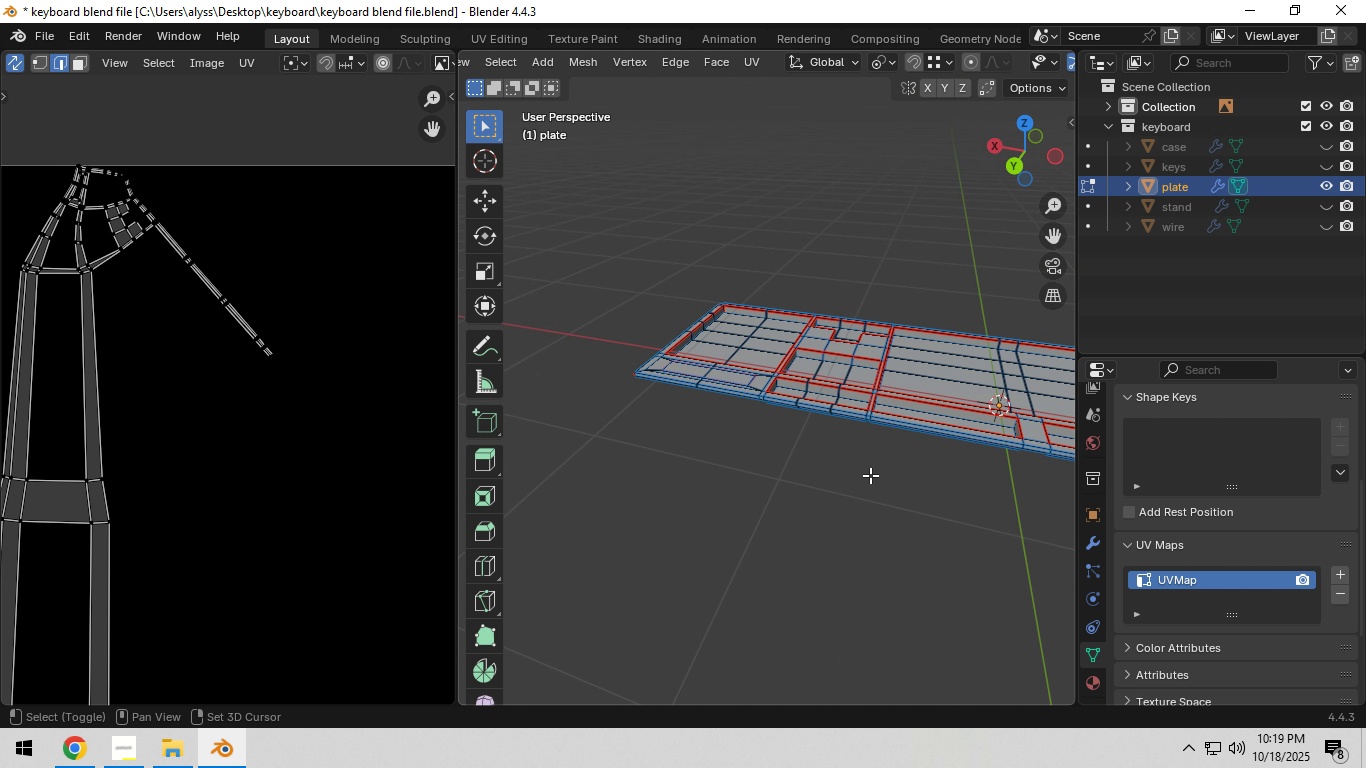 
key(Shift+ShiftLeft)
 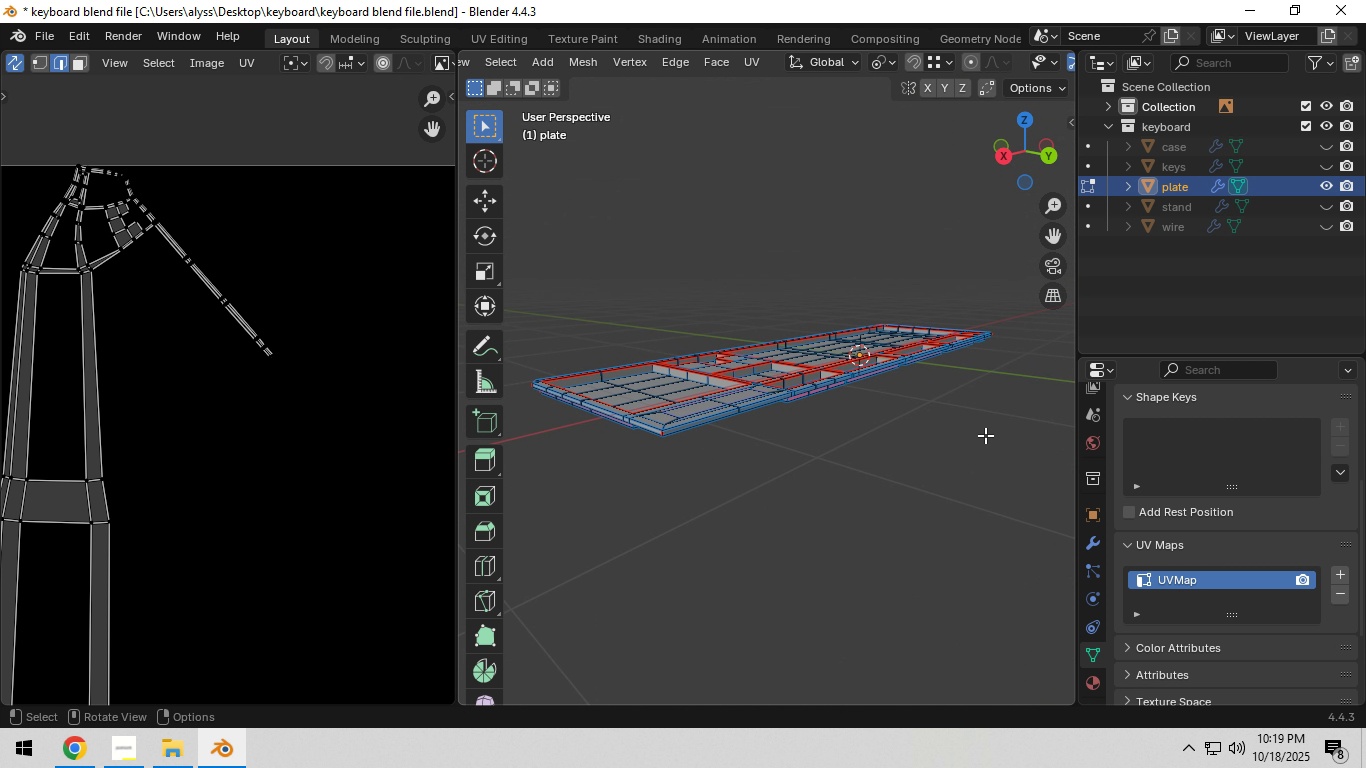 
scroll: coordinate [913, 451], scroll_direction: down, amount: 1.0
 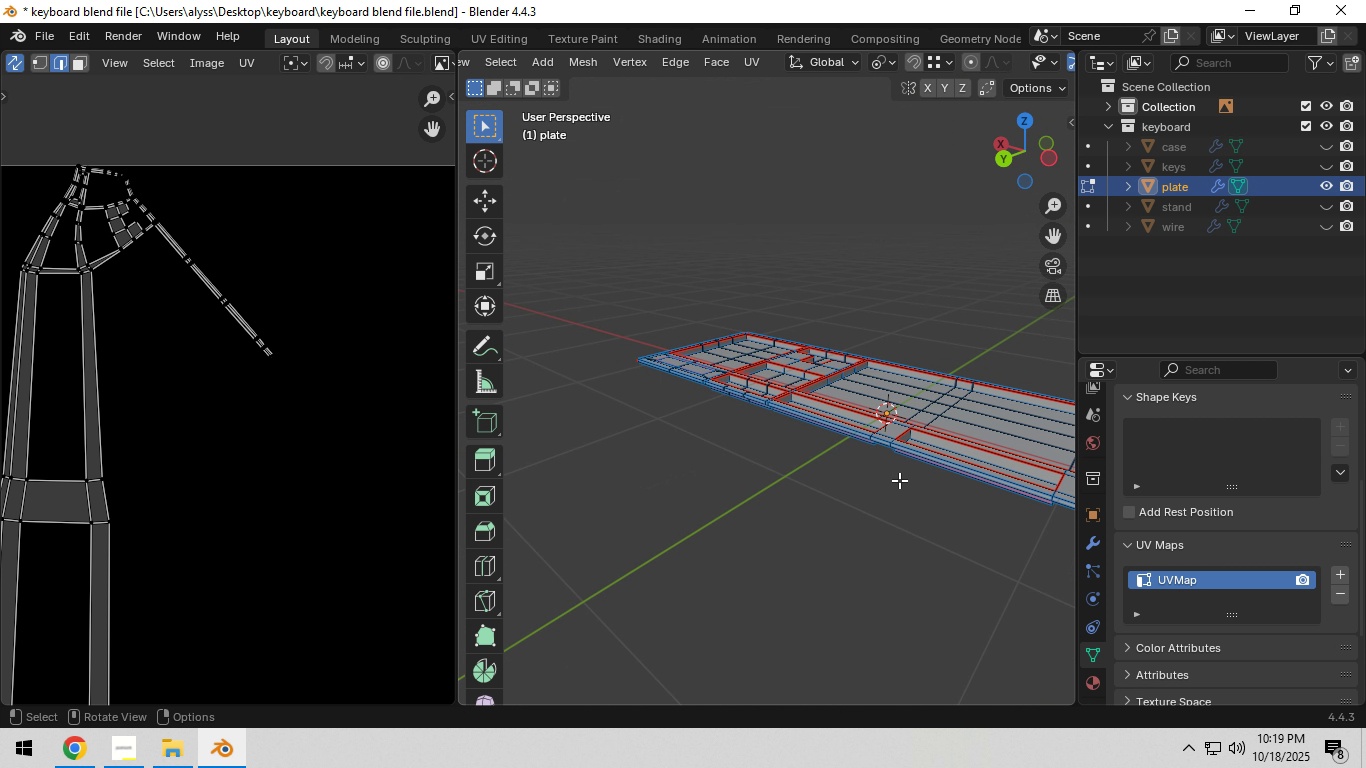 
hold_key(key=ShiftLeft, duration=0.92)
 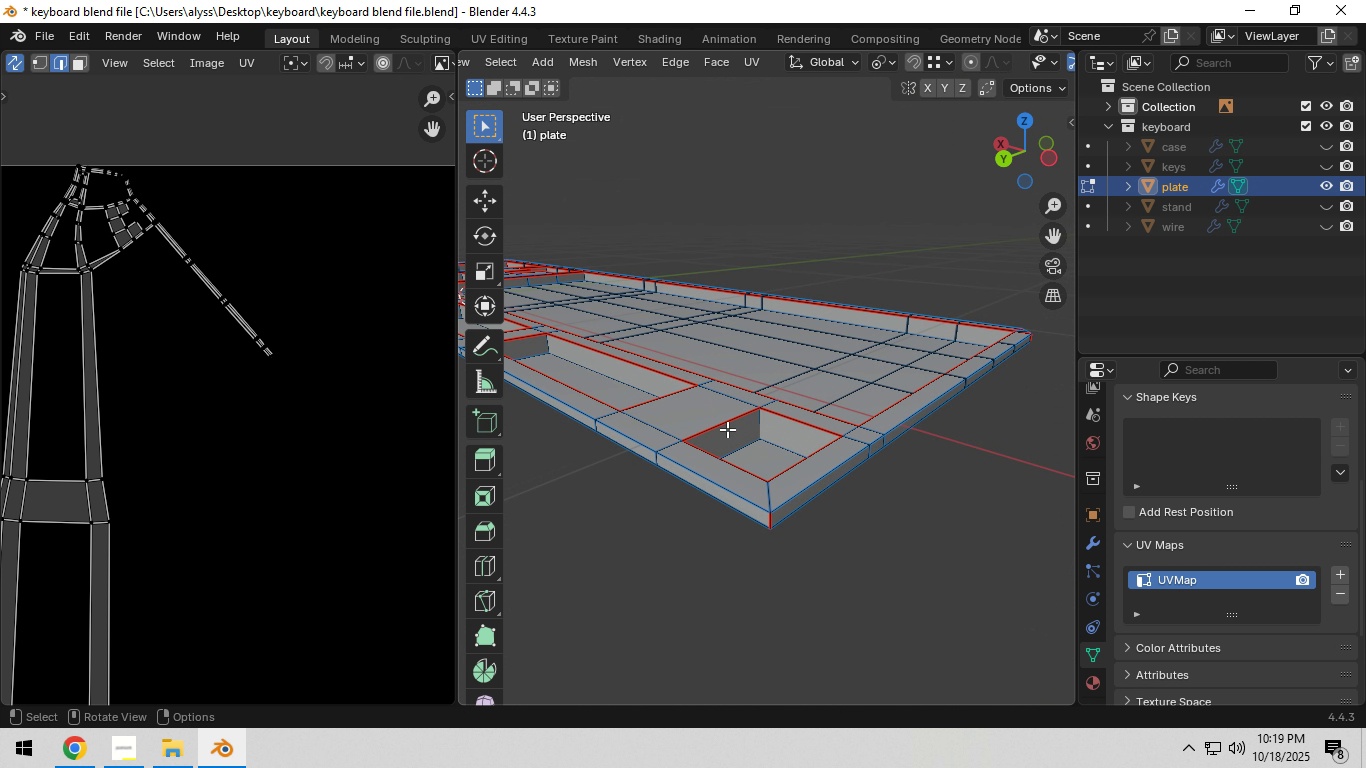 
scroll: coordinate [727, 429], scroll_direction: up, amount: 1.0
 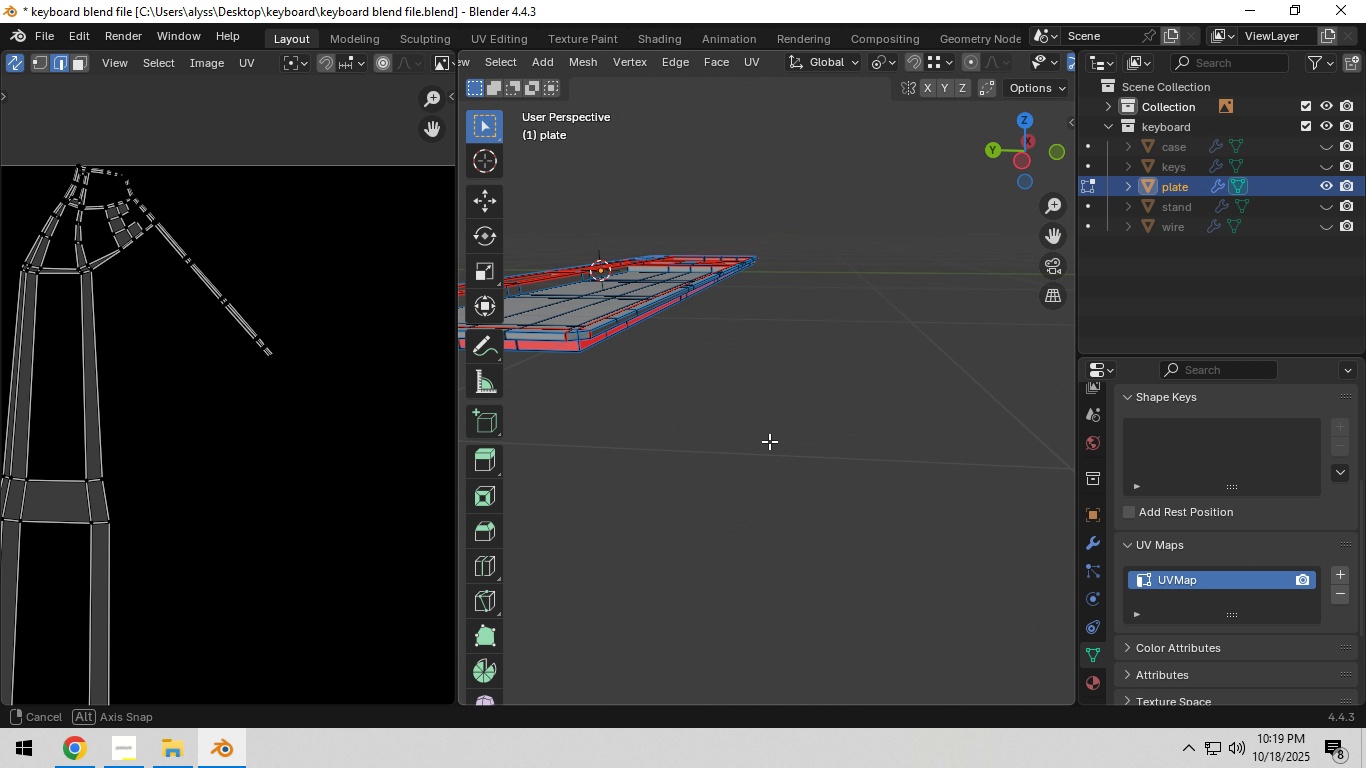 
hold_key(key=ShiftLeft, duration=0.39)
 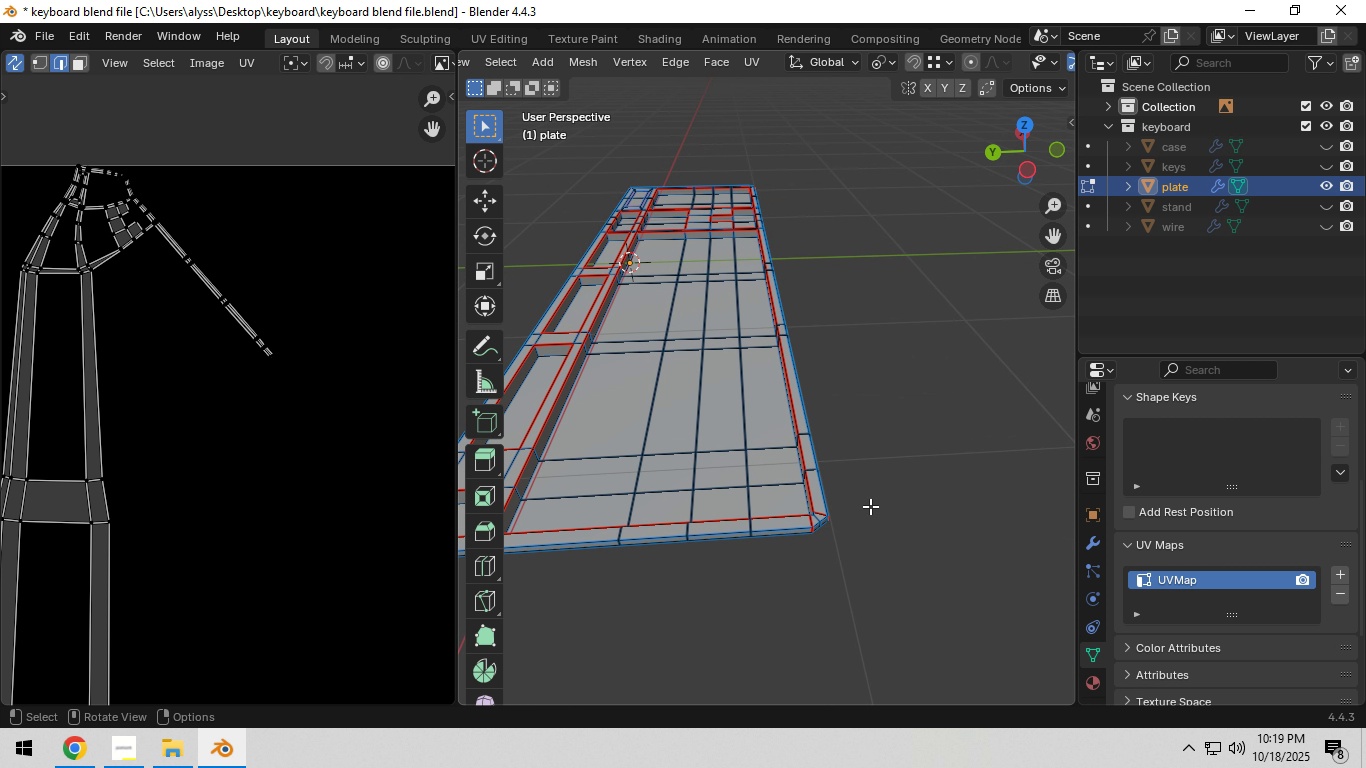 
scroll: coordinate [872, 508], scroll_direction: up, amount: 1.0
 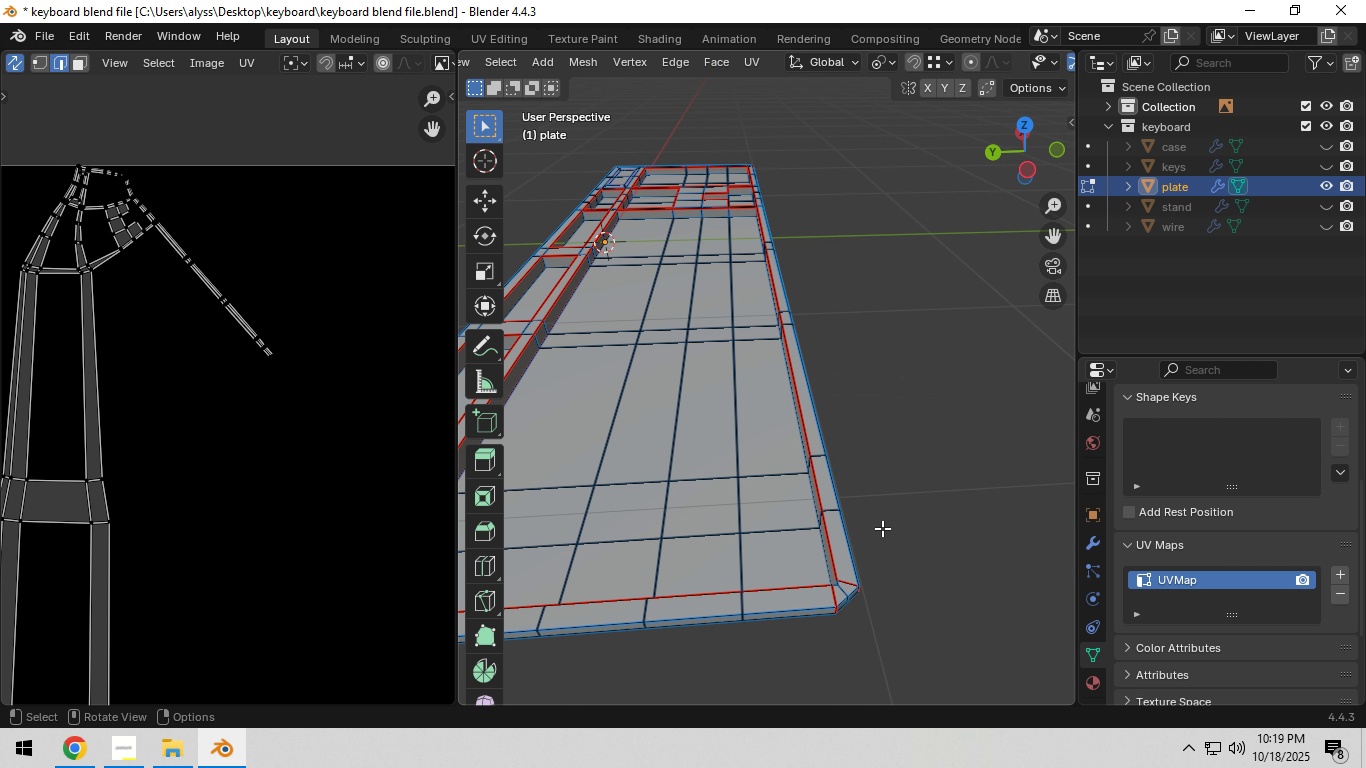 
hold_key(key=ShiftLeft, duration=0.73)
 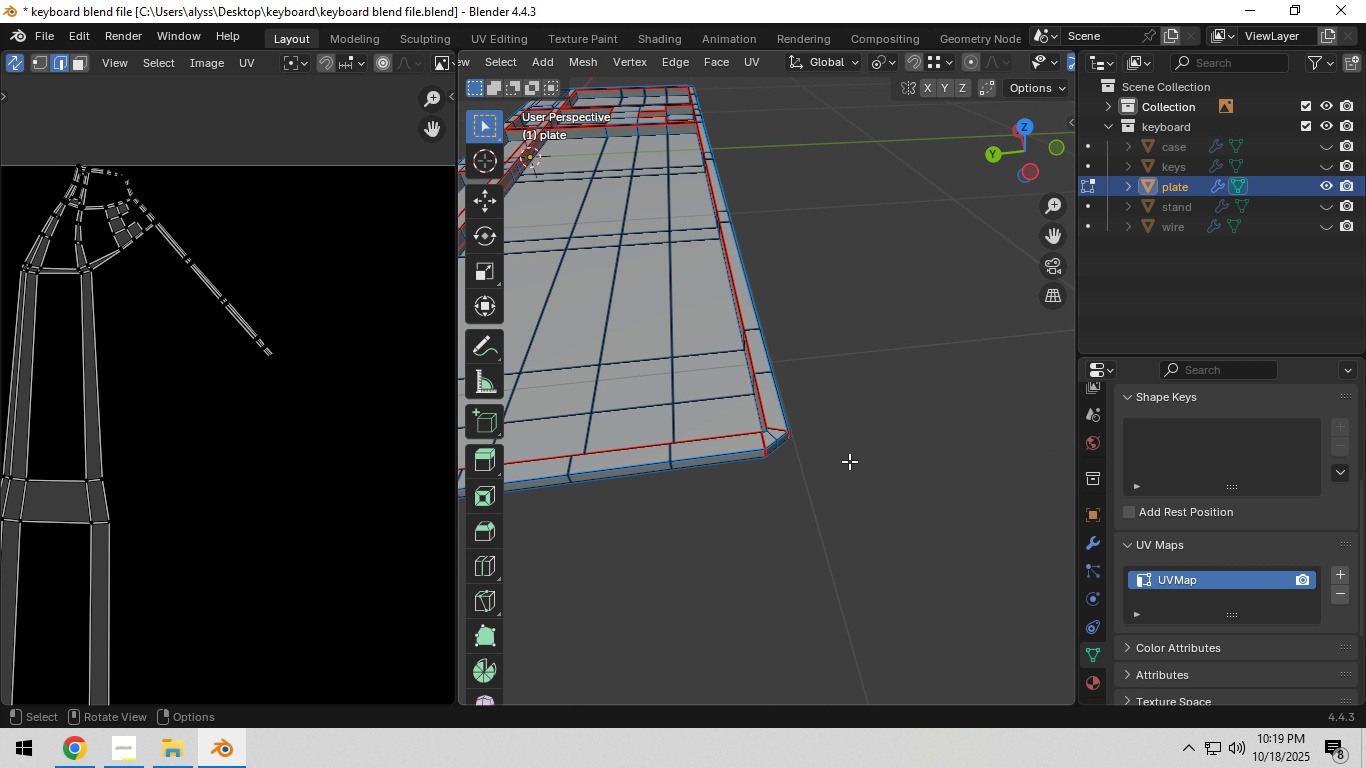 
scroll: coordinate [849, 462], scroll_direction: up, amount: 1.0
 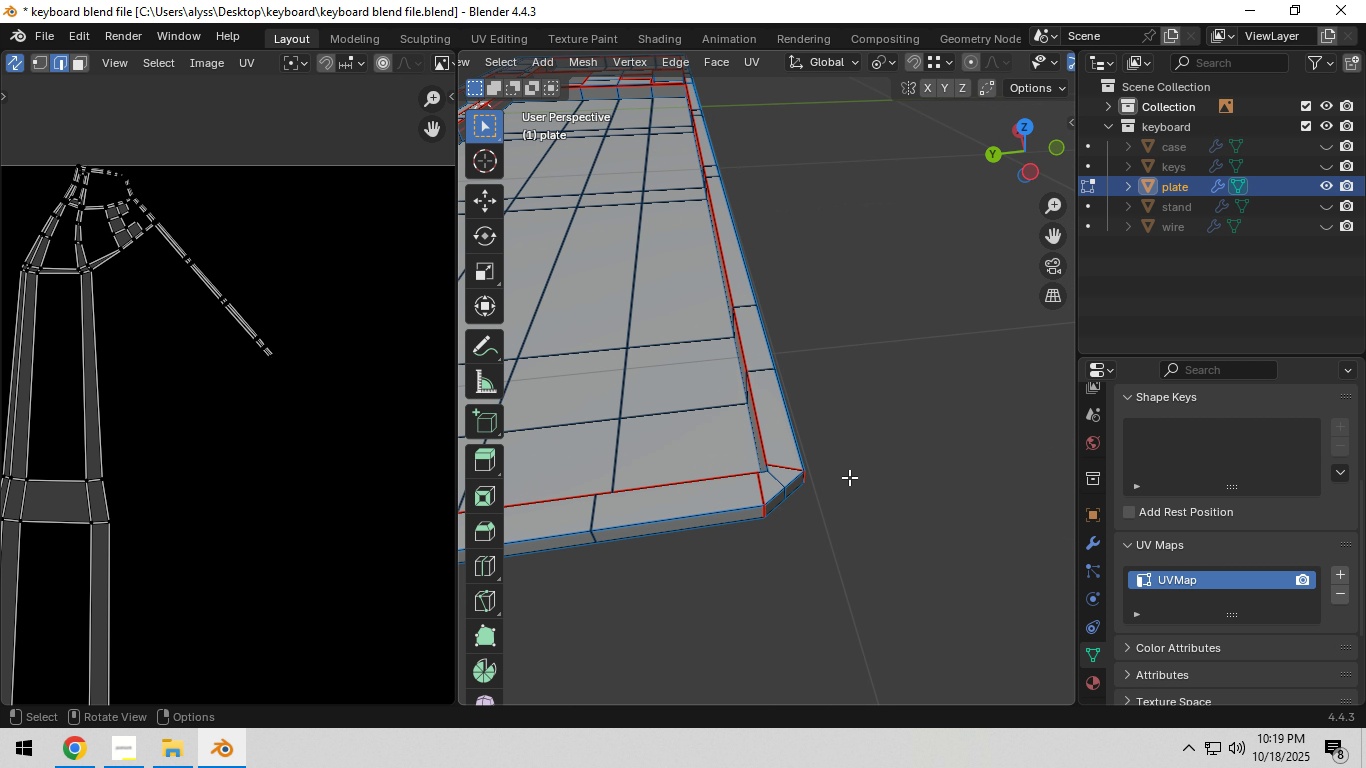 
key(Shift+ShiftLeft)
 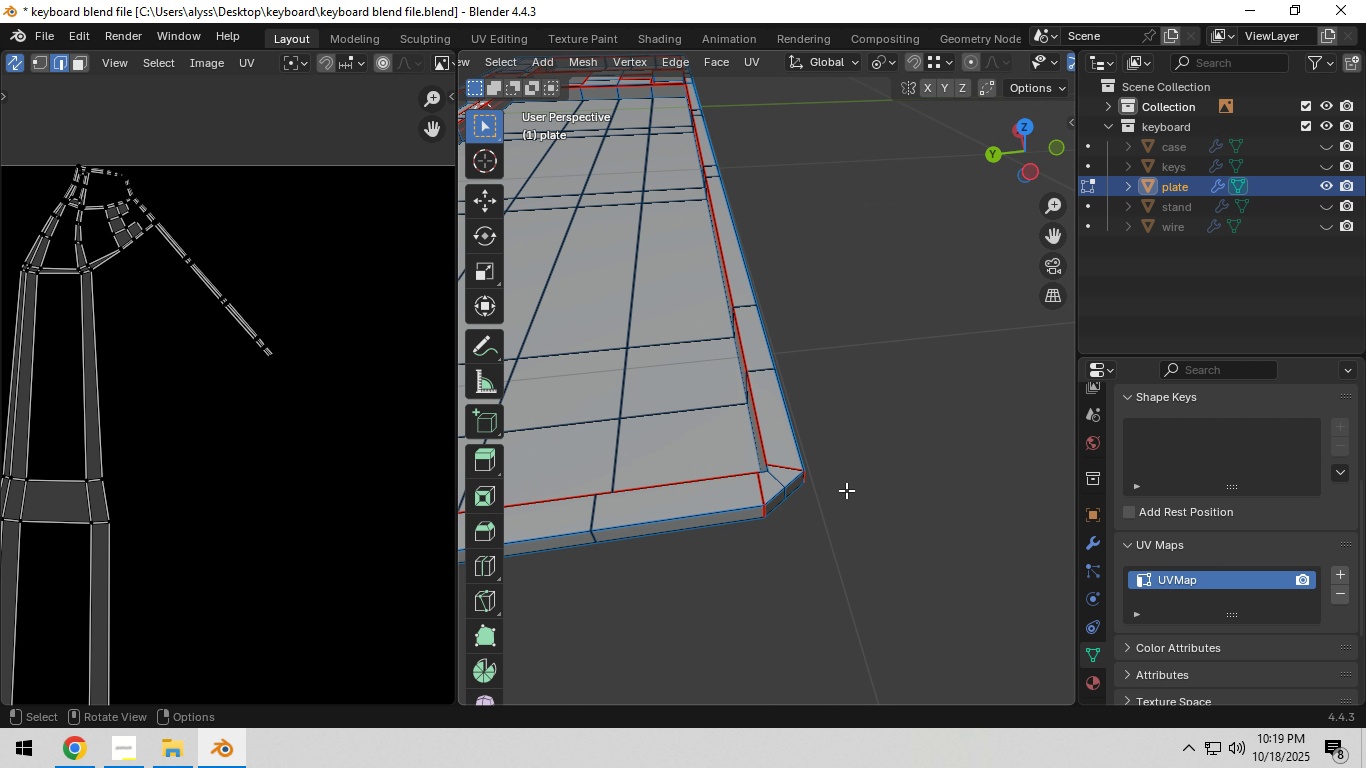 
scroll: coordinate [846, 490], scroll_direction: up, amount: 1.0
 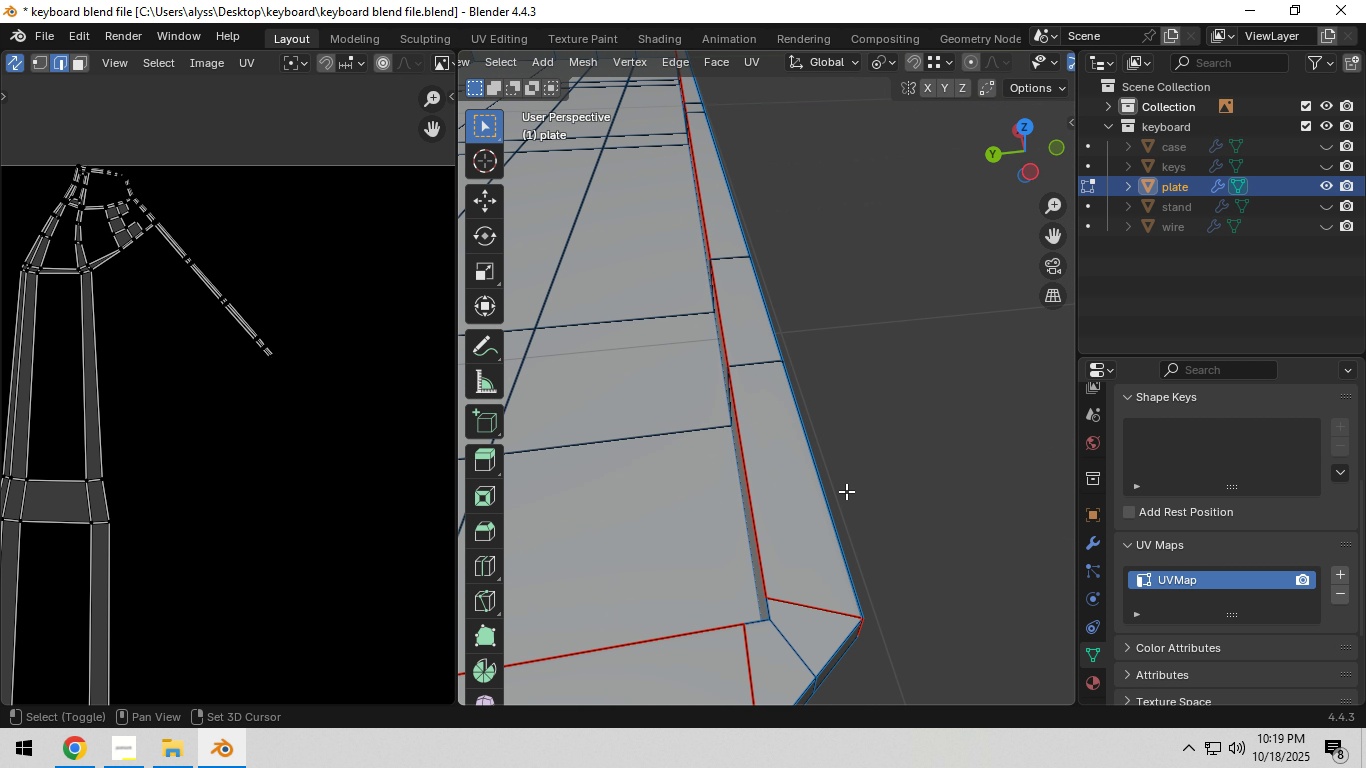 
hold_key(key=ShiftLeft, duration=0.42)
 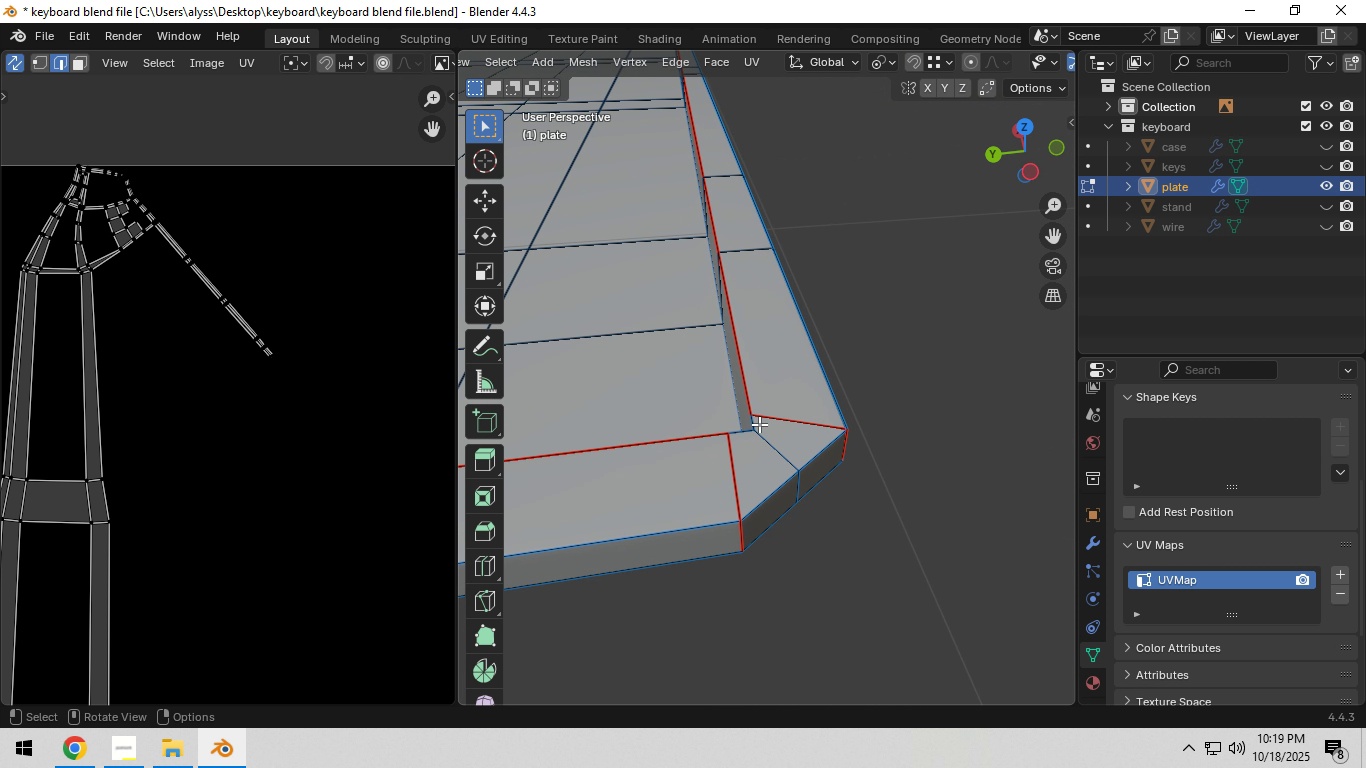 
left_click([755, 424])
 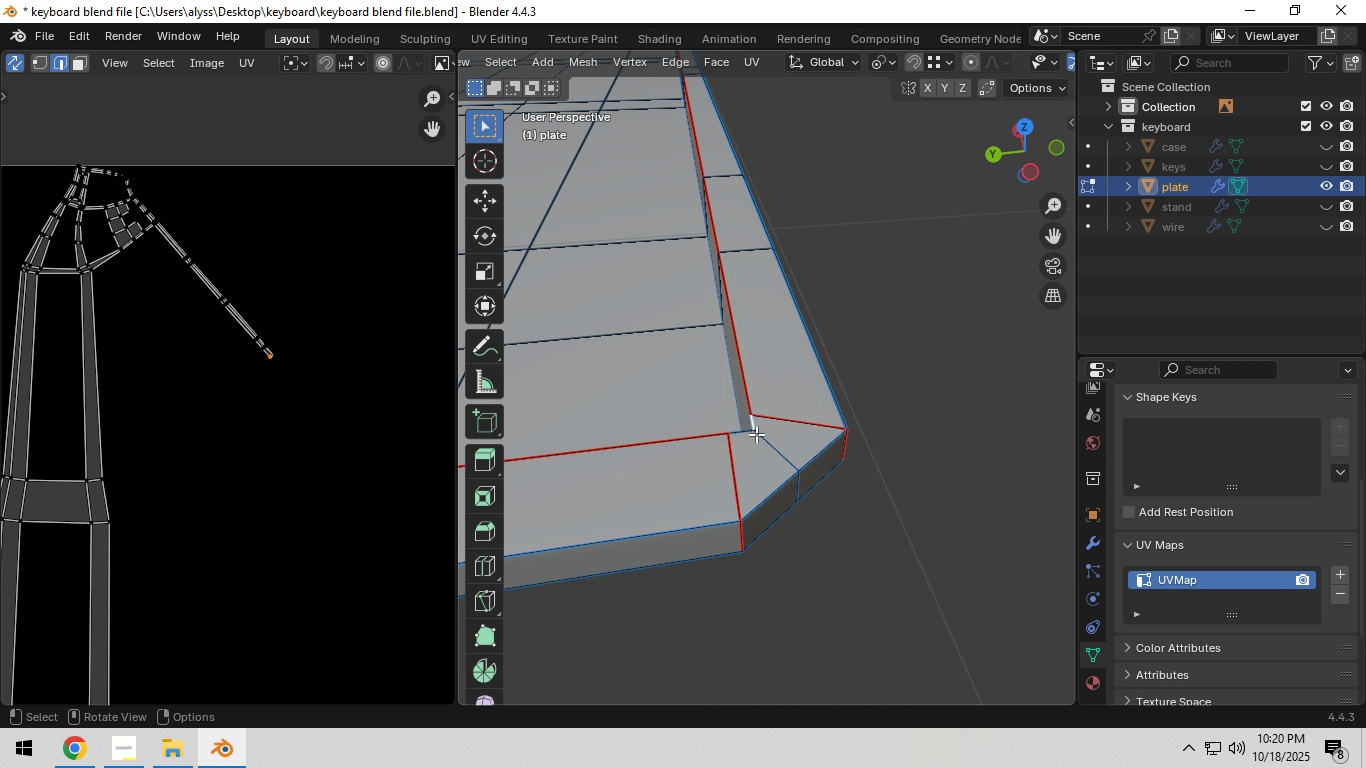 
hold_key(key=ShiftLeft, duration=0.61)
left_click([742, 432])
 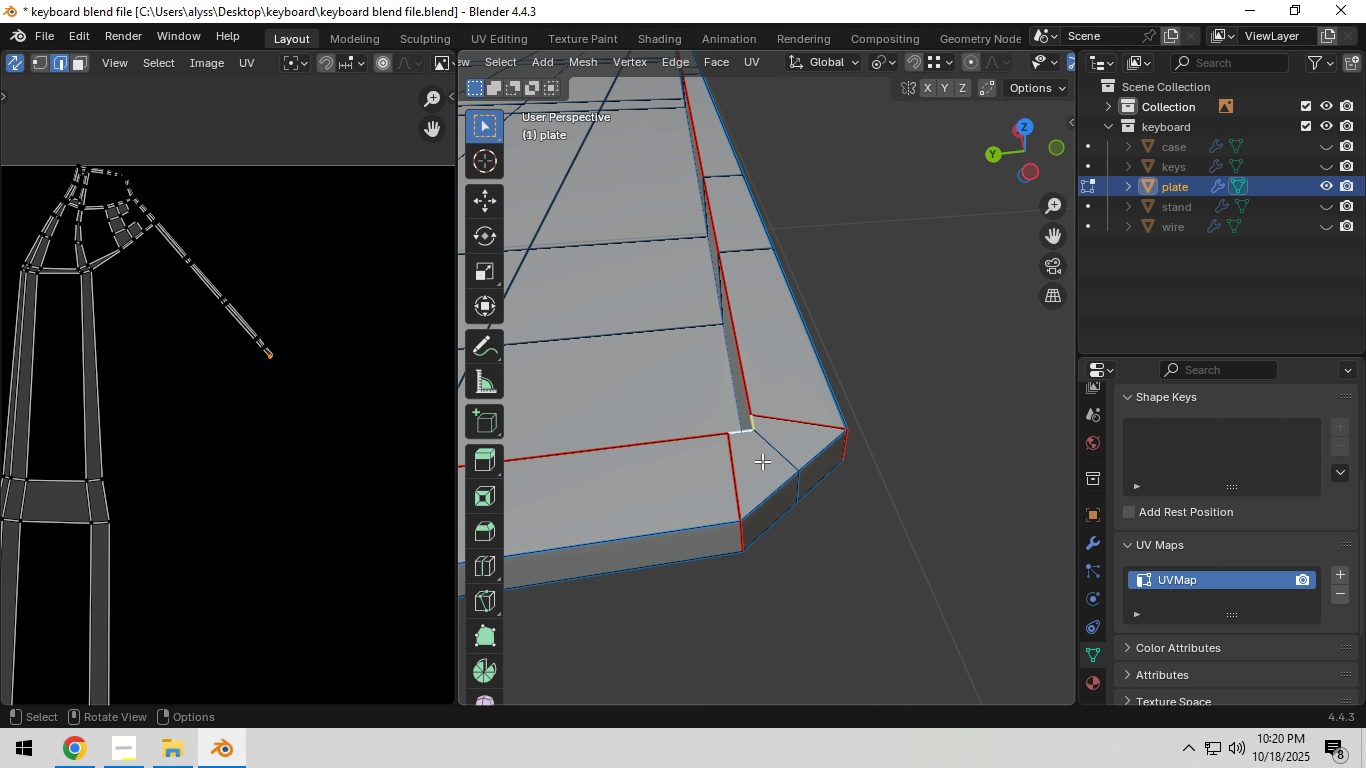 
key(Control+E)
 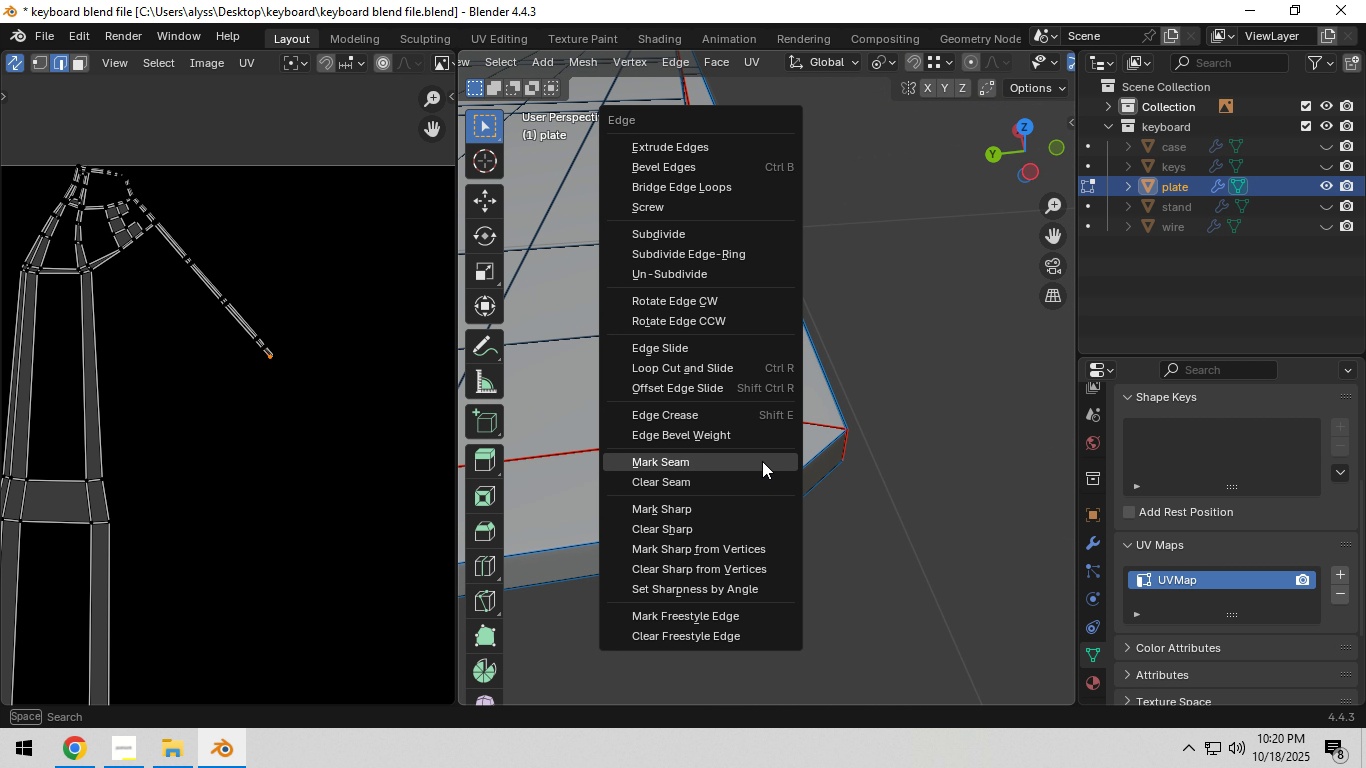 
left_click([762, 461])
 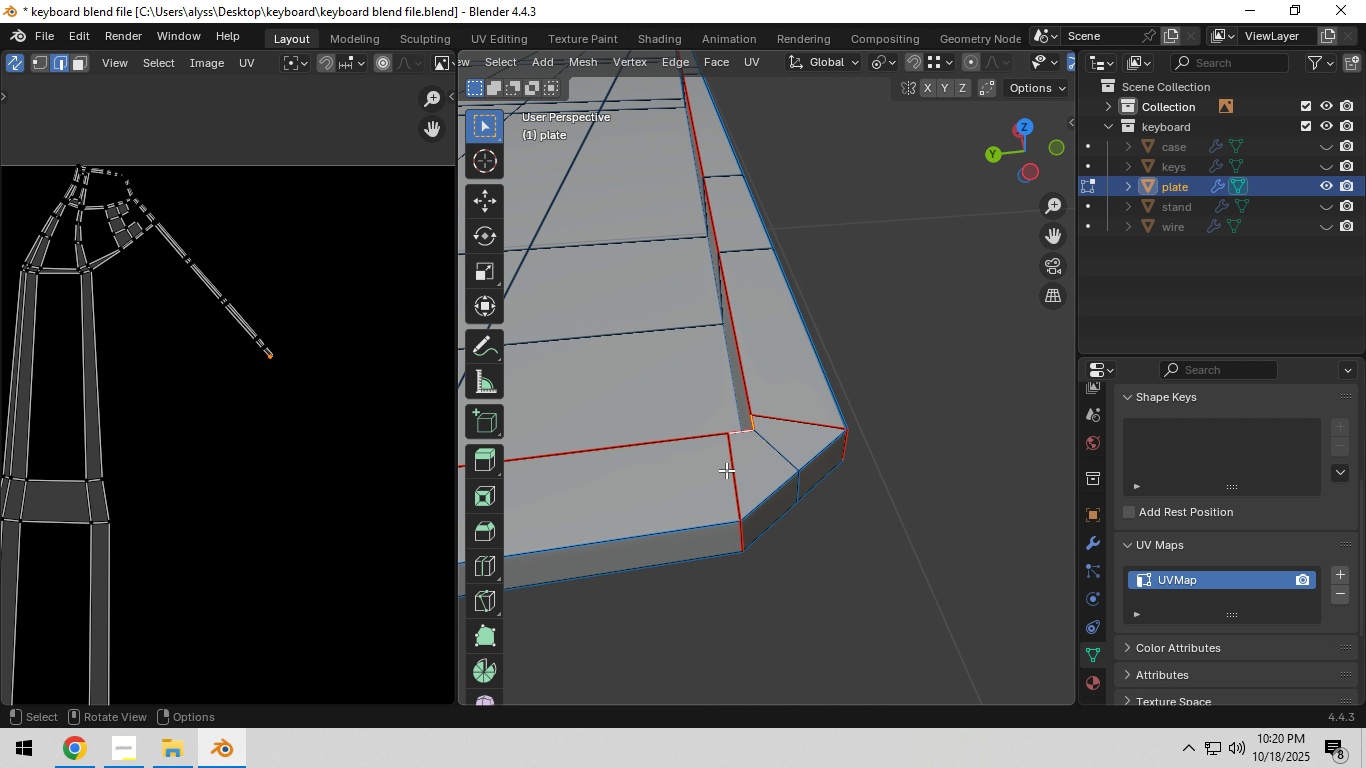 
left_click([725, 470])
 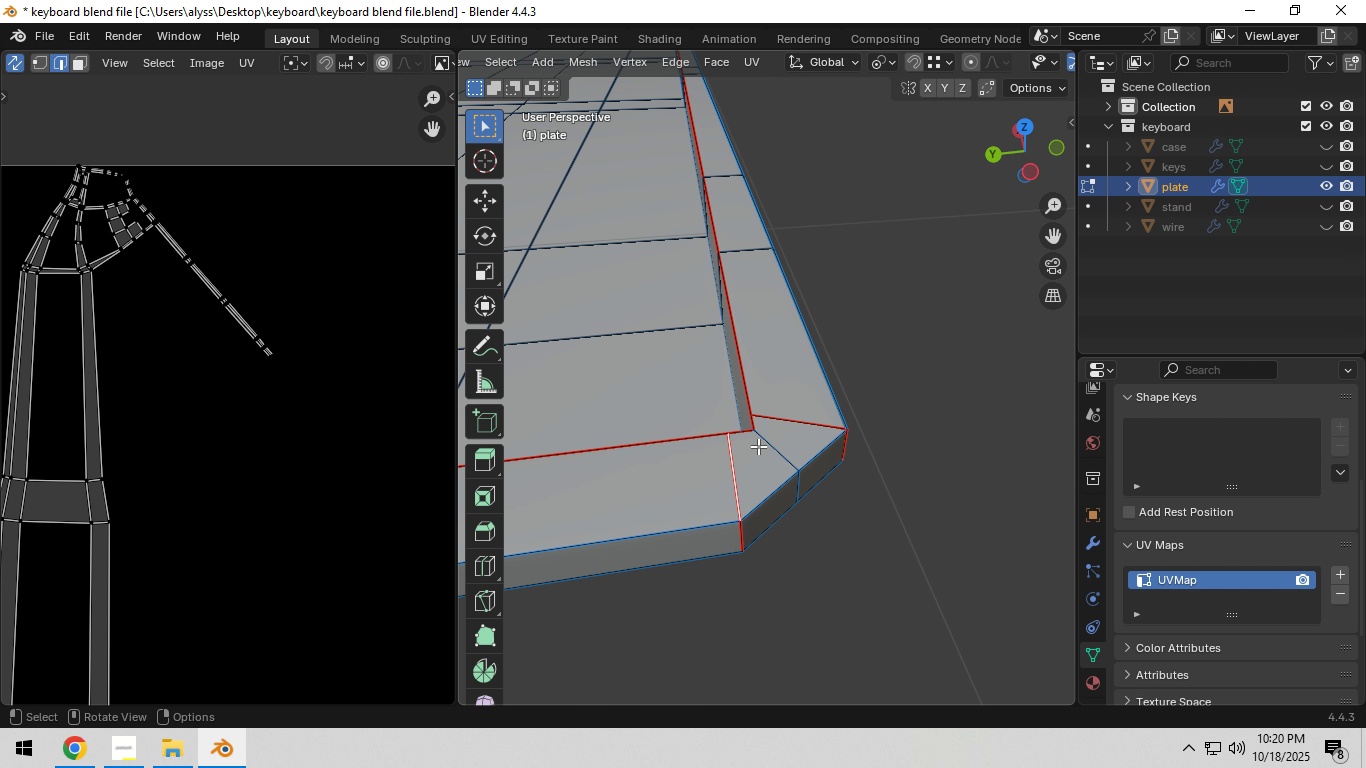 
hold_key(key=ShiftLeft, duration=0.88)
 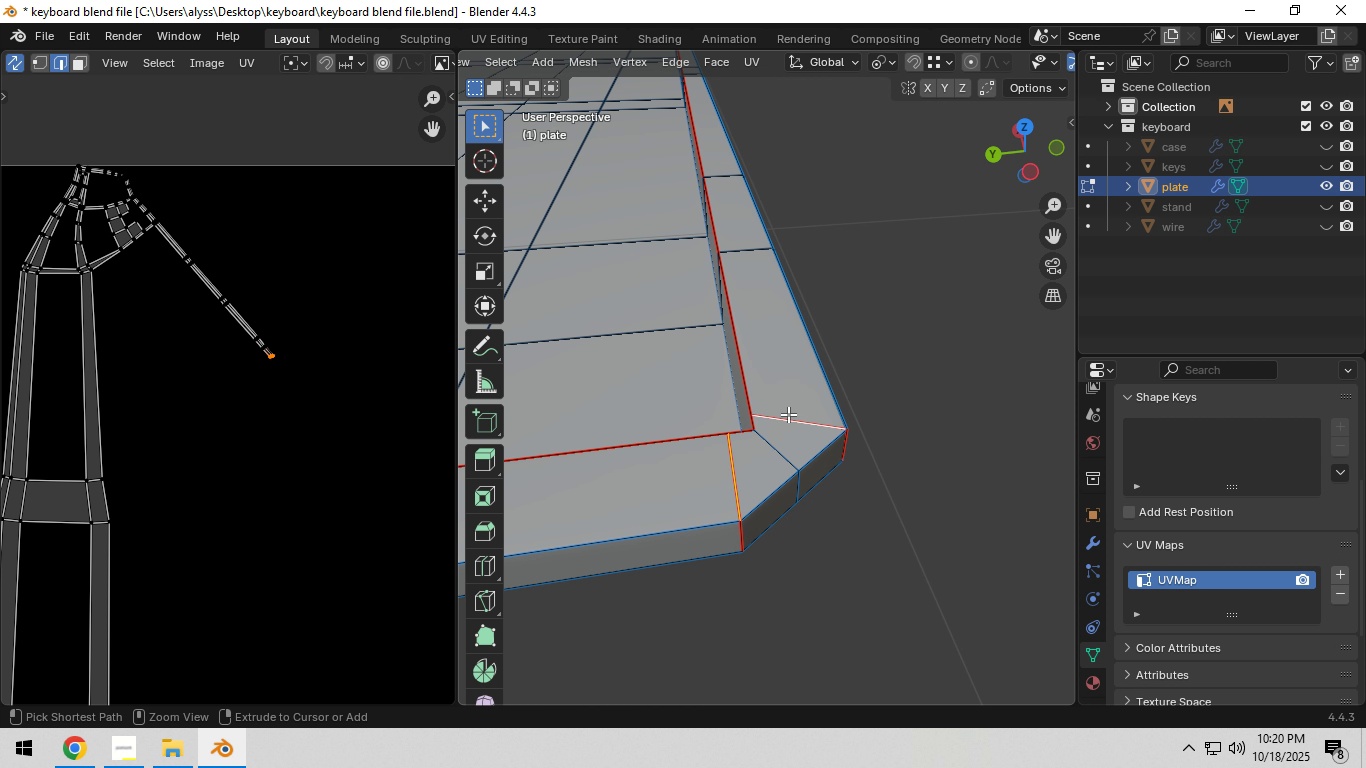 
key(Control+E)
 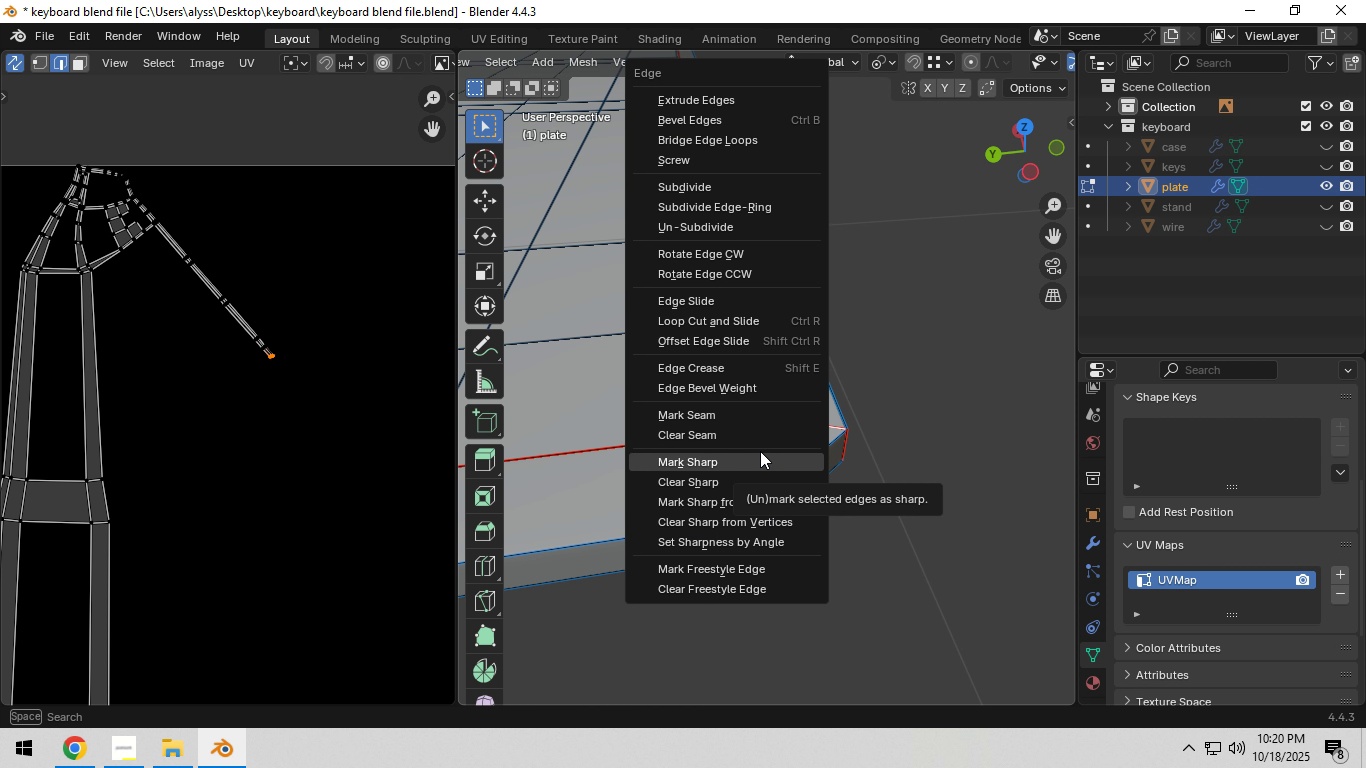 
left_click([752, 430])
 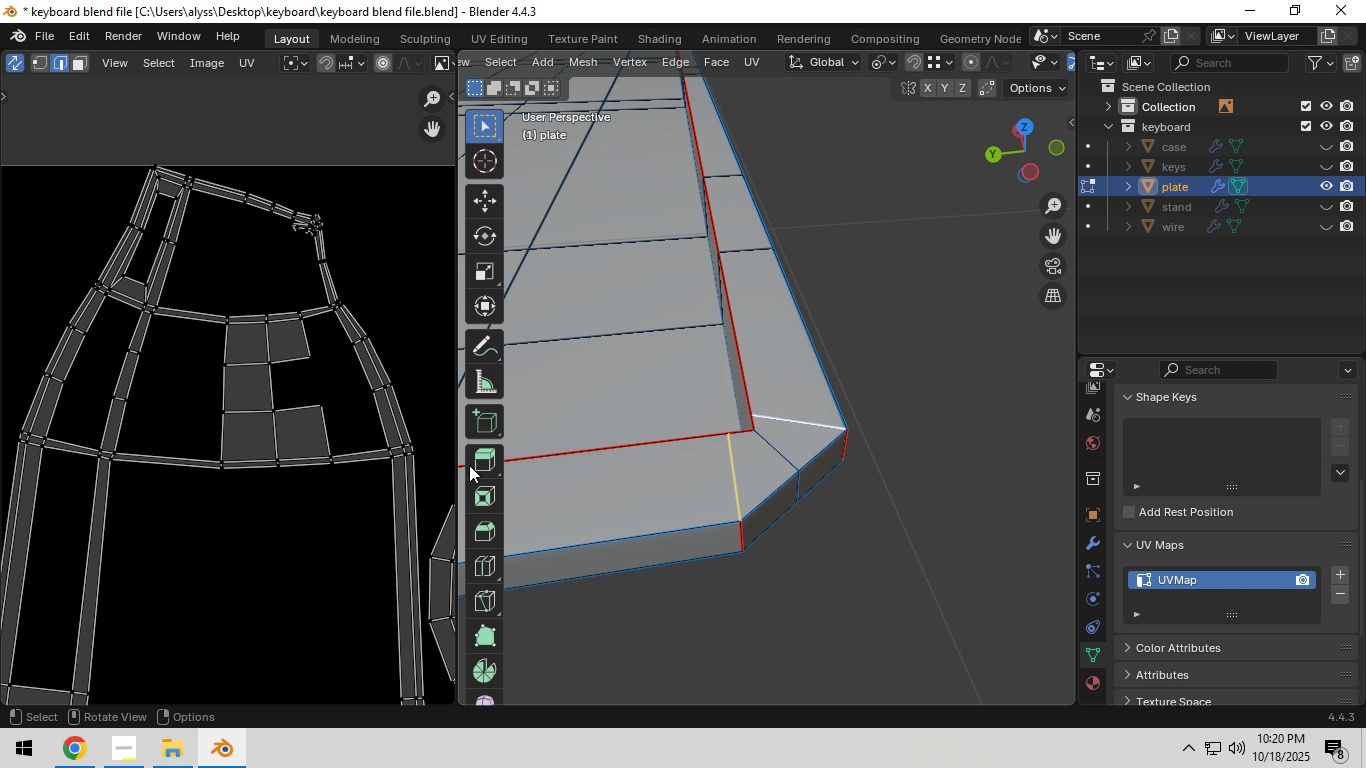 
scroll: coordinate [380, 460], scroll_direction: down, amount: 6.0
 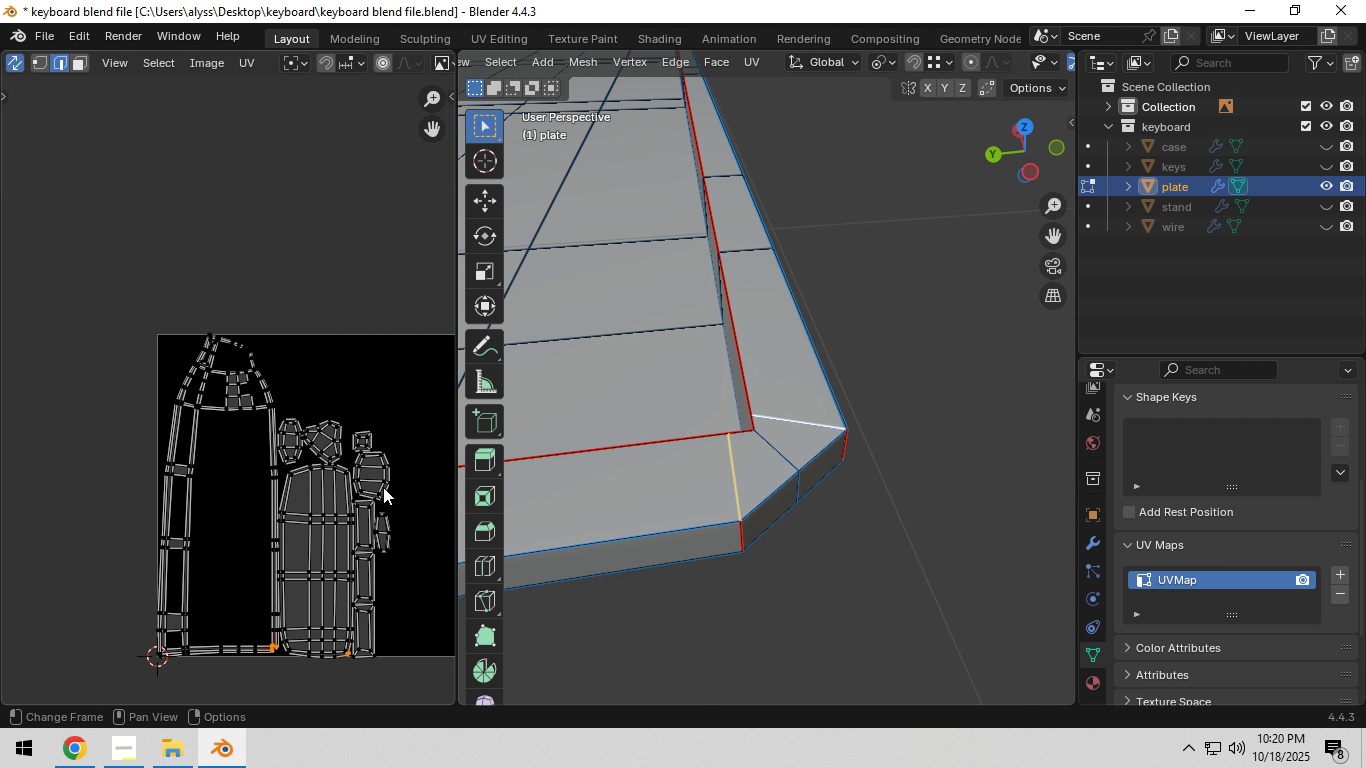 
scroll: coordinate [306, 344], scroll_direction: up, amount: 9.0
 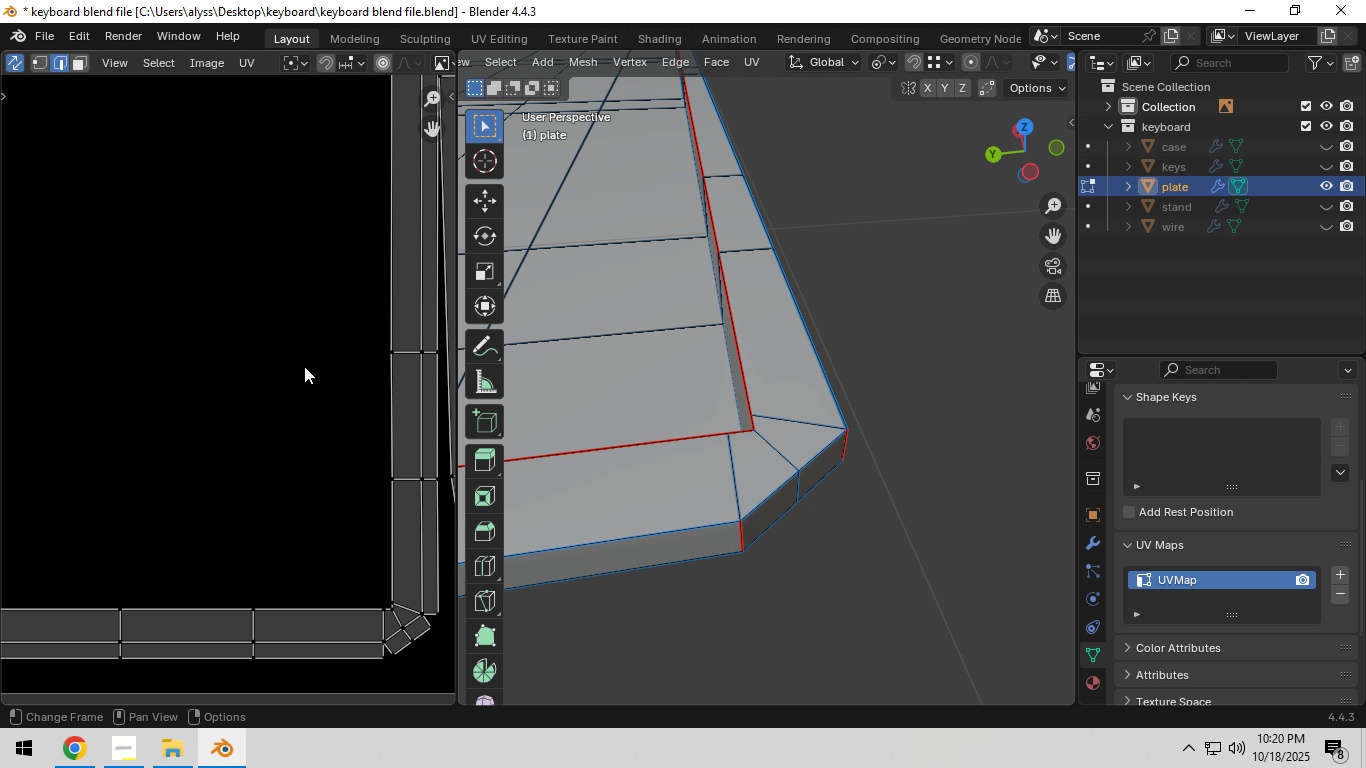 
left_click([304, 366])
 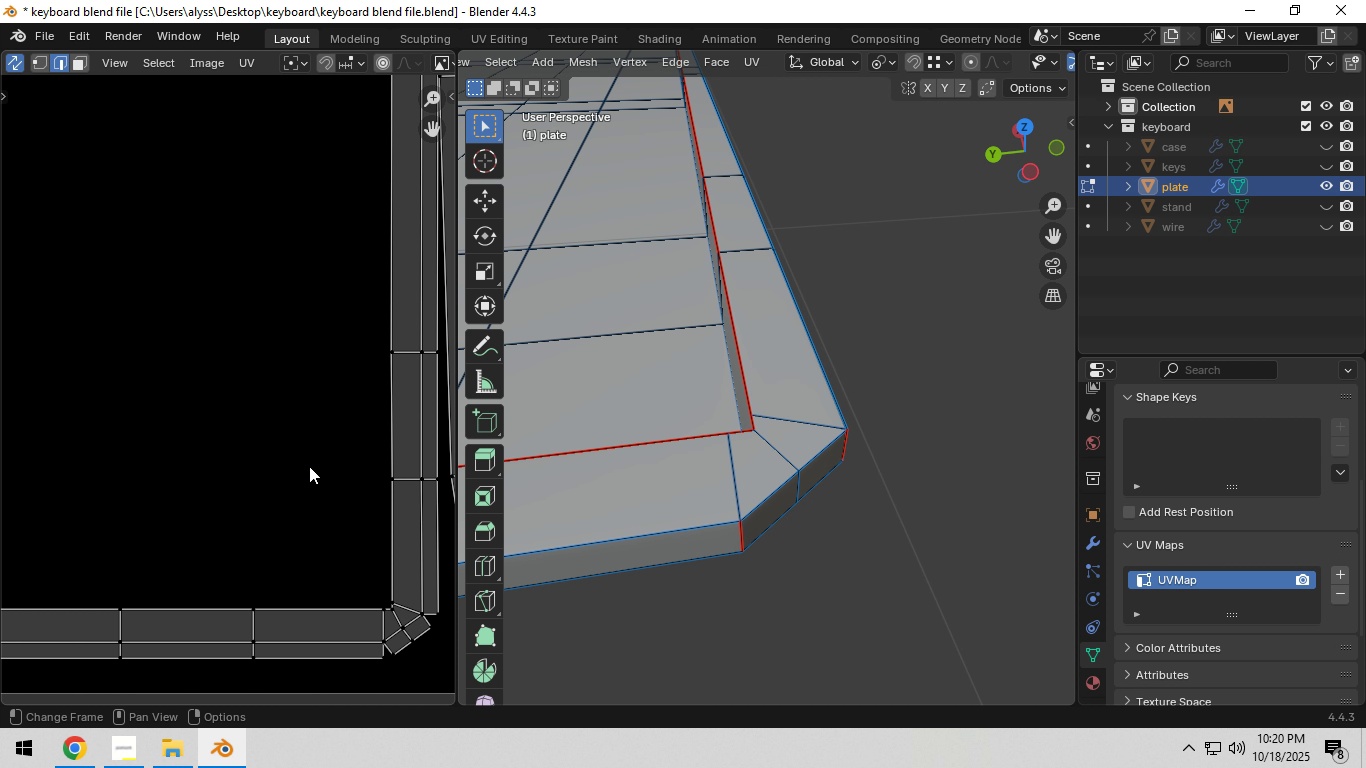 
scroll: coordinate [309, 470], scroll_direction: down, amount: 7.0
 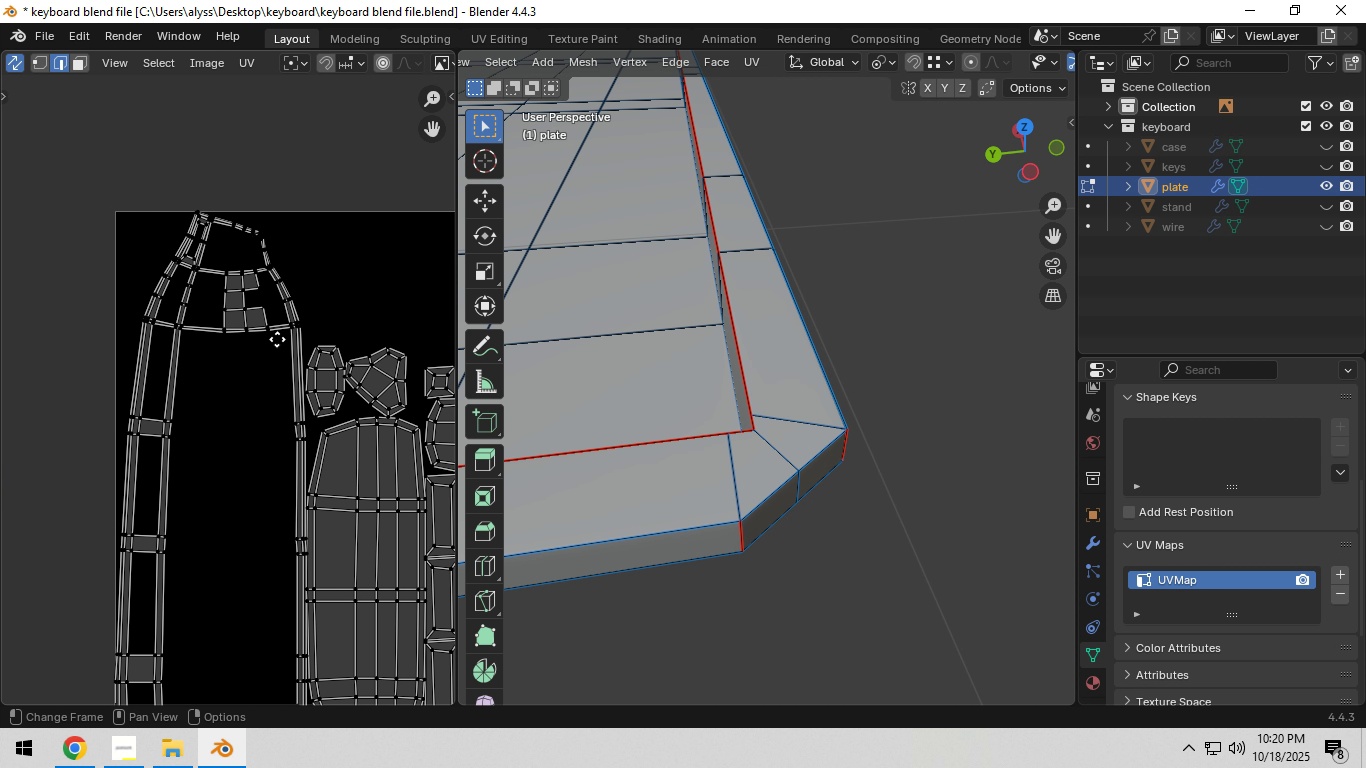 
scroll: coordinate [269, 412], scroll_direction: up, amount: 4.0
 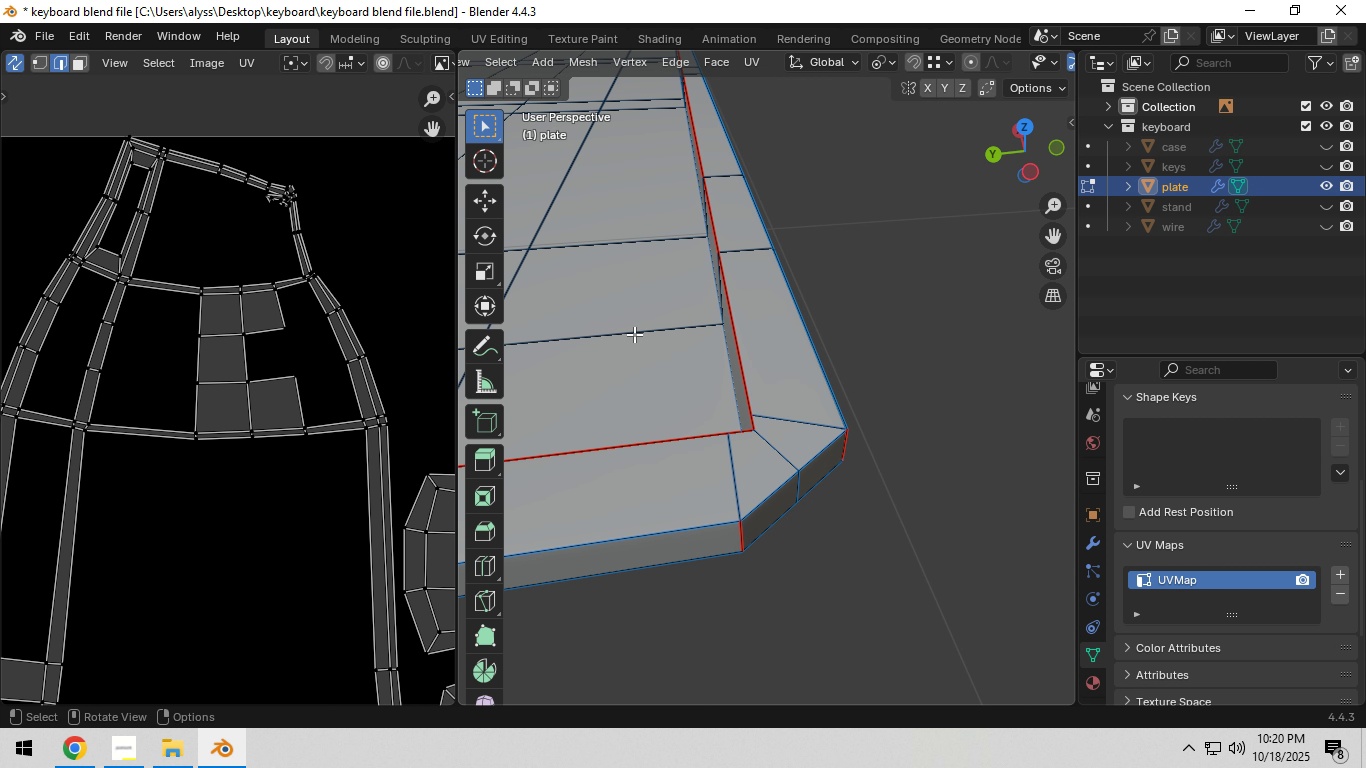 
scroll: coordinate [778, 289], scroll_direction: down, amount: 5.0
 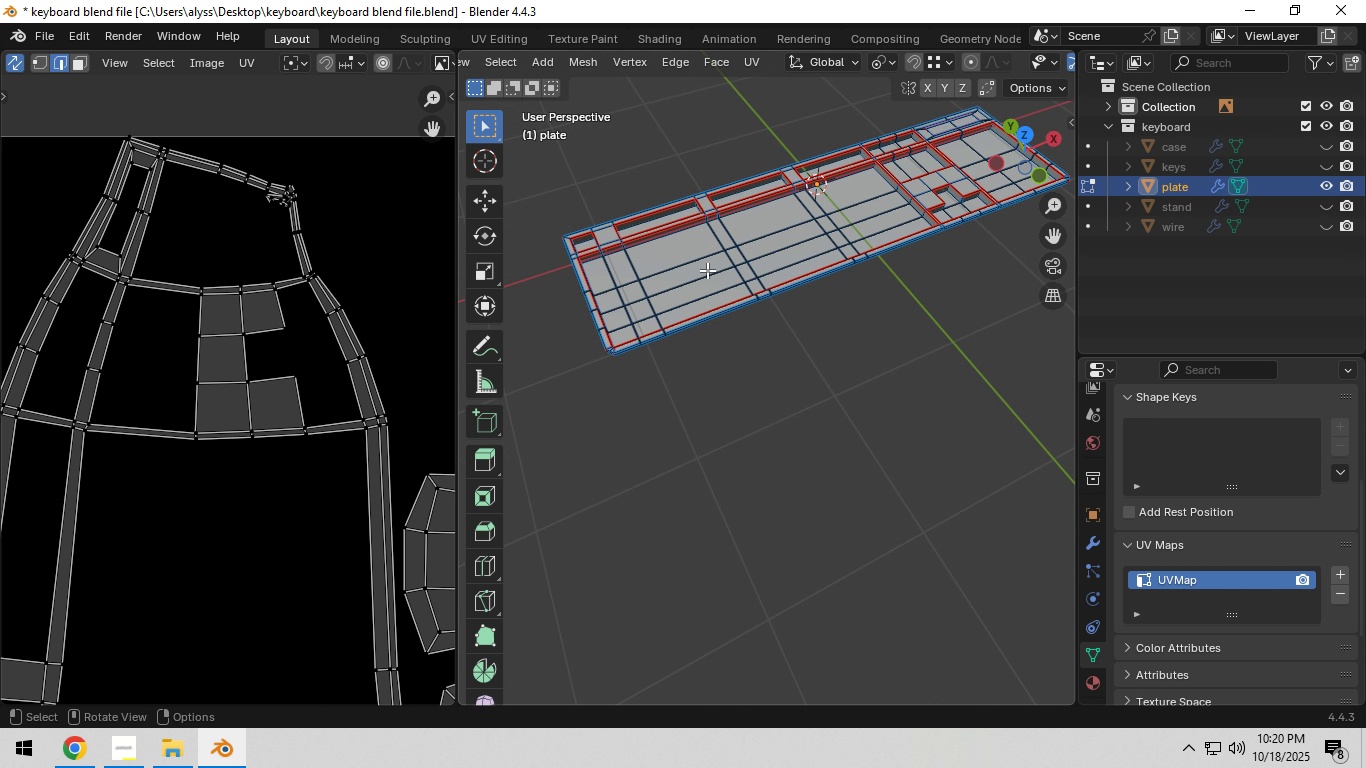 
hold_key(key=ShiftLeft, duration=0.42)
 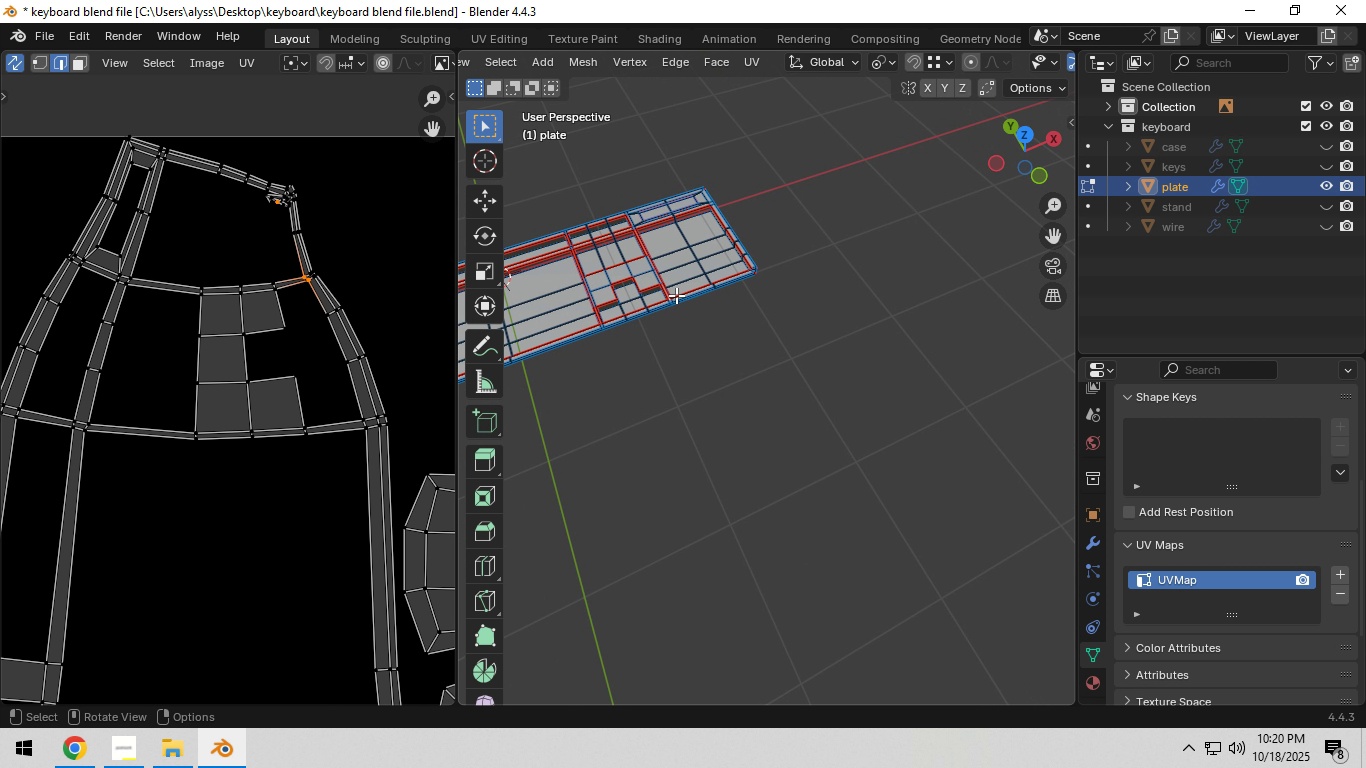 
key(Backquote)
 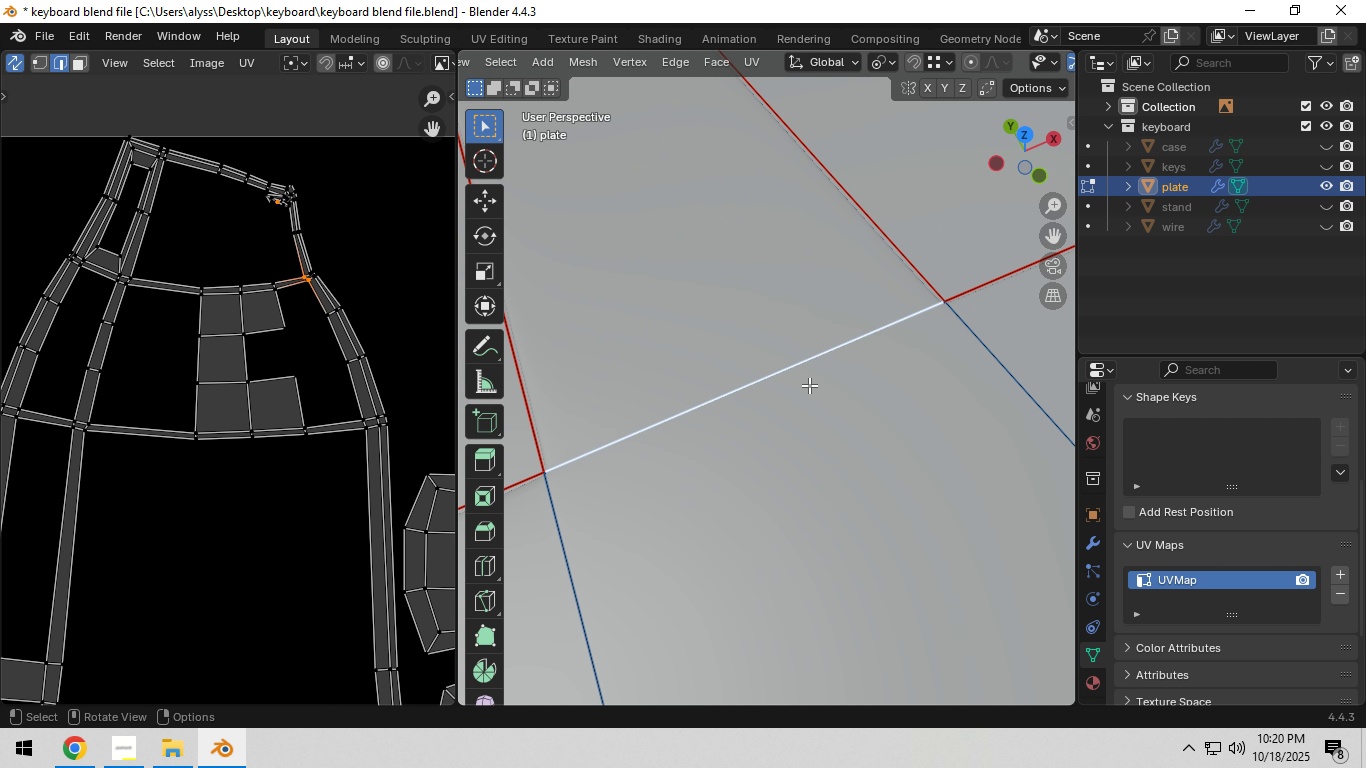 
scroll: coordinate [819, 469], scroll_direction: down, amount: 17.0
 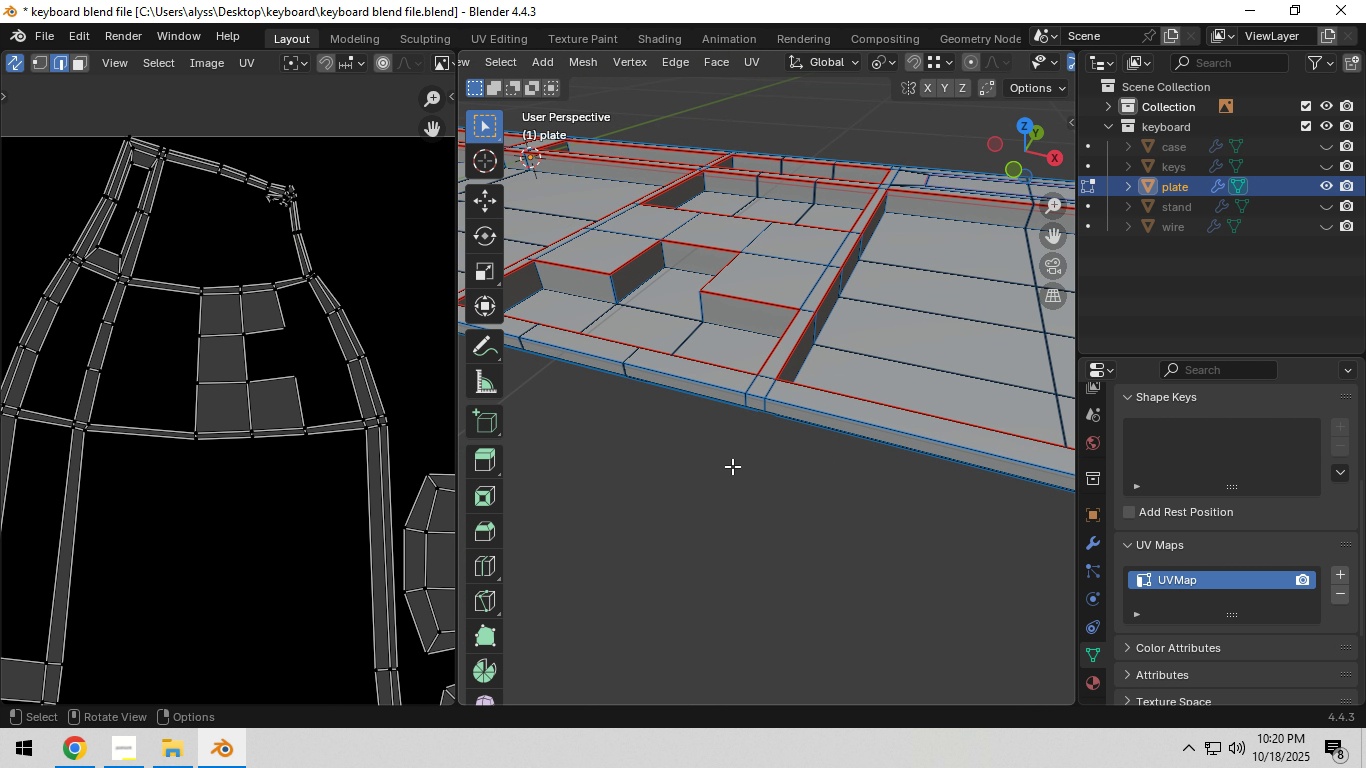 
hold_key(key=ShiftLeft, duration=0.78)
 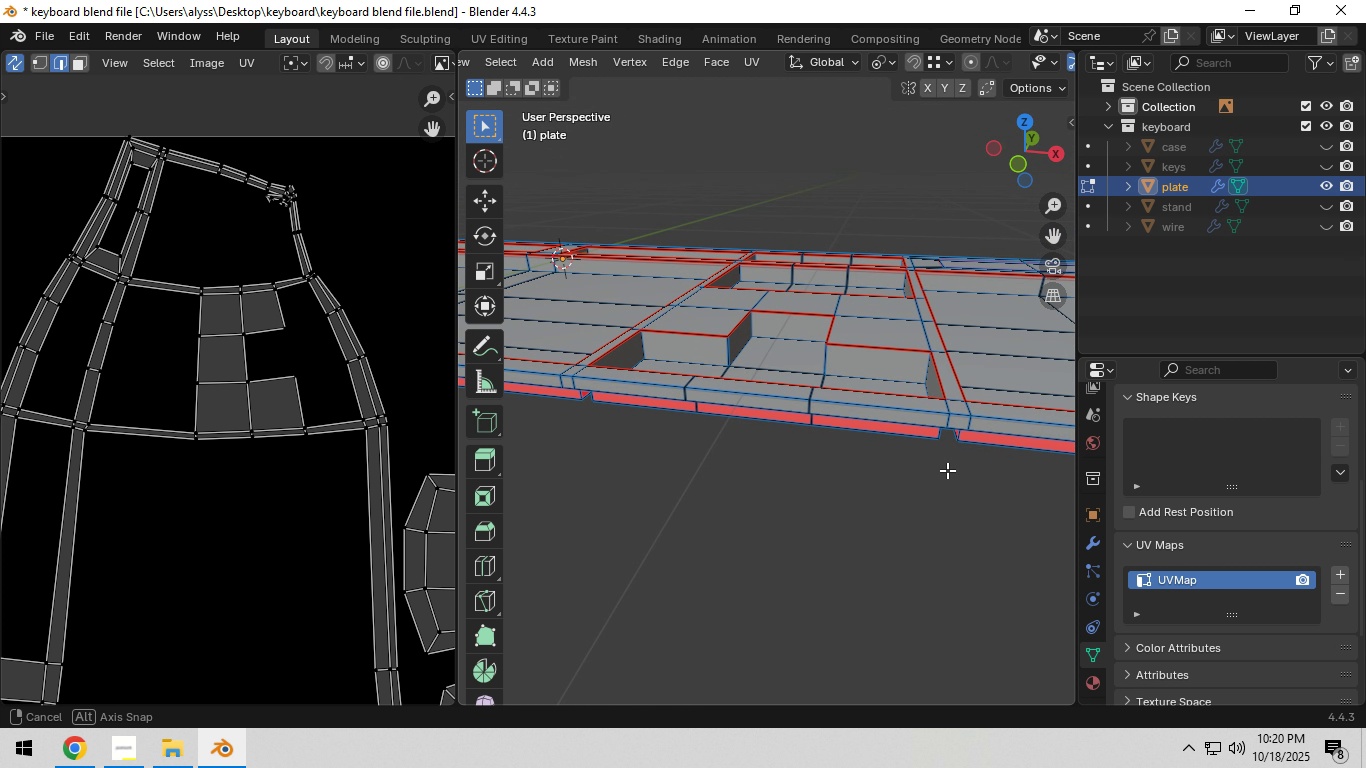 
hold_key(key=ShiftLeft, duration=1.53)
 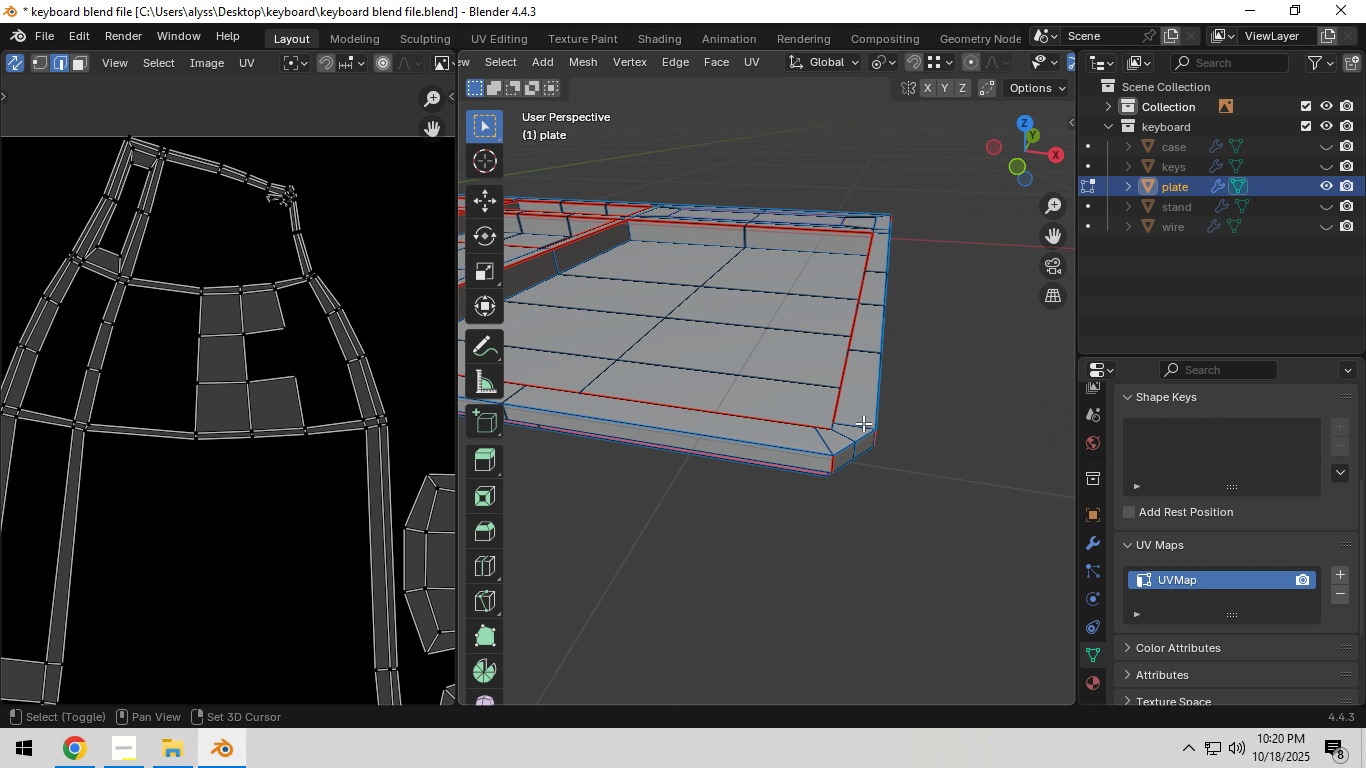 
key(Shift+ShiftLeft)
 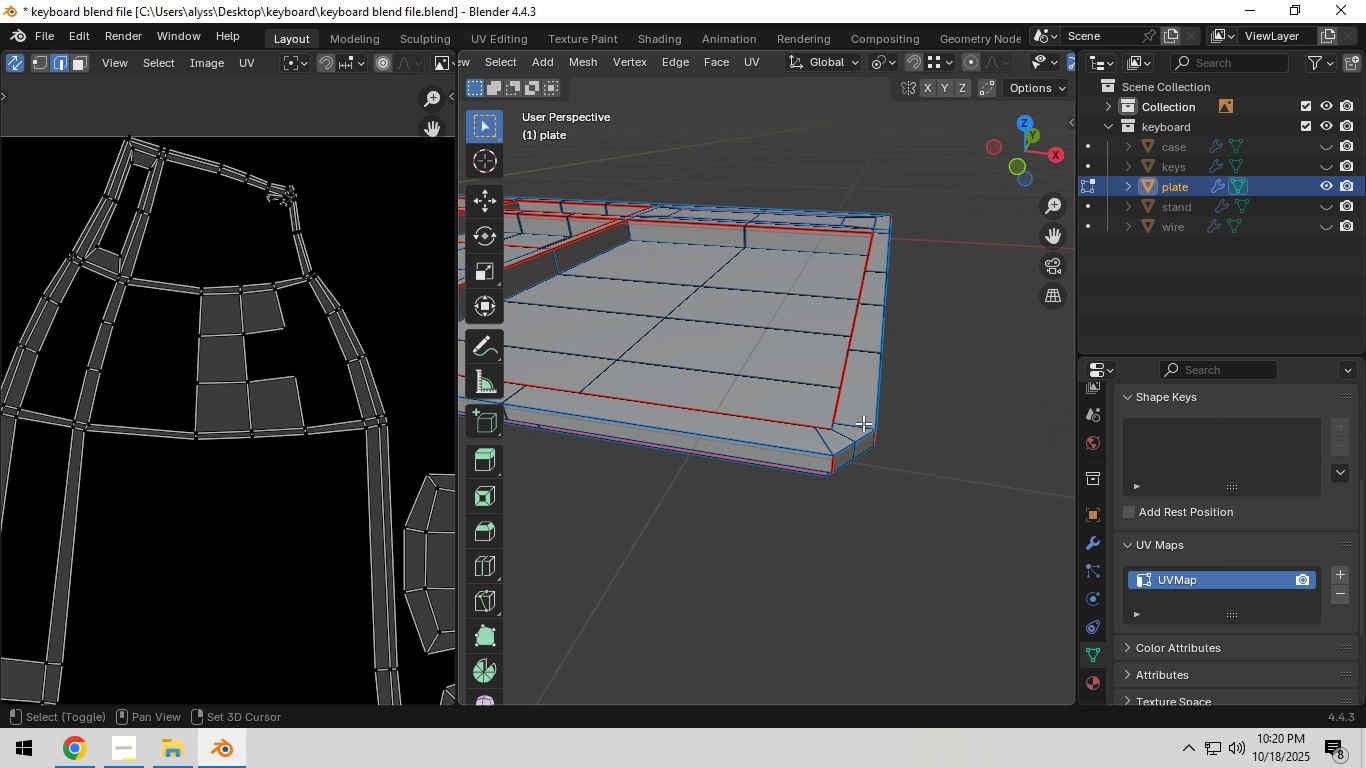 
key(Shift+ShiftLeft)
 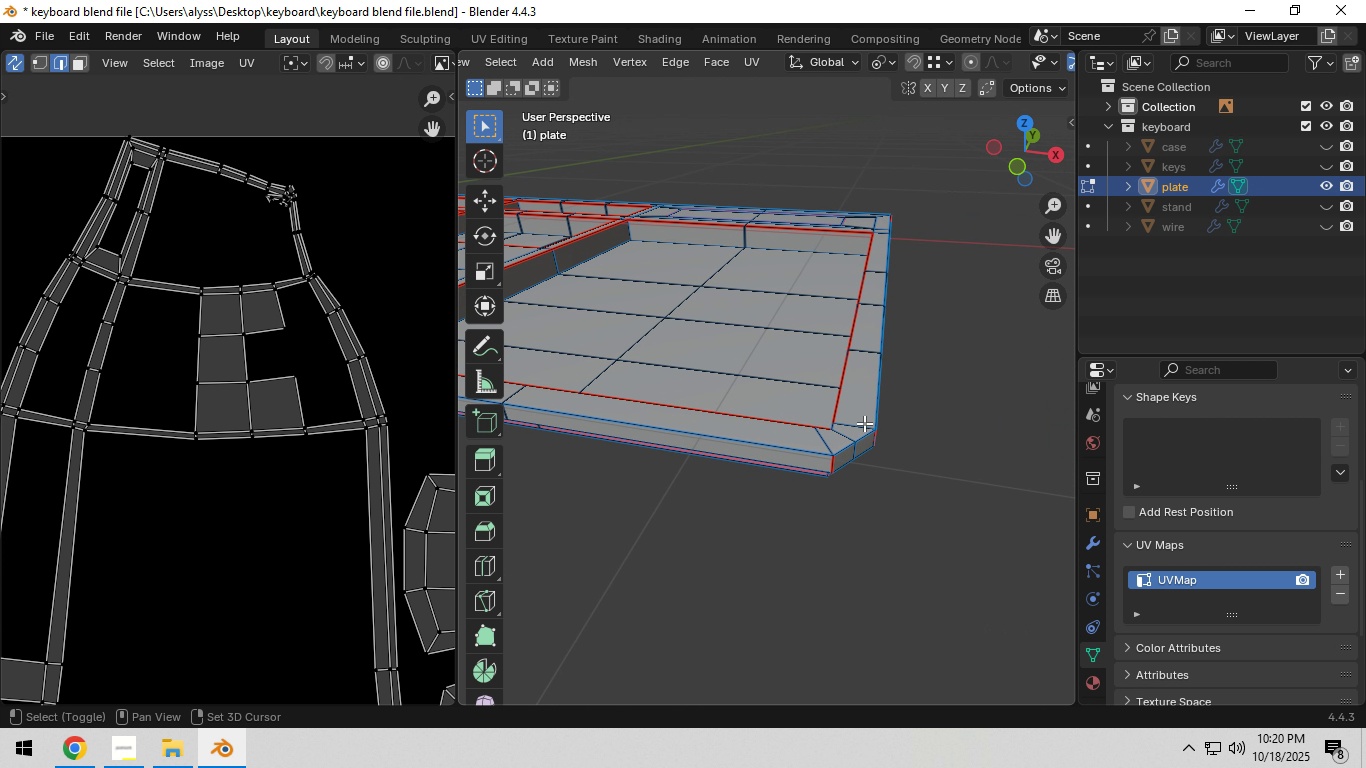 
key(Shift+ShiftLeft)
 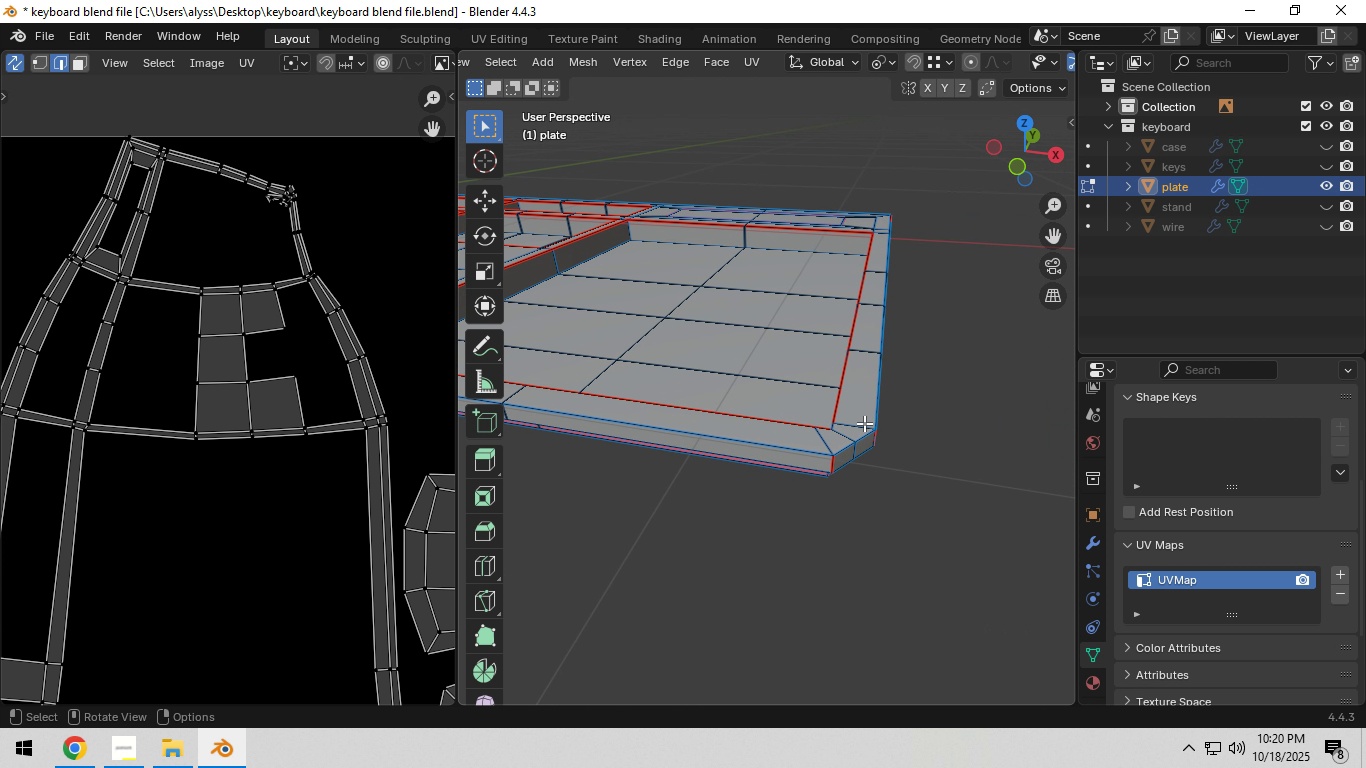 
key(Shift+ShiftLeft)
 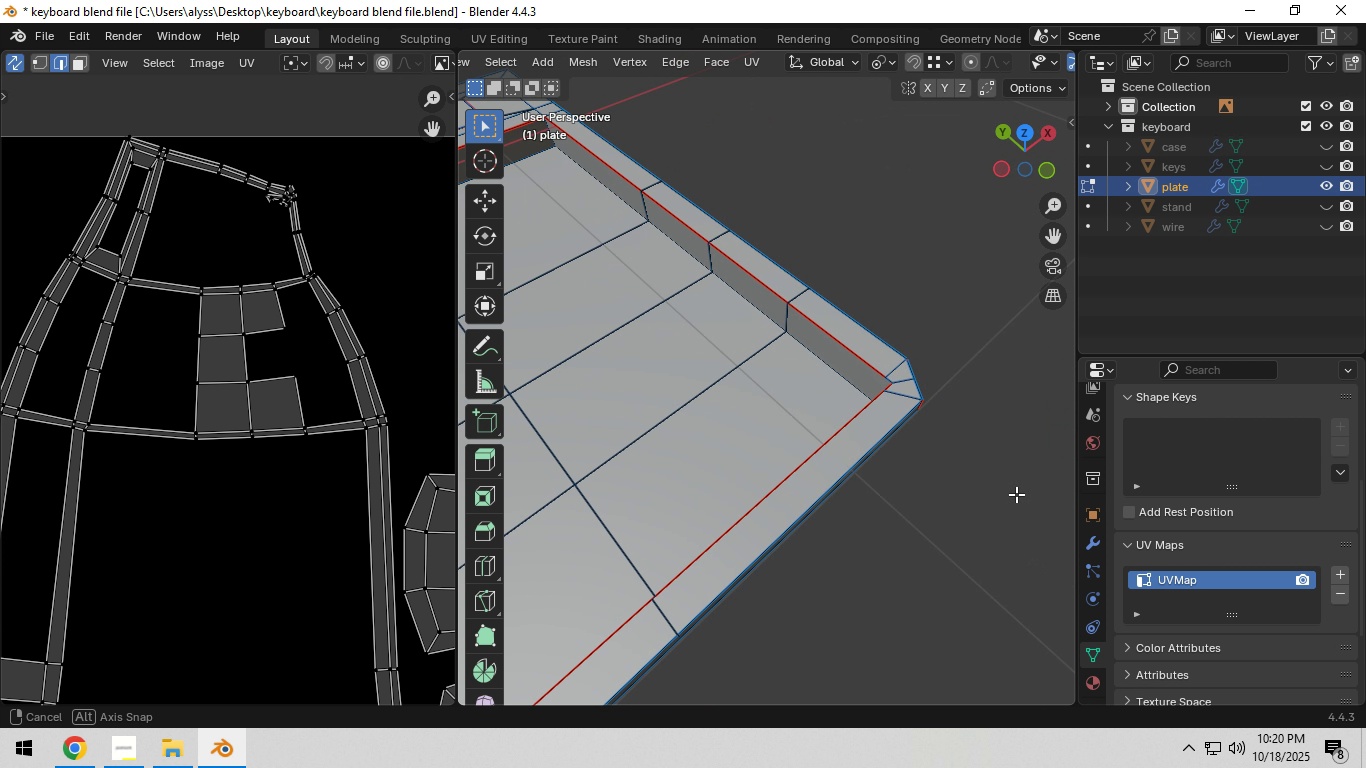 
scroll: coordinate [890, 470], scroll_direction: up, amount: 3.0
 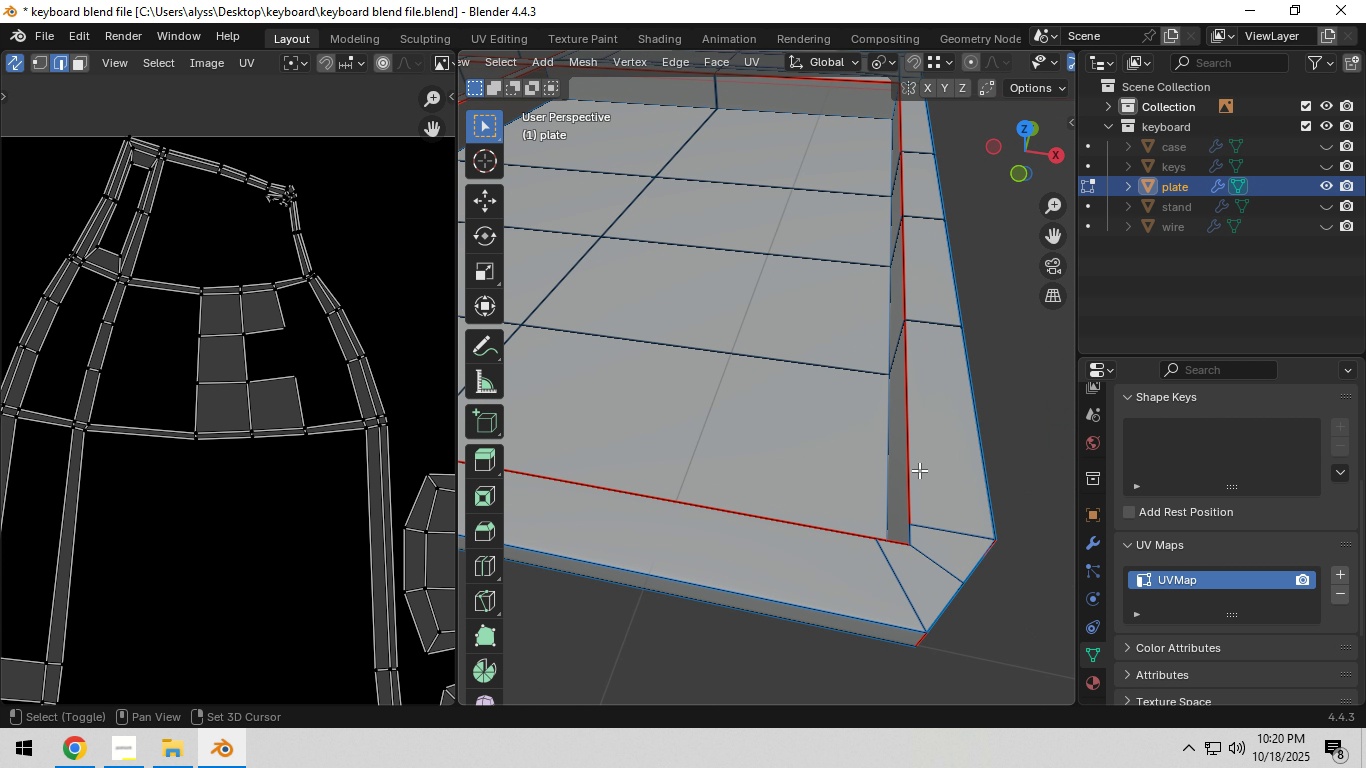 
hold_key(key=ShiftLeft, duration=0.41)
 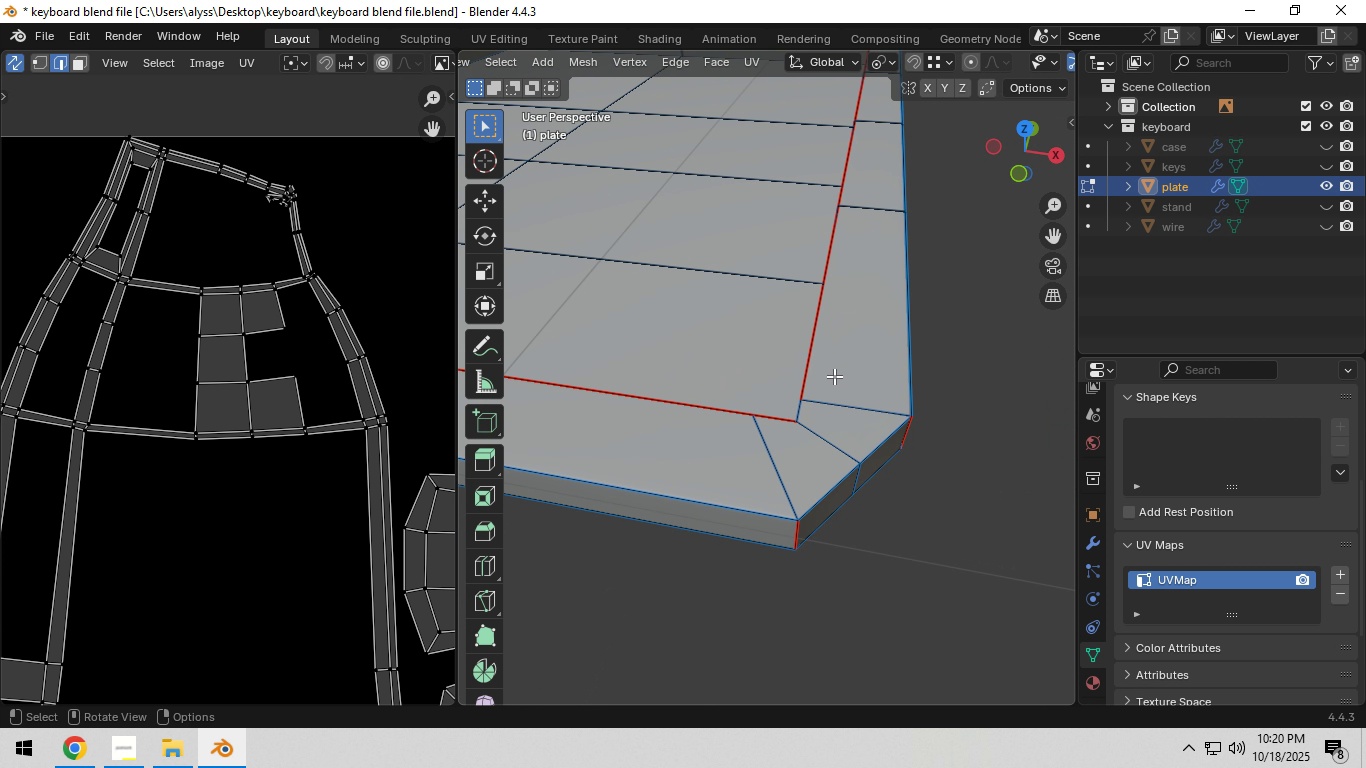 
scroll: coordinate [834, 376], scroll_direction: up, amount: 1.0
 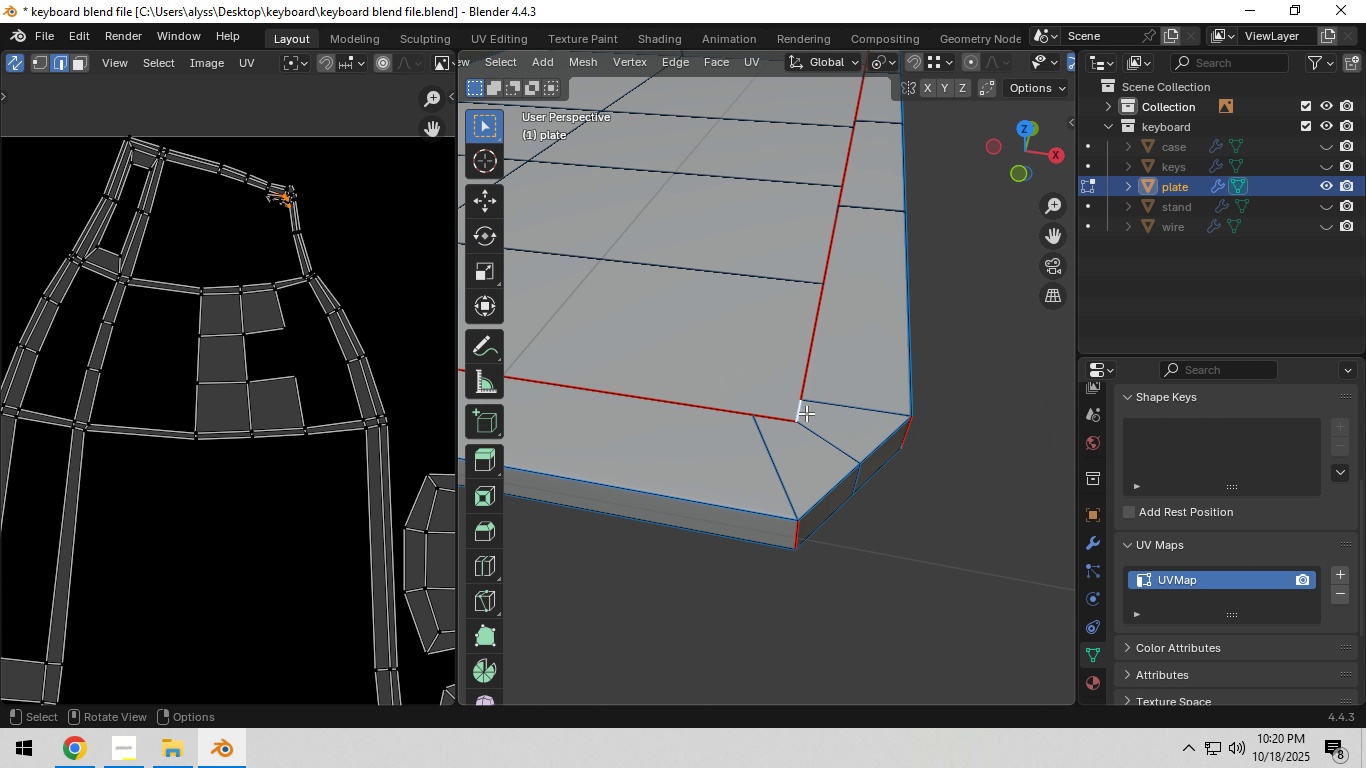 
left_click([798, 413])
 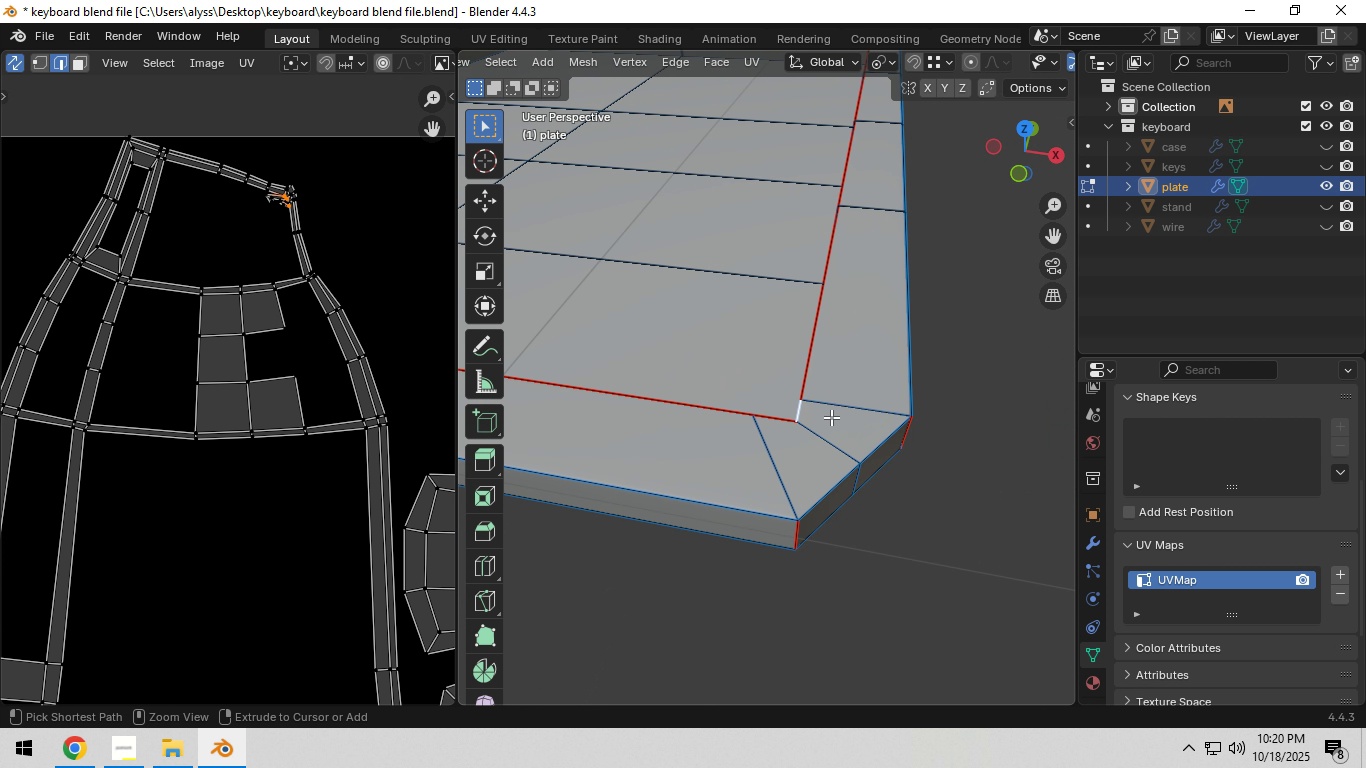 
key(Control+E)
 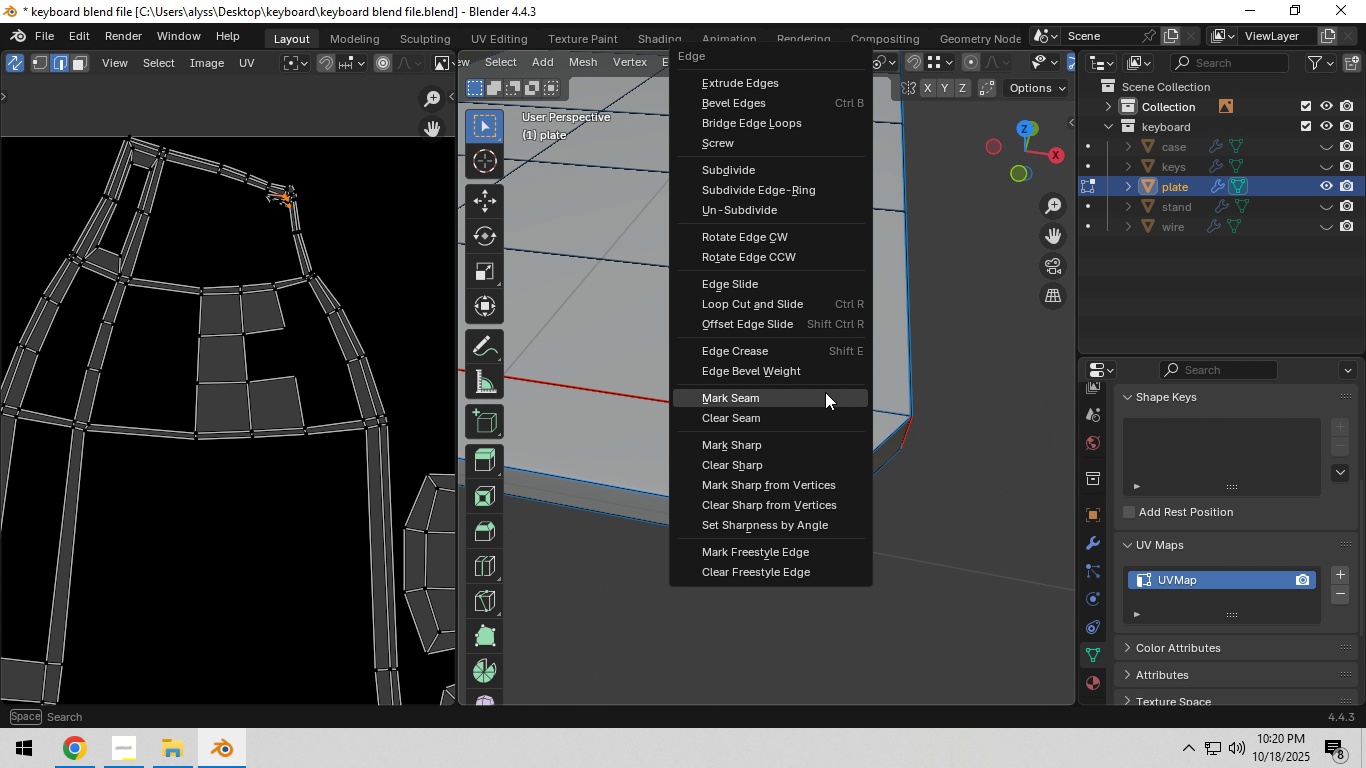 
left_click([825, 392])
 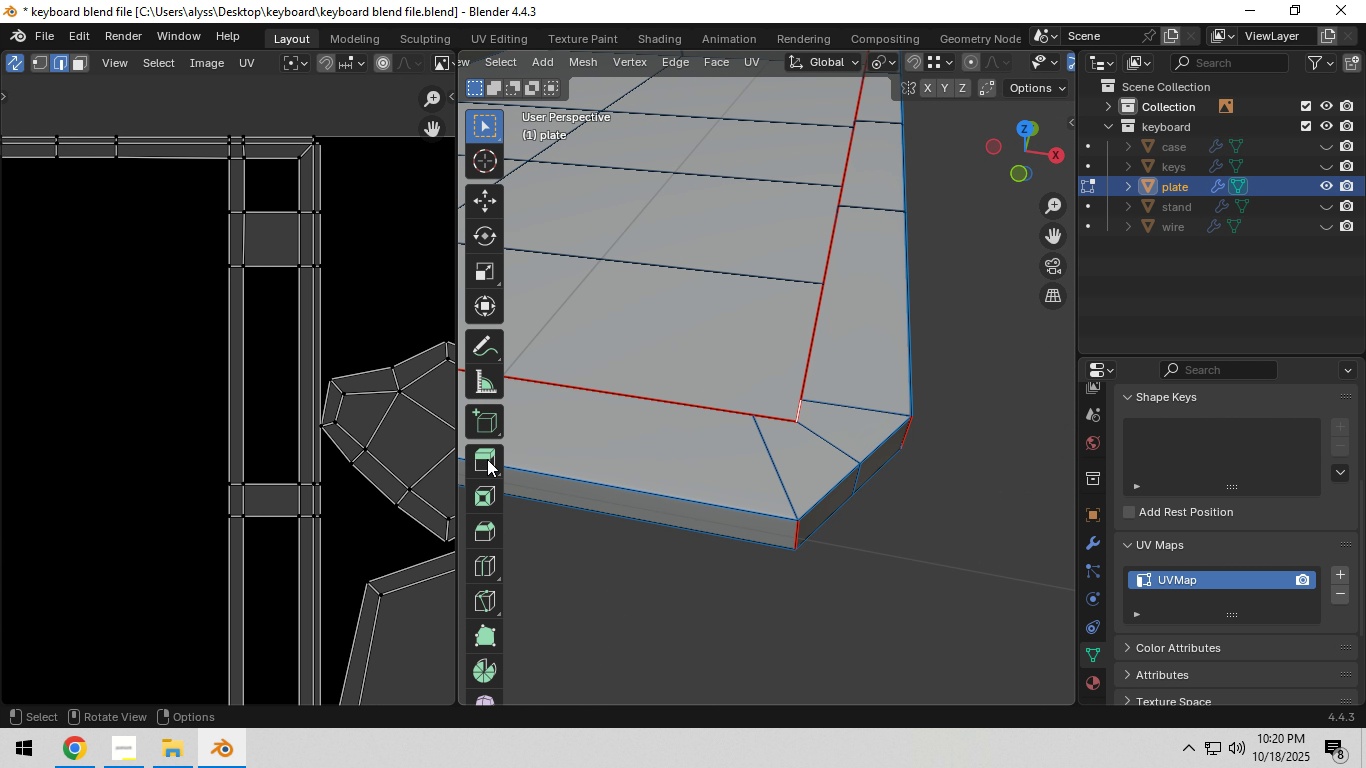 
scroll: coordinate [244, 467], scroll_direction: down, amount: 6.0
 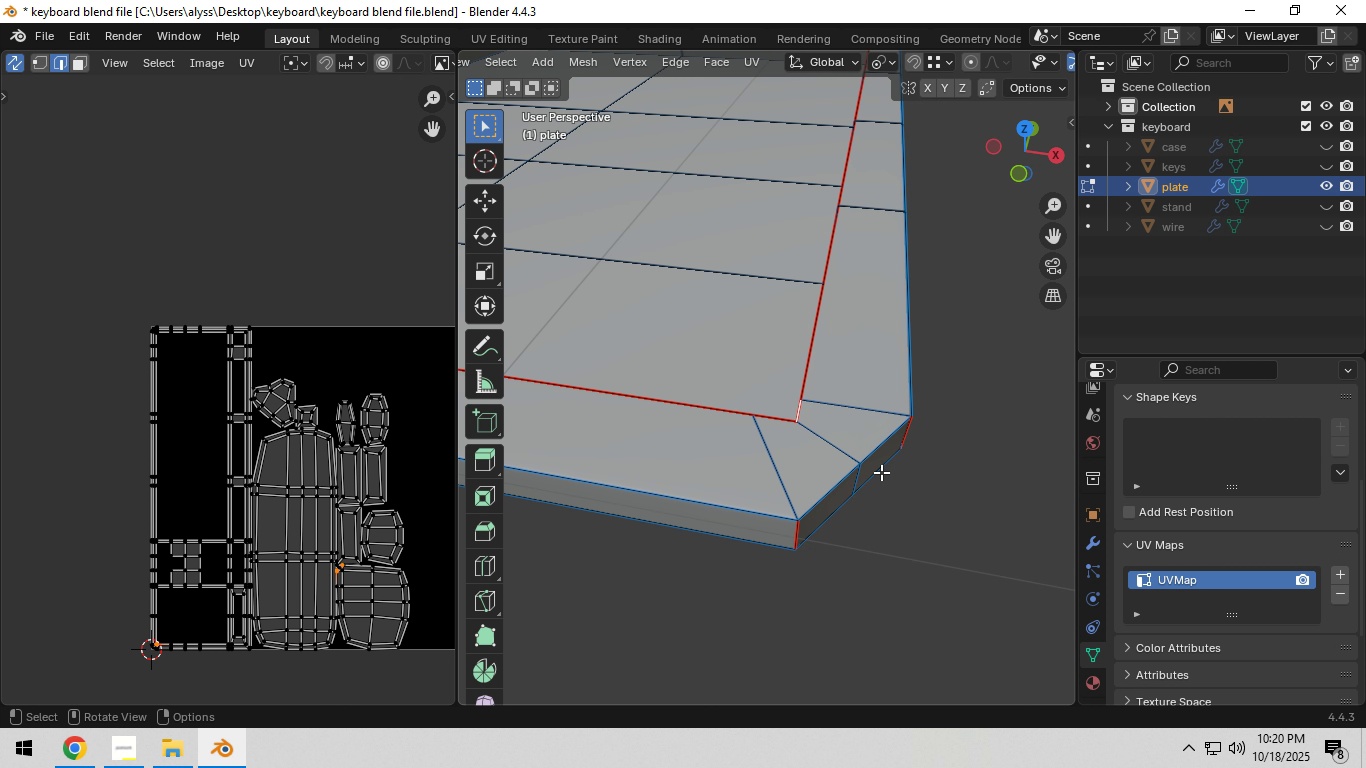 
left_click([975, 472])
 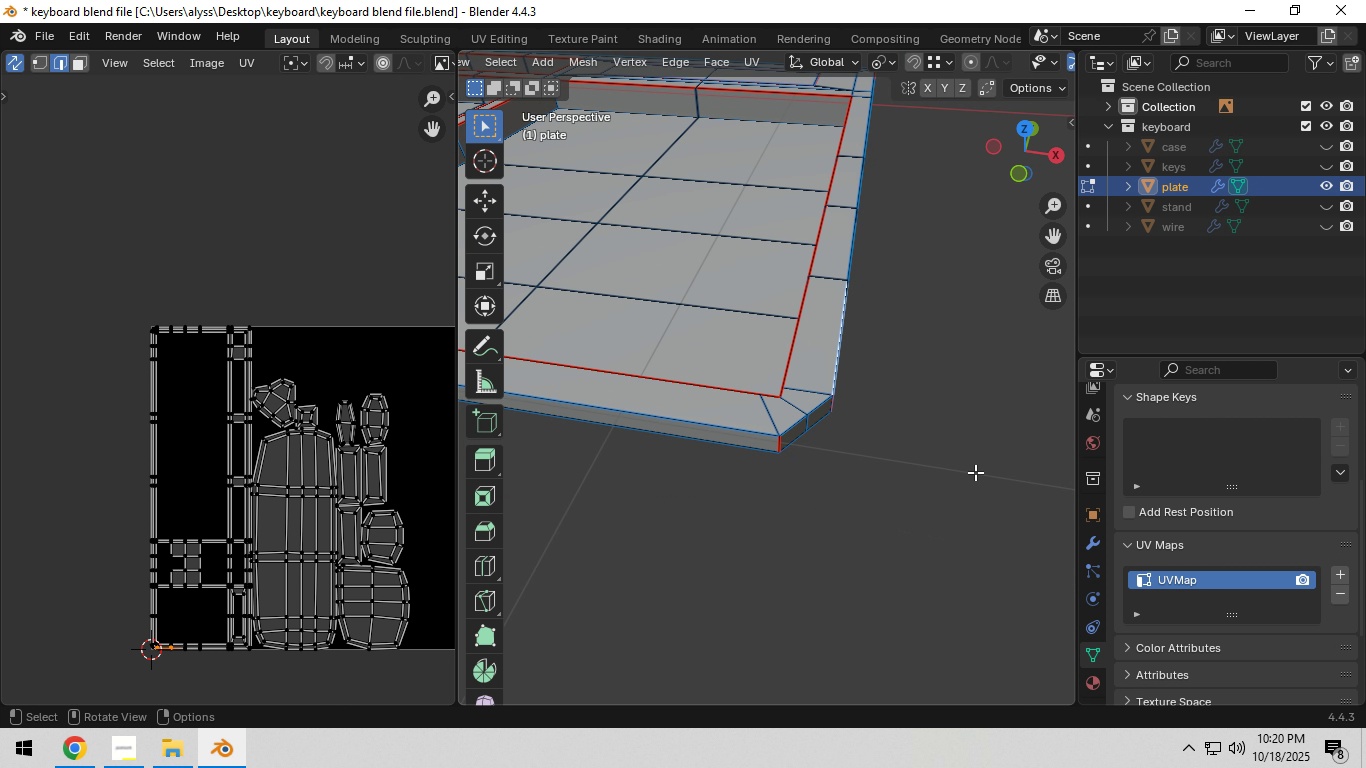 
scroll: coordinate [975, 472], scroll_direction: down, amount: 5.0
 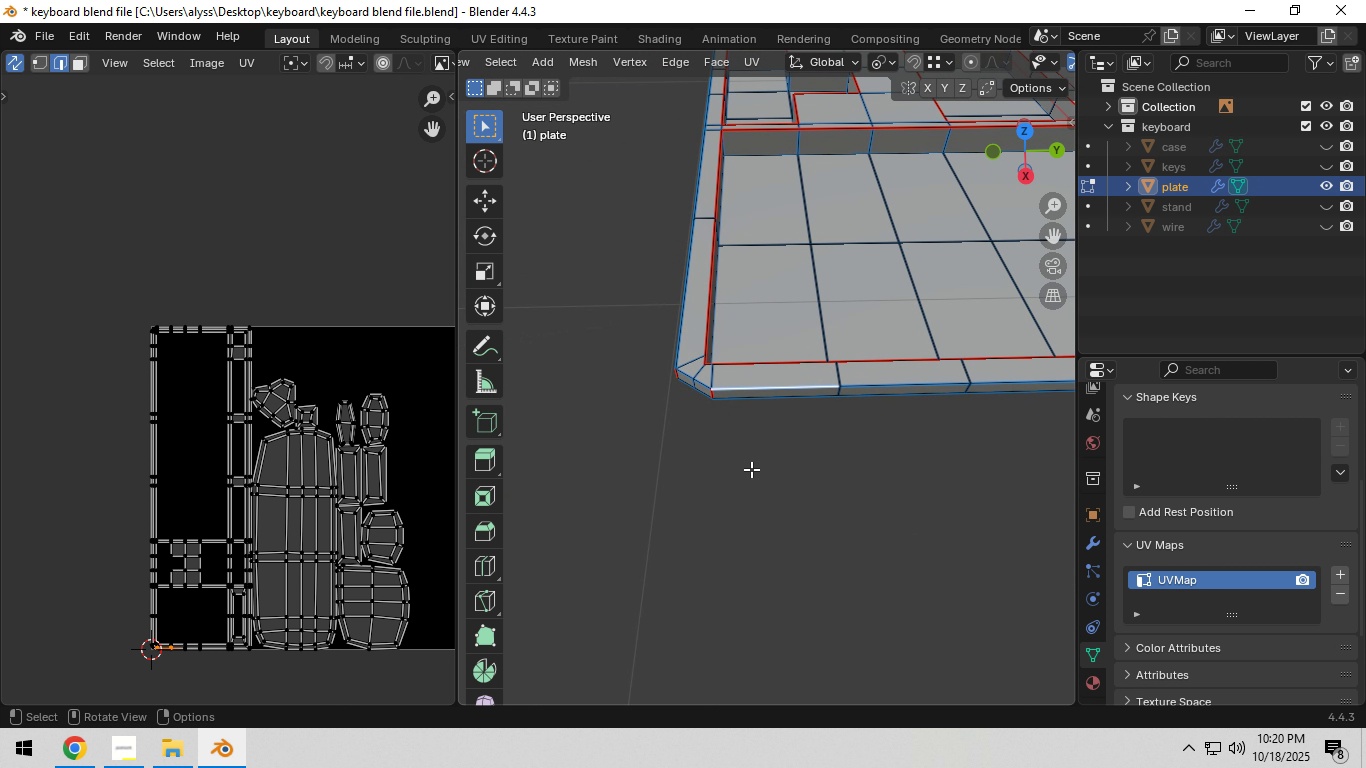 
hold_key(key=ShiftLeft, duration=0.44)
 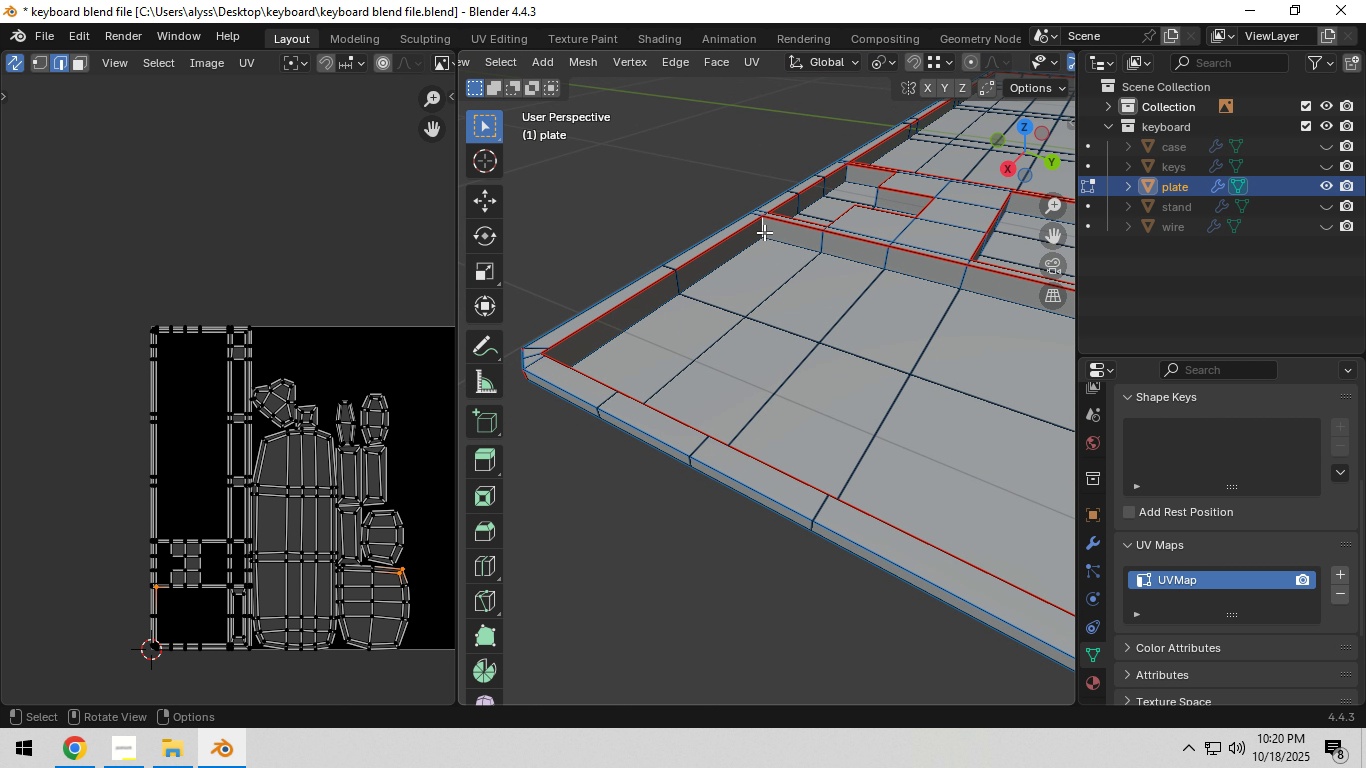 
left_click([764, 232])
 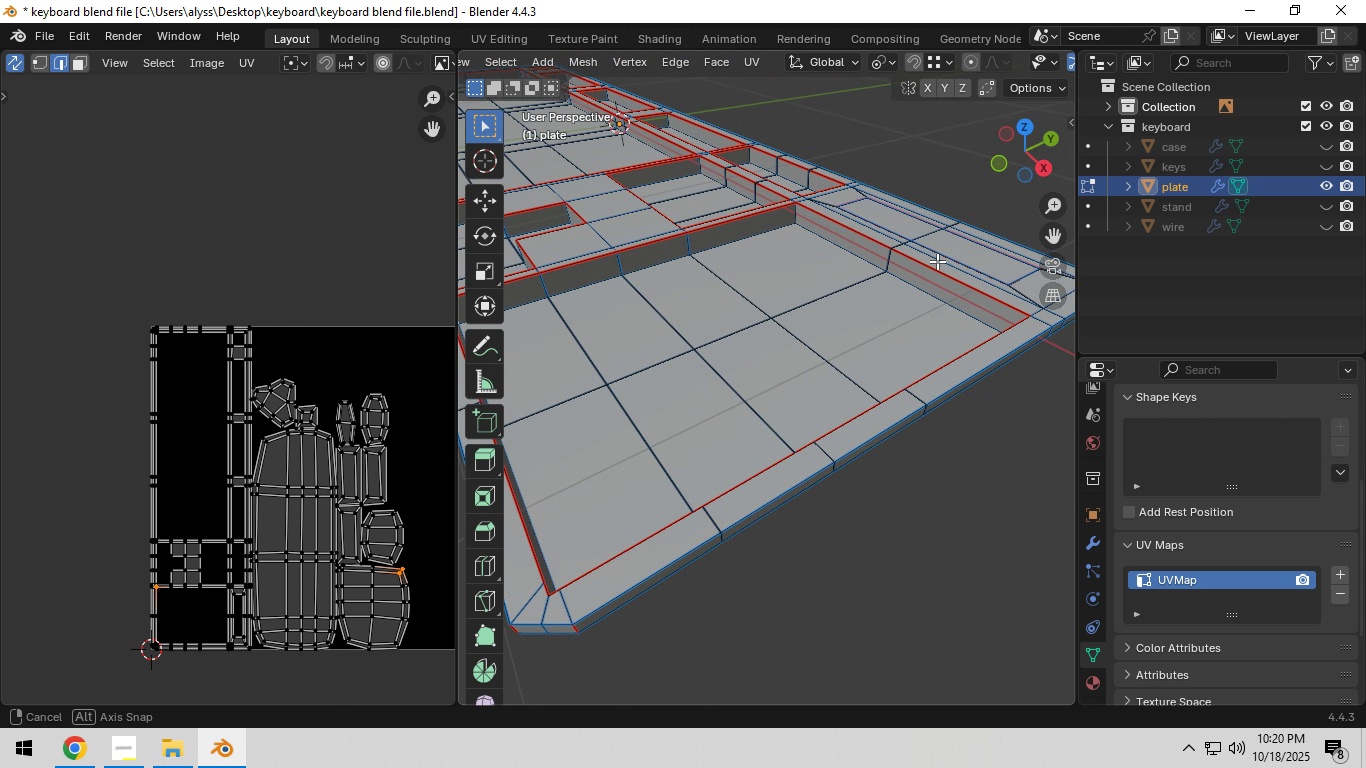 
hold_key(key=ShiftLeft, duration=0.7)
left_click([789, 218])
 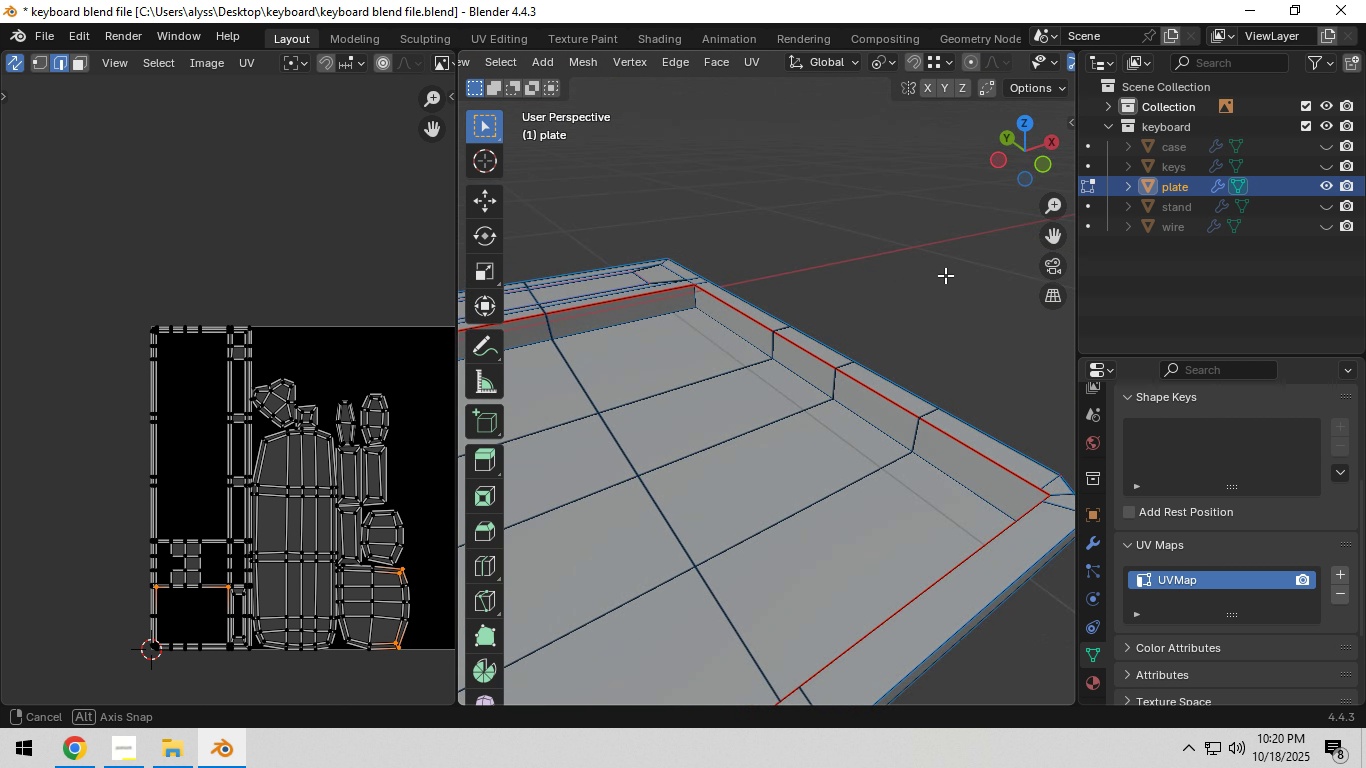 
hold_key(key=ShiftLeft, duration=0.83)
 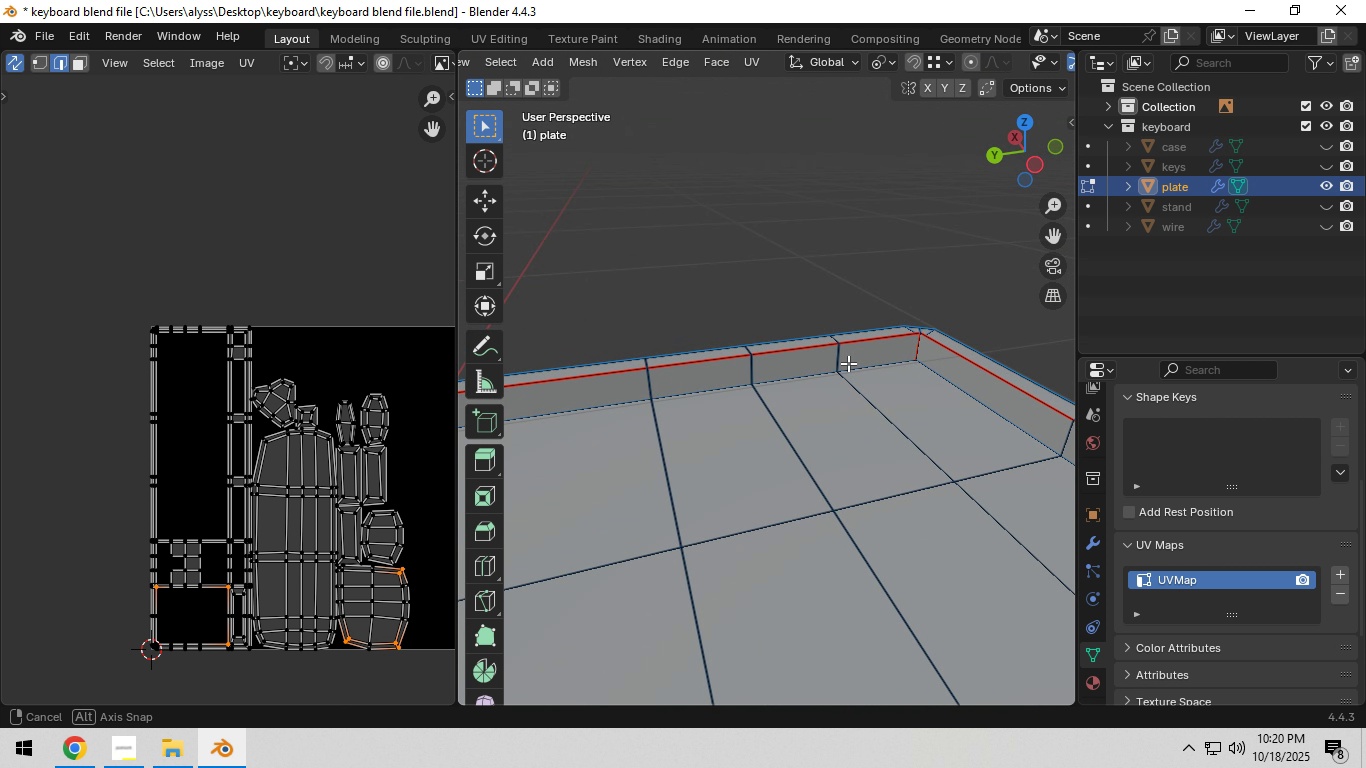 
hold_key(key=ShiftLeft, duration=0.98)
 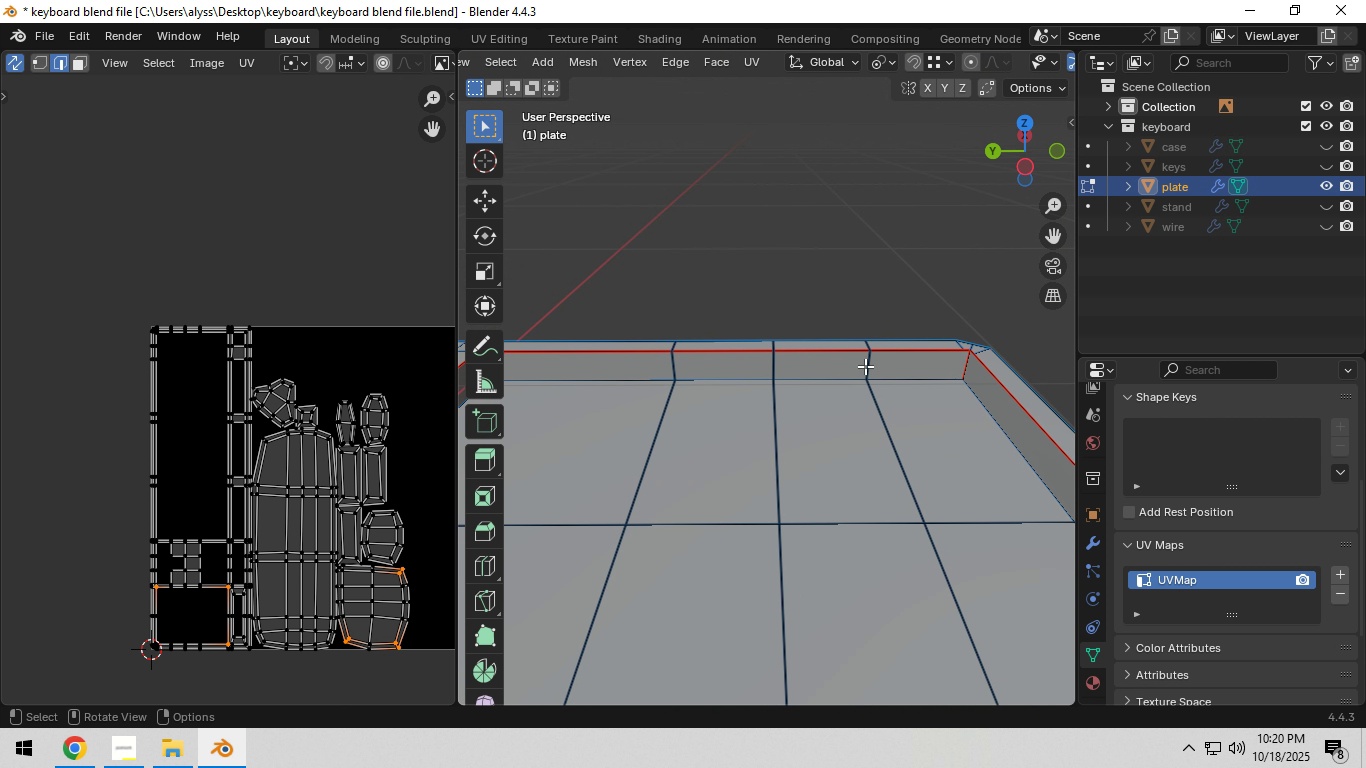 
key(Control+E)
 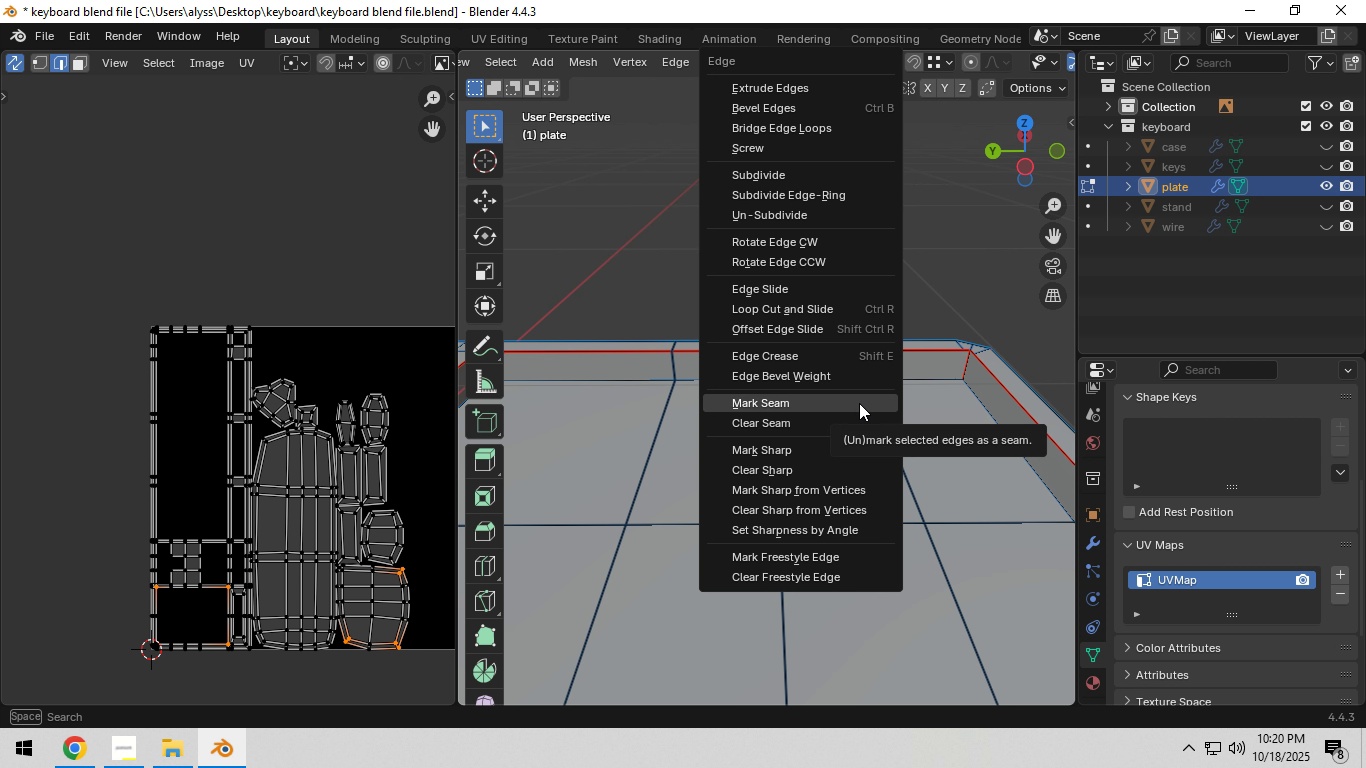 
left_click([859, 403])
 